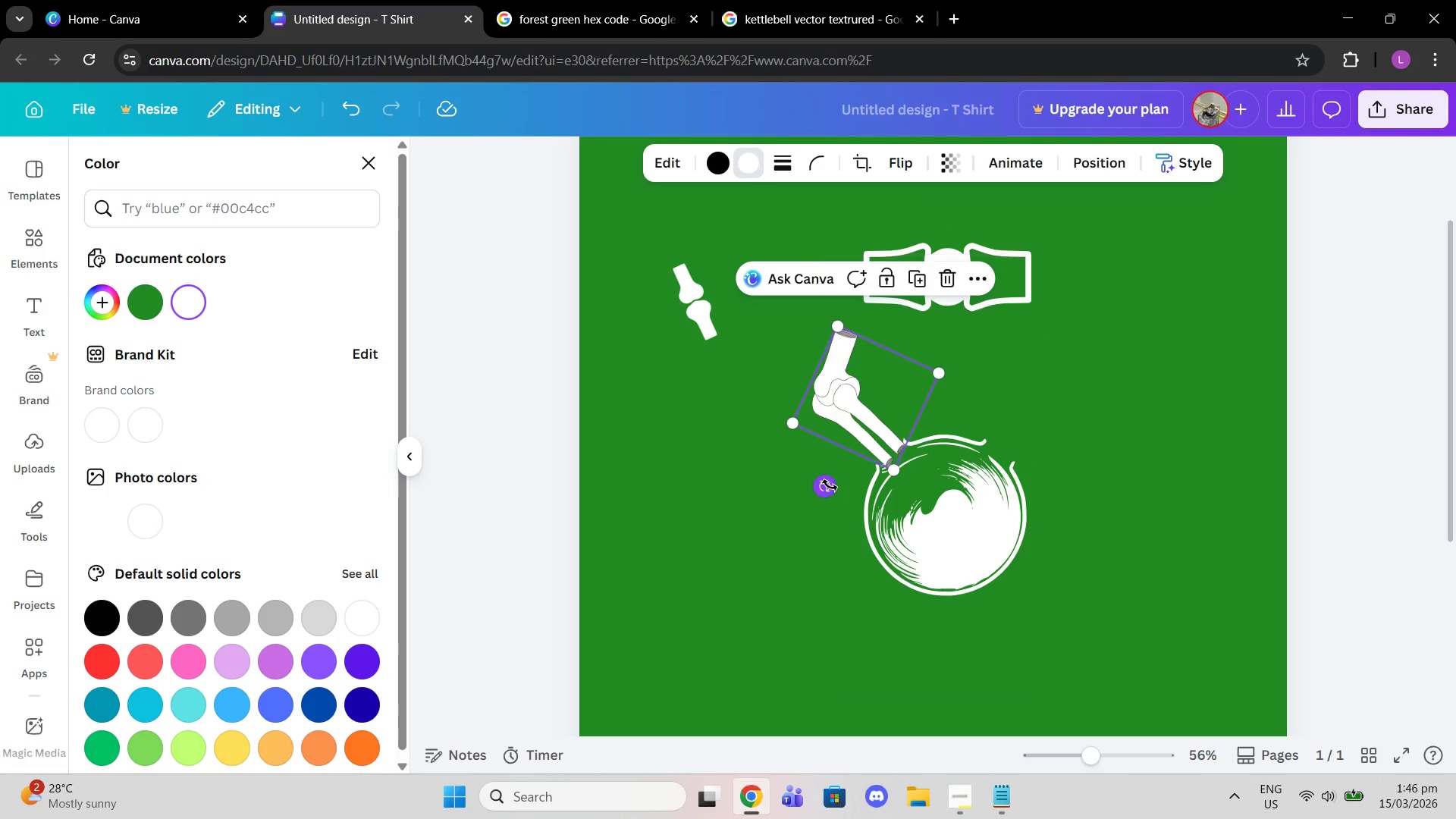 
left_click_drag(start_coordinate=[827, 485], to_coordinate=[818, 480])
 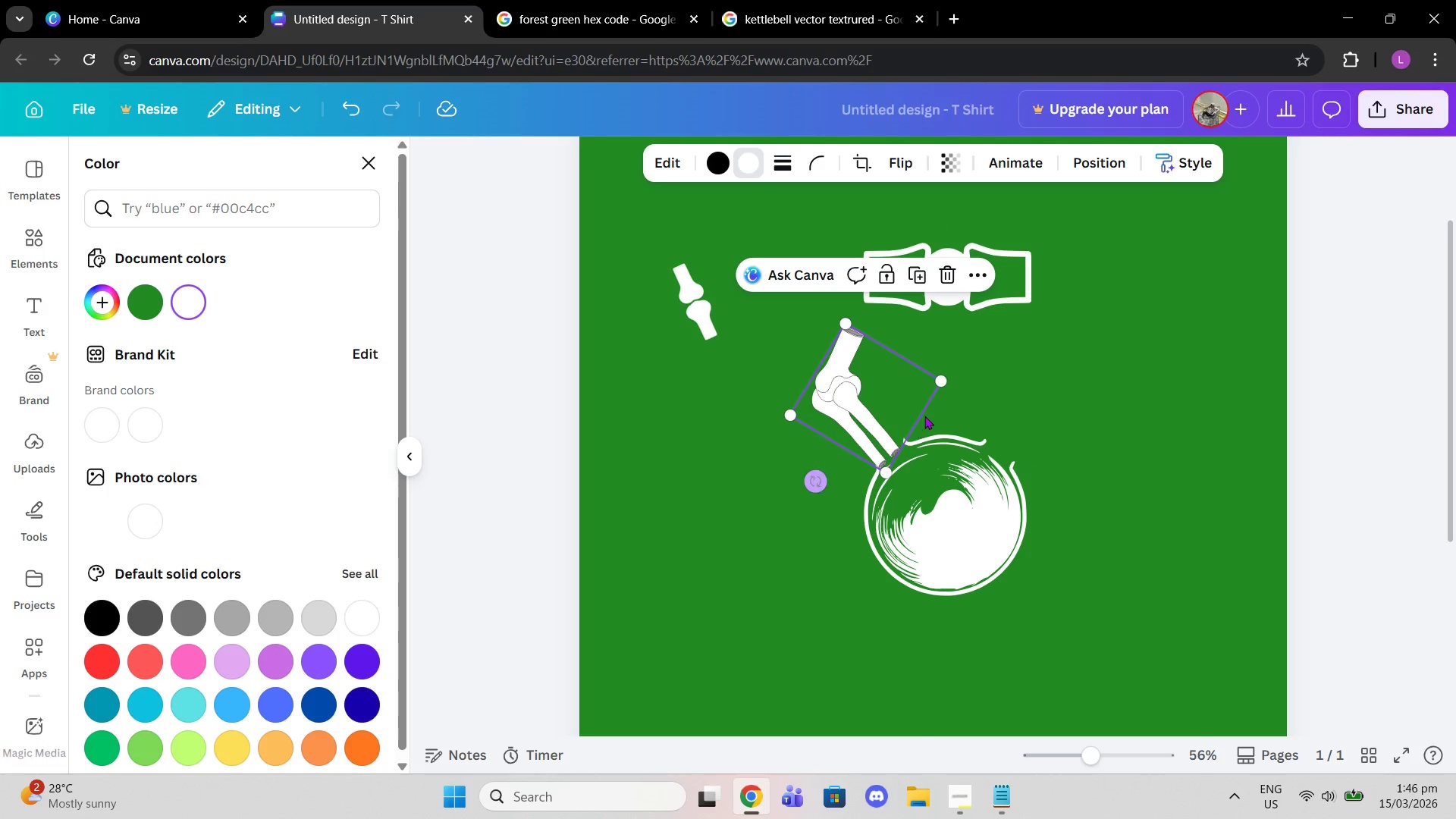 
left_click_drag(start_coordinate=[924, 416], to_coordinate=[917, 422])
 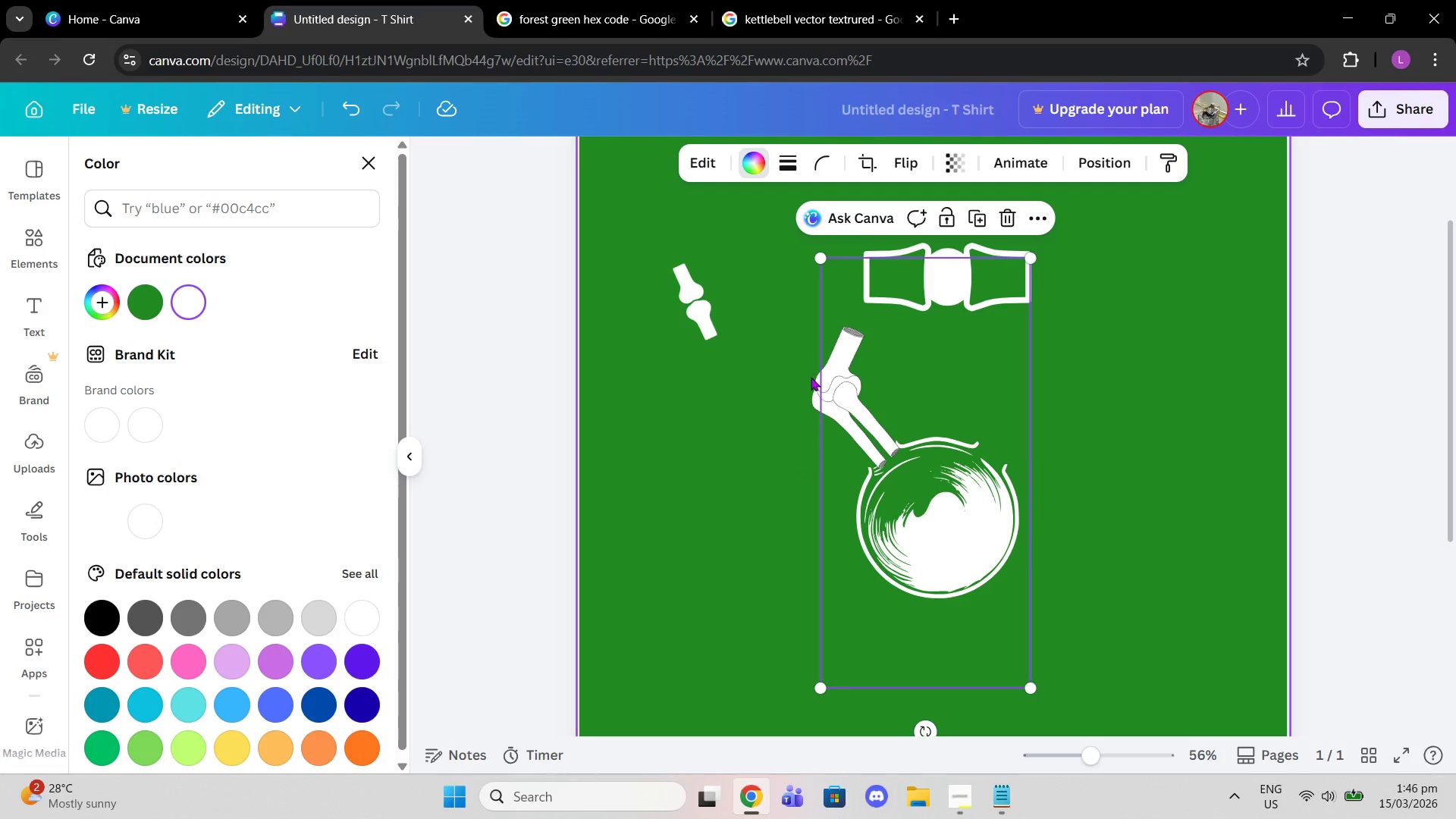 
double_click([811, 379])
 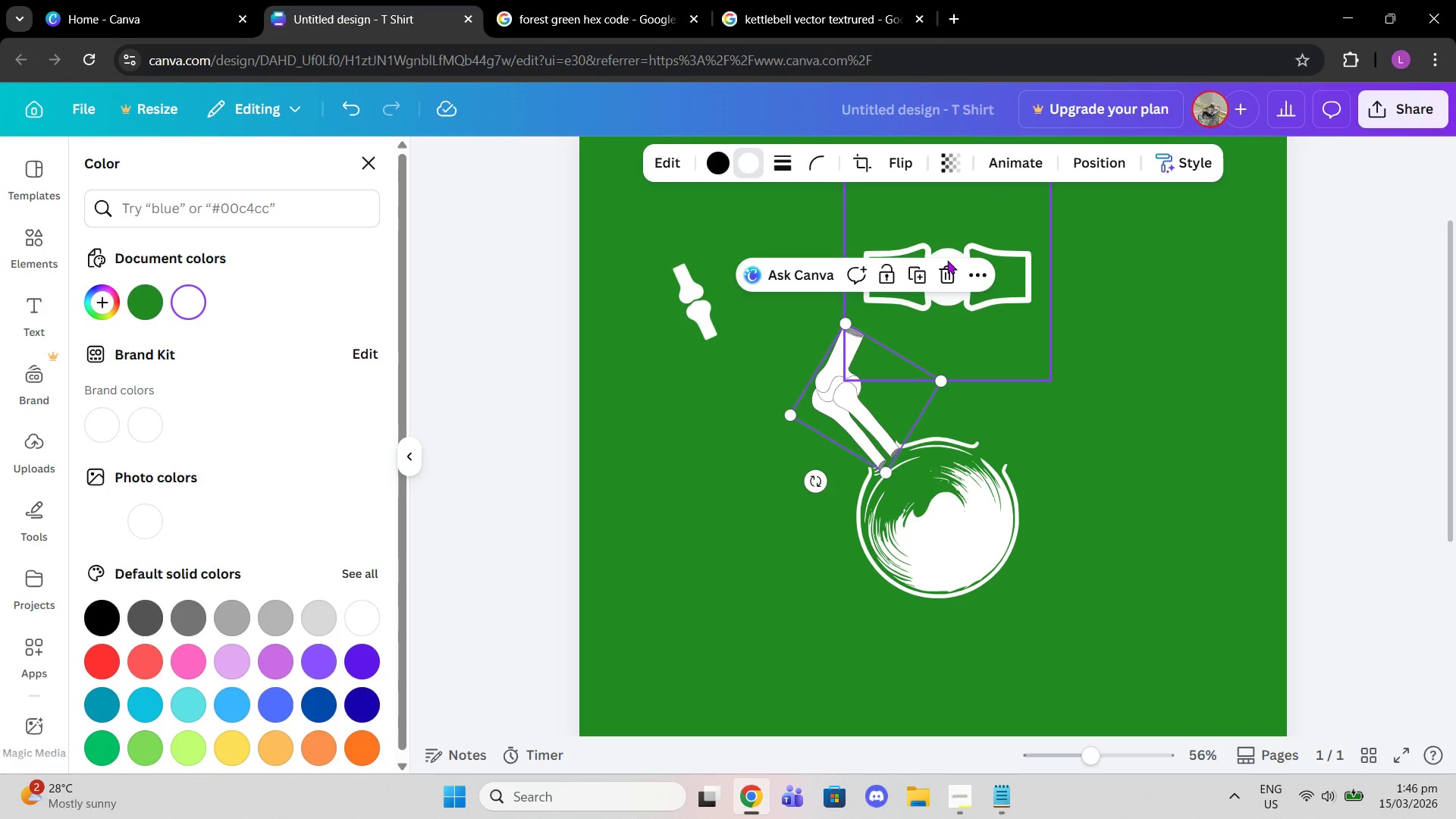 
left_click([947, 264])
 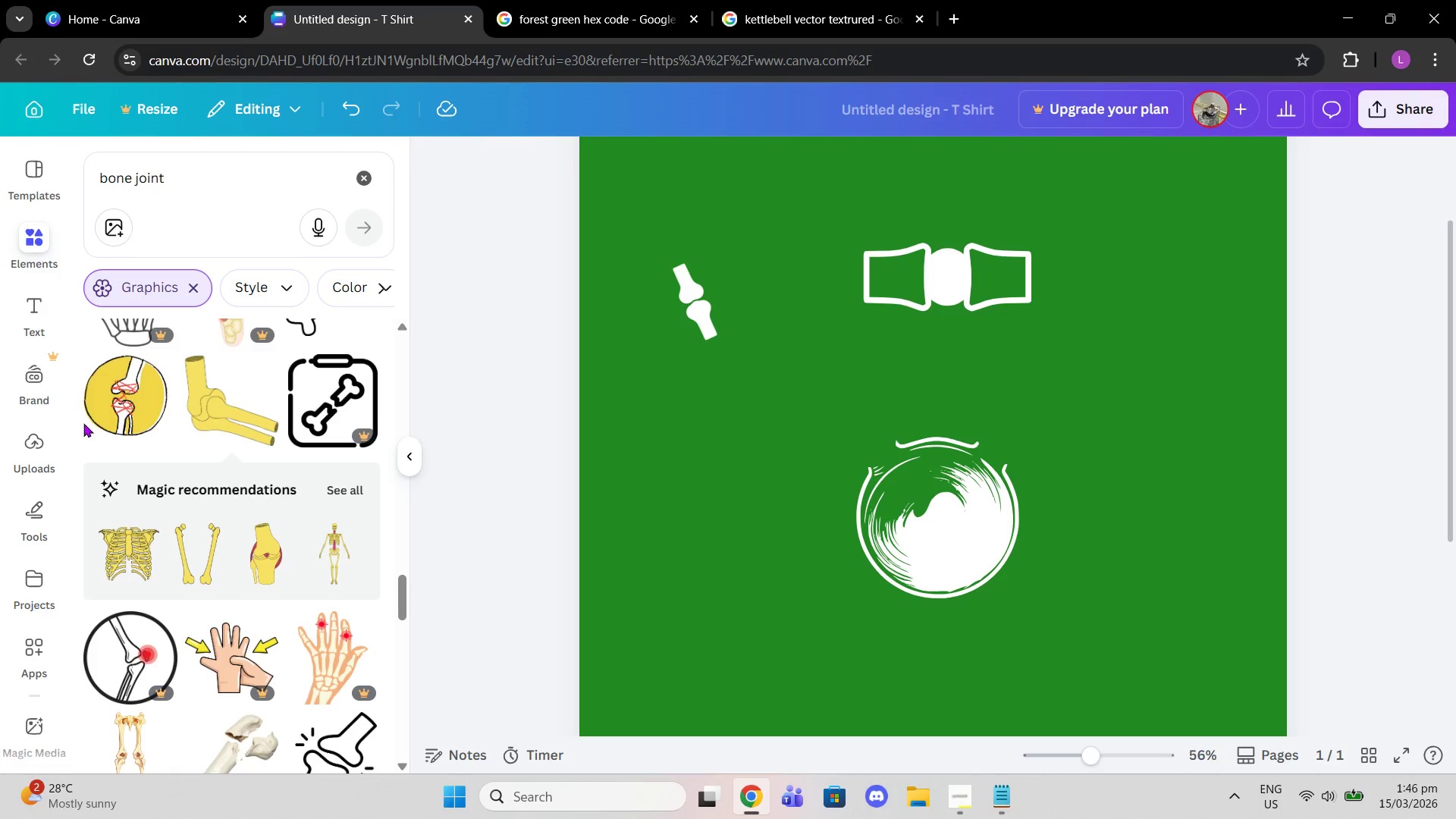 
scroll: coordinate [221, 425], scroll_direction: up, amount: 14.0
 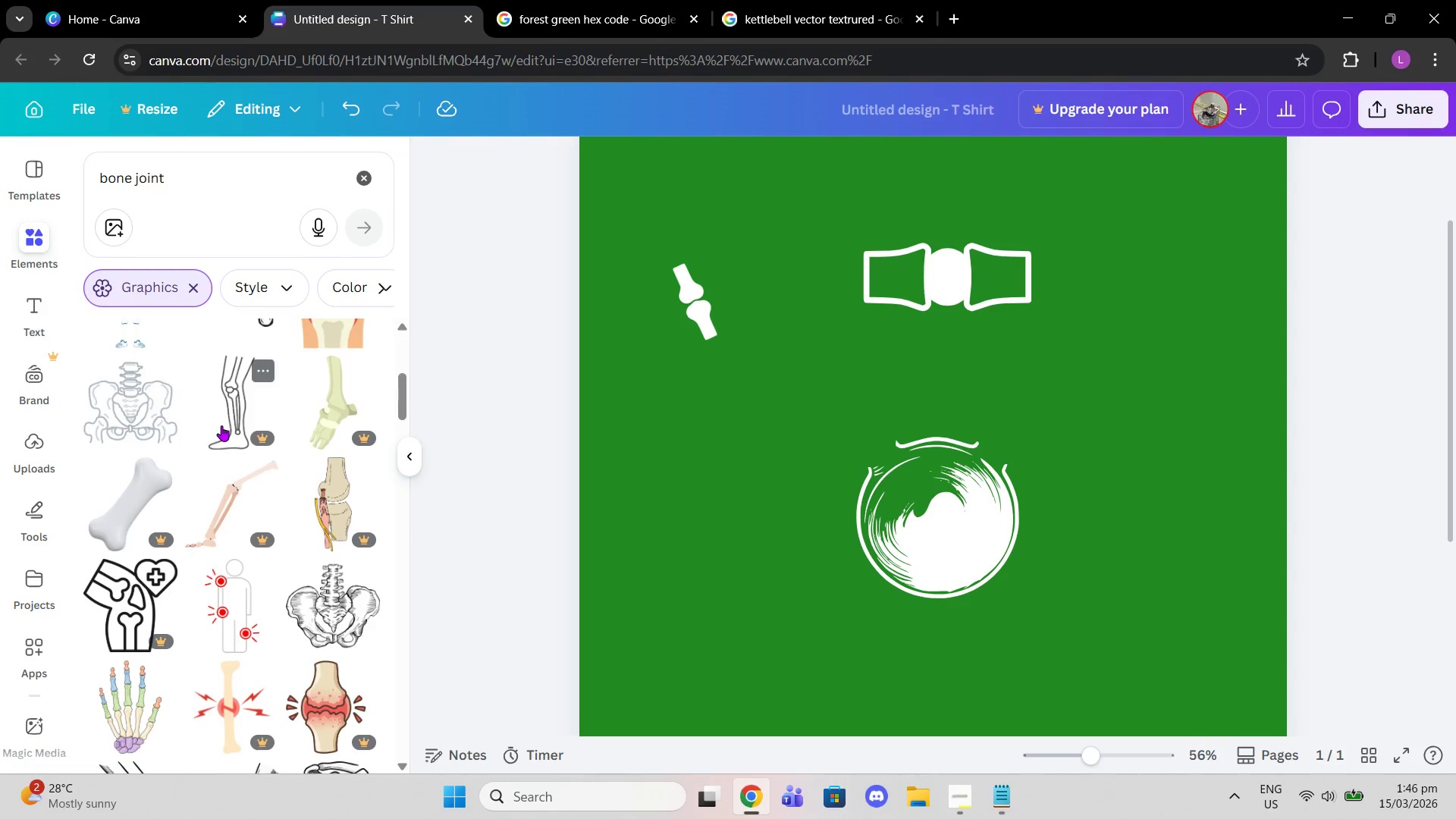 
scroll: coordinate [221, 423], scroll_direction: up, amount: 1.0
 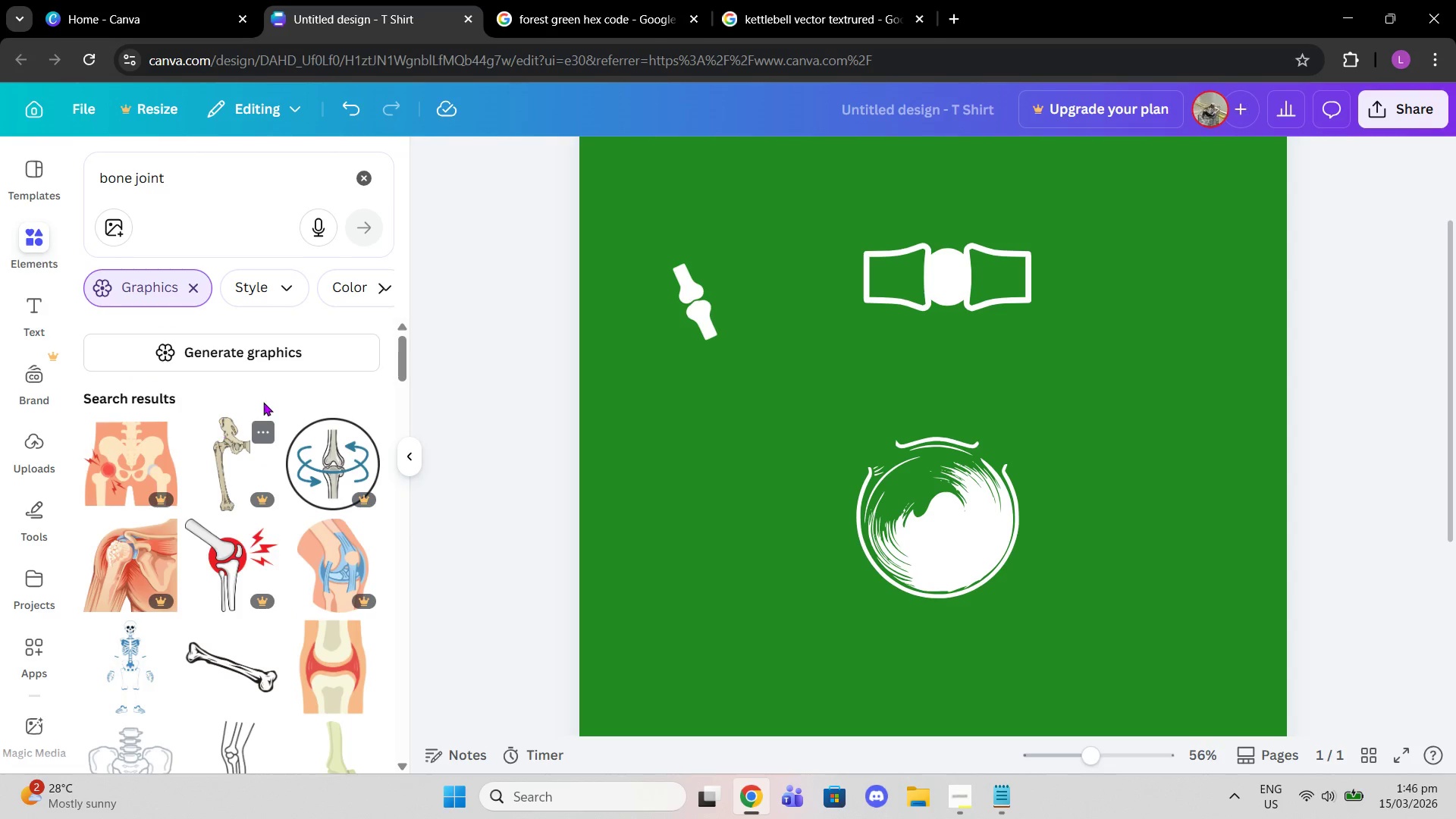 
left_click_drag(start_coordinate=[673, 297], to_coordinate=[837, 413])
 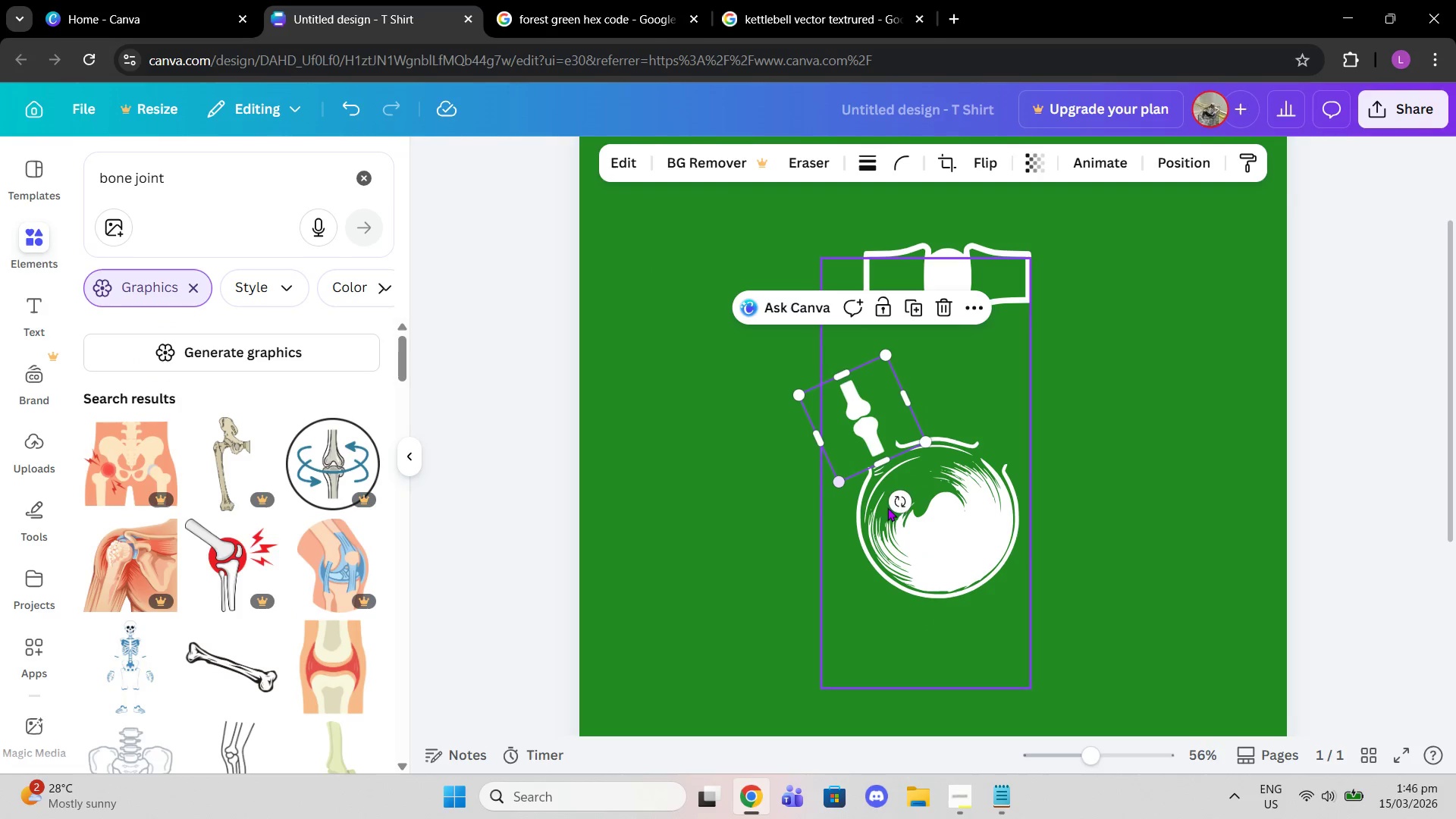 
left_click_drag(start_coordinate=[899, 503], to_coordinate=[908, 493])
 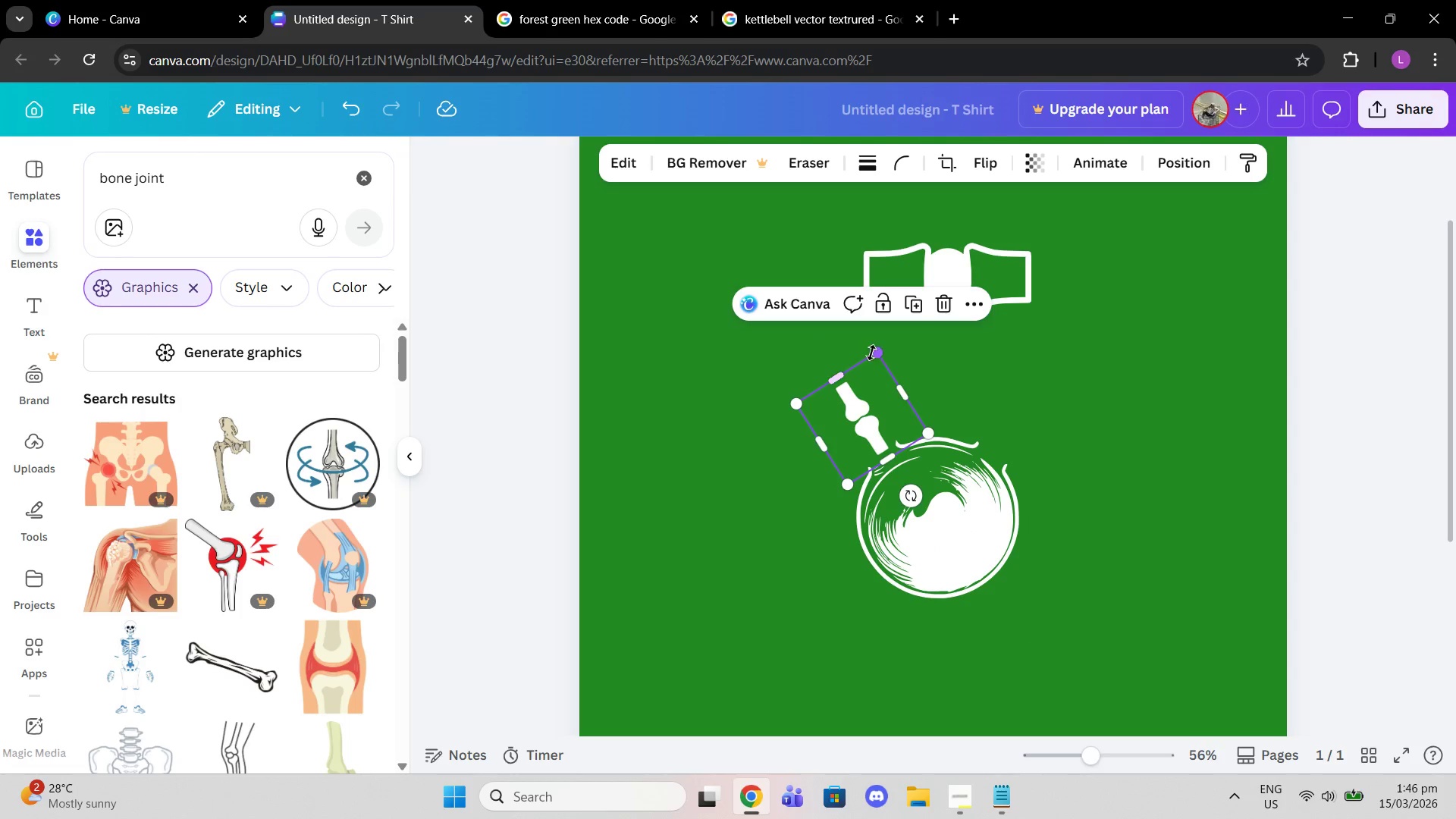 
left_click_drag(start_coordinate=[874, 350], to_coordinate=[874, 258])
 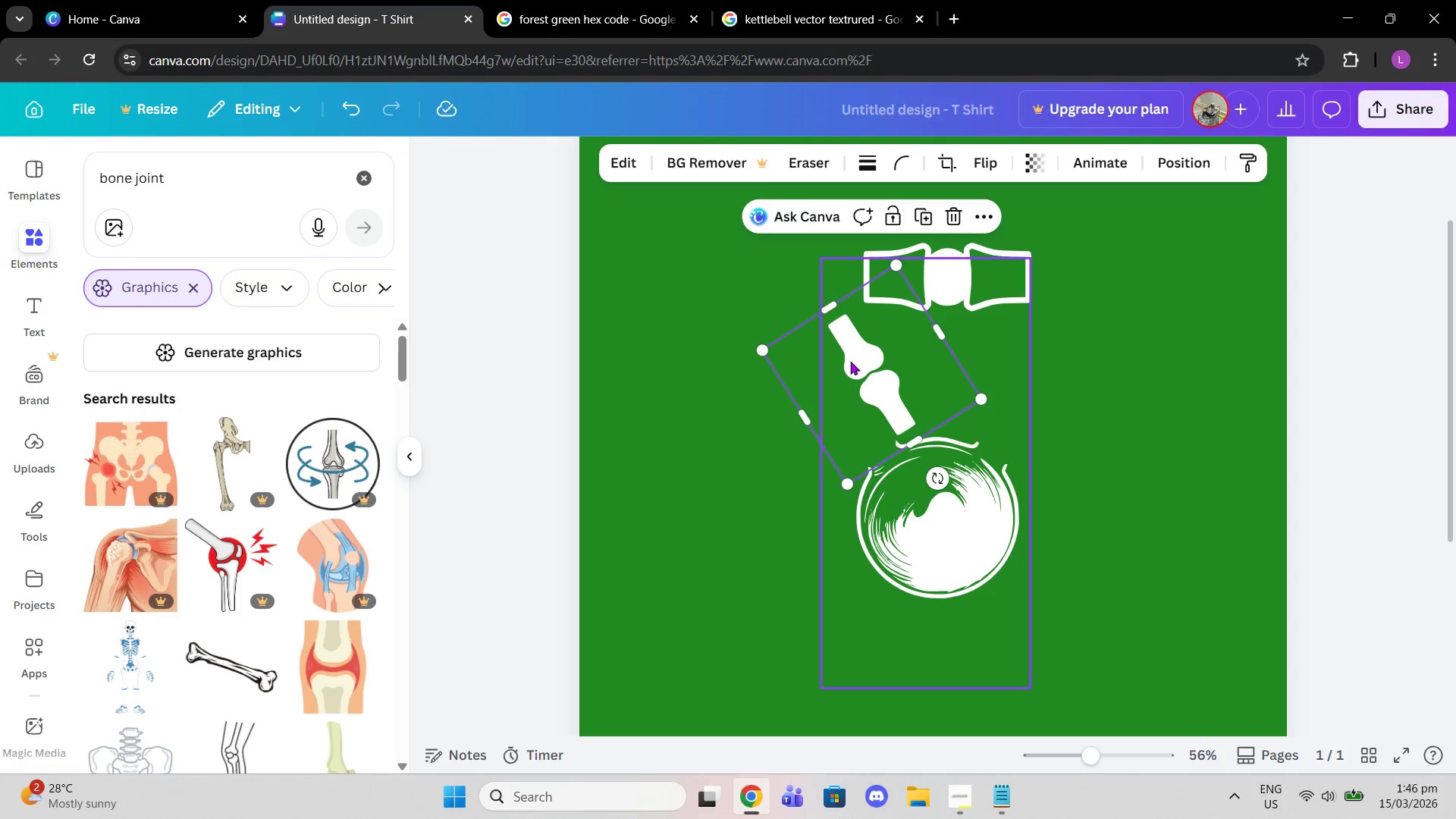 
left_click_drag(start_coordinate=[850, 369], to_coordinate=[827, 391])
 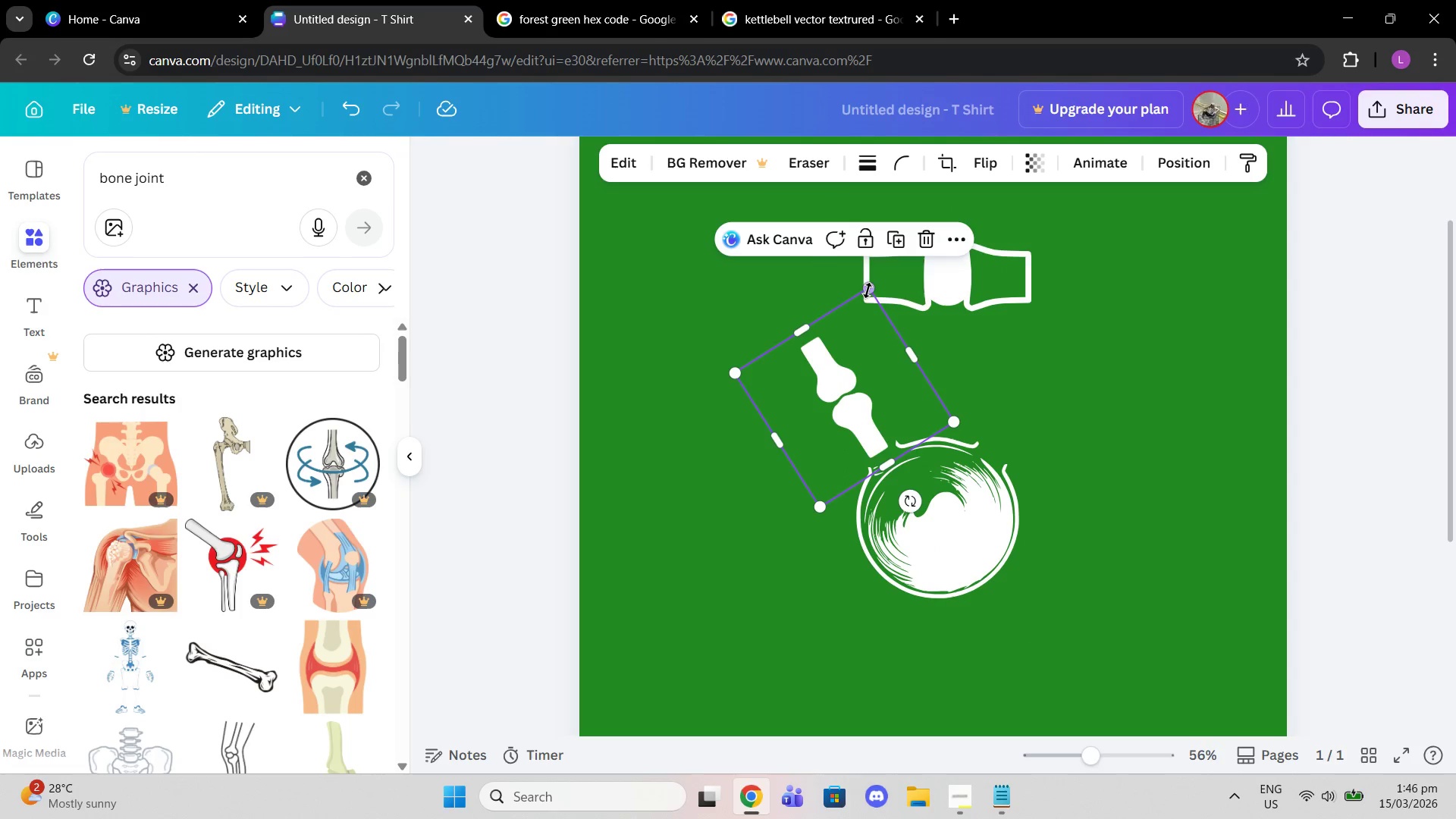 
left_click_drag(start_coordinate=[868, 290], to_coordinate=[874, 345])
 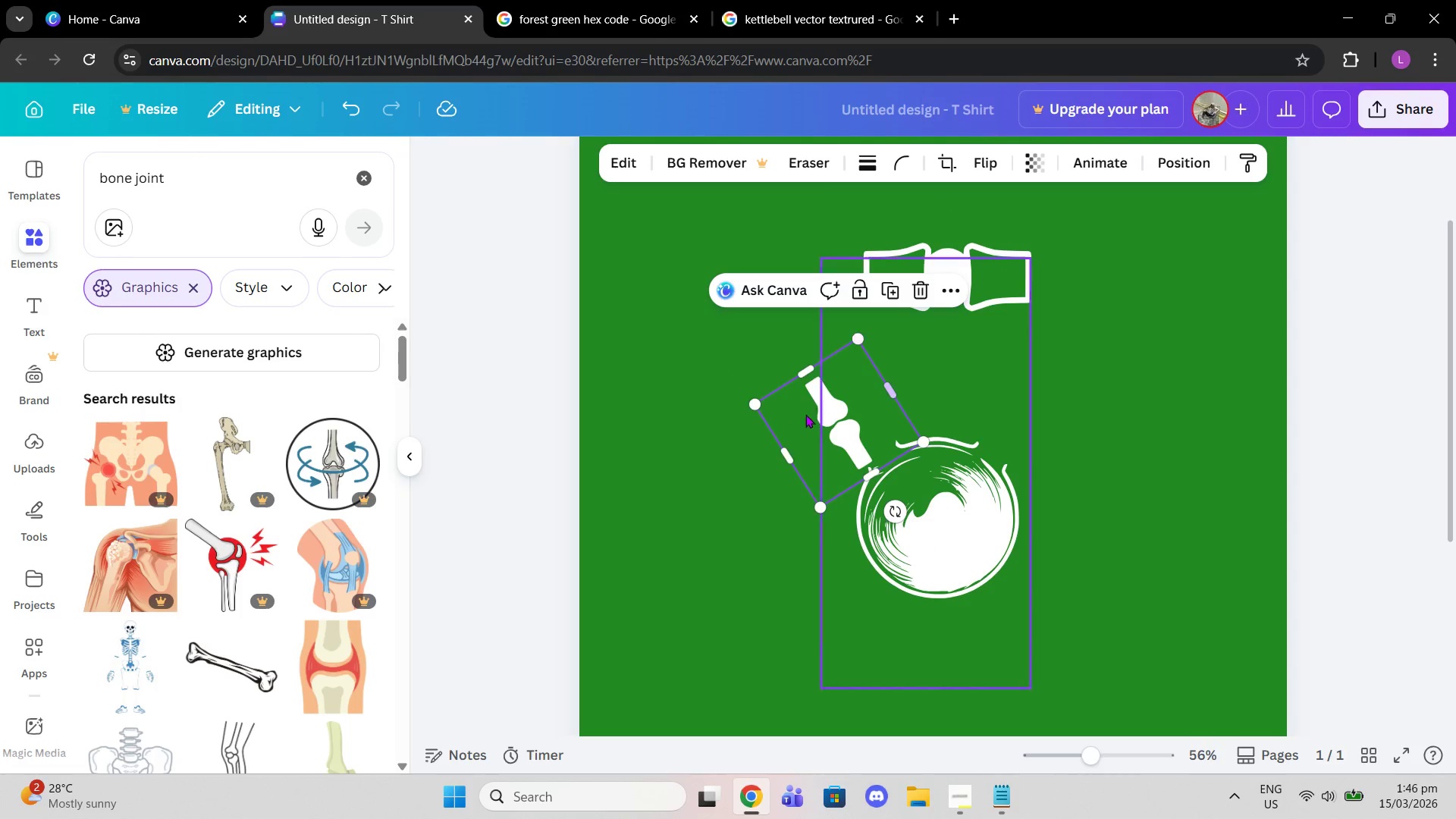 
left_click_drag(start_coordinate=[806, 415], to_coordinate=[843, 435])
 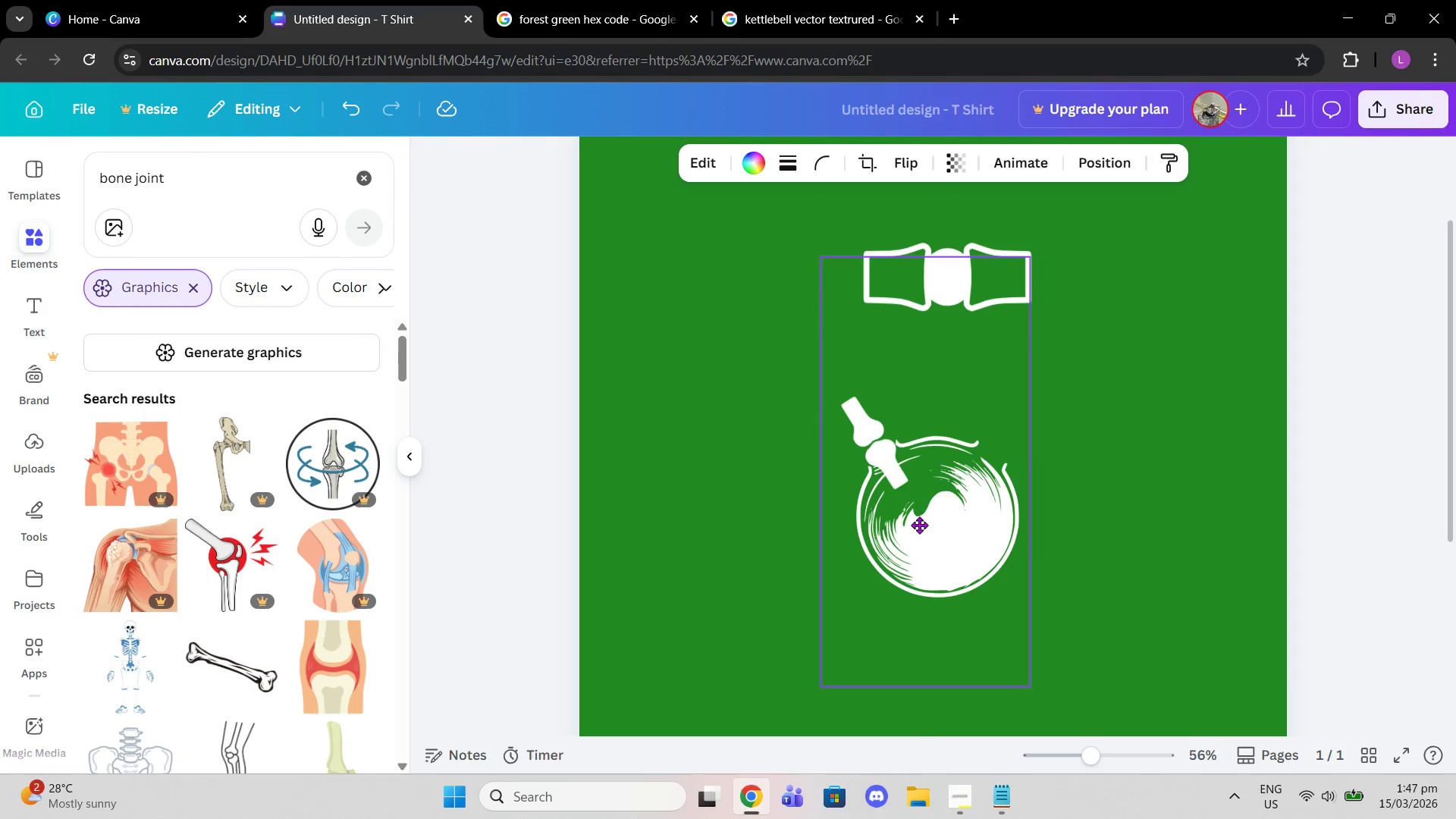 
left_click_drag(start_coordinate=[886, 482], to_coordinate=[863, 487])
 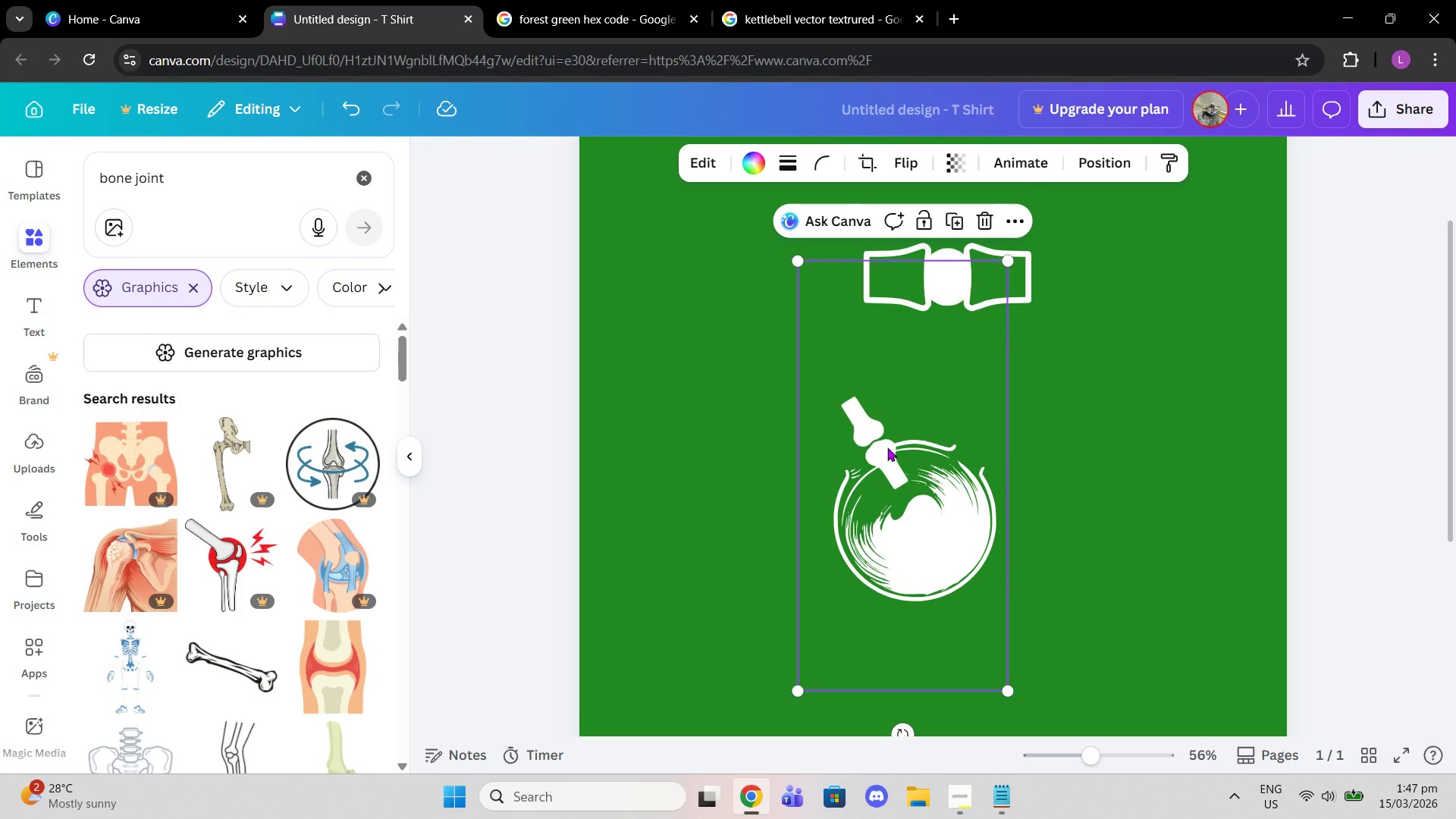 
left_click_drag(start_coordinate=[887, 447], to_coordinate=[835, 453])
 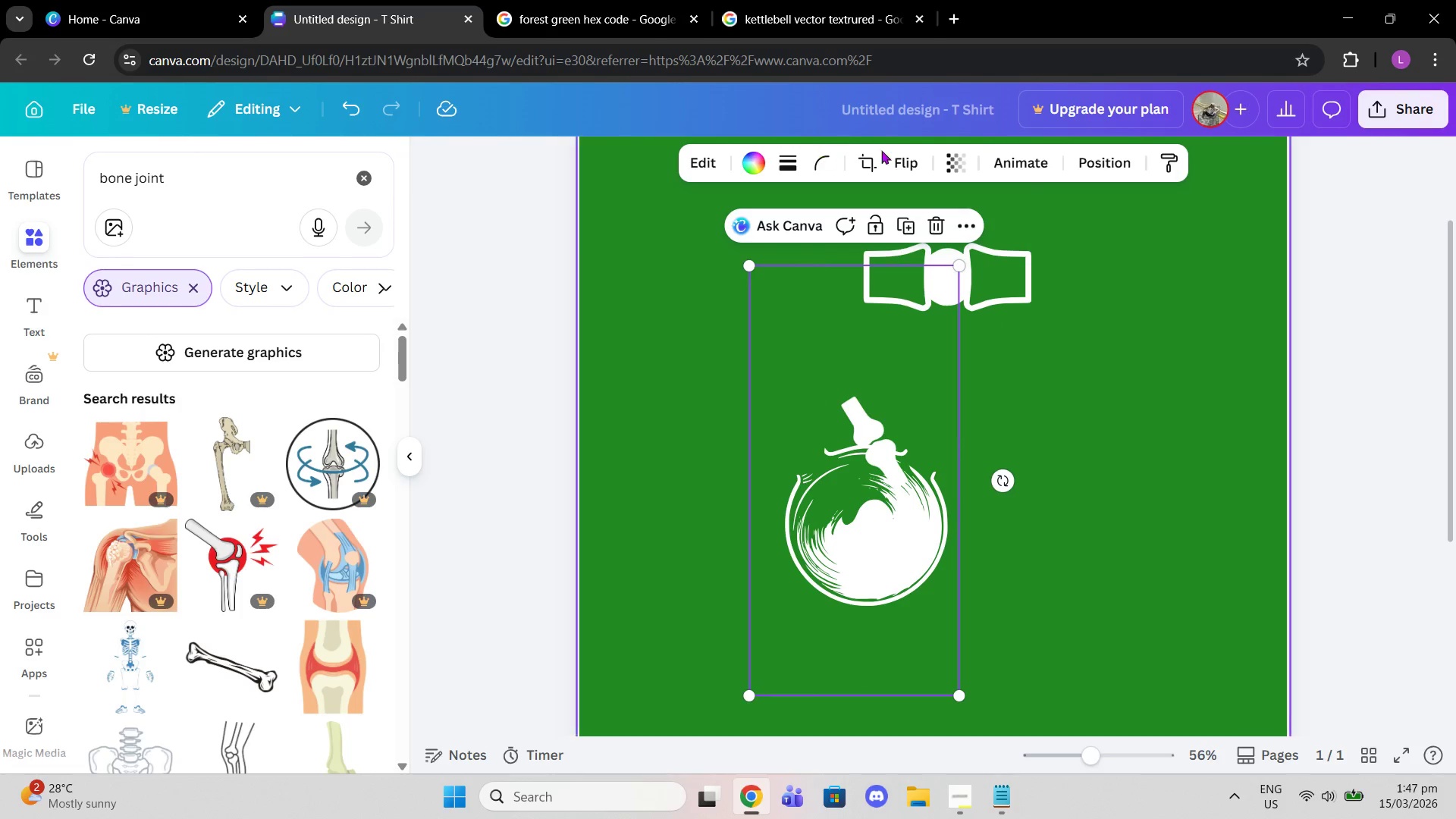 
left_click([871, 155])
 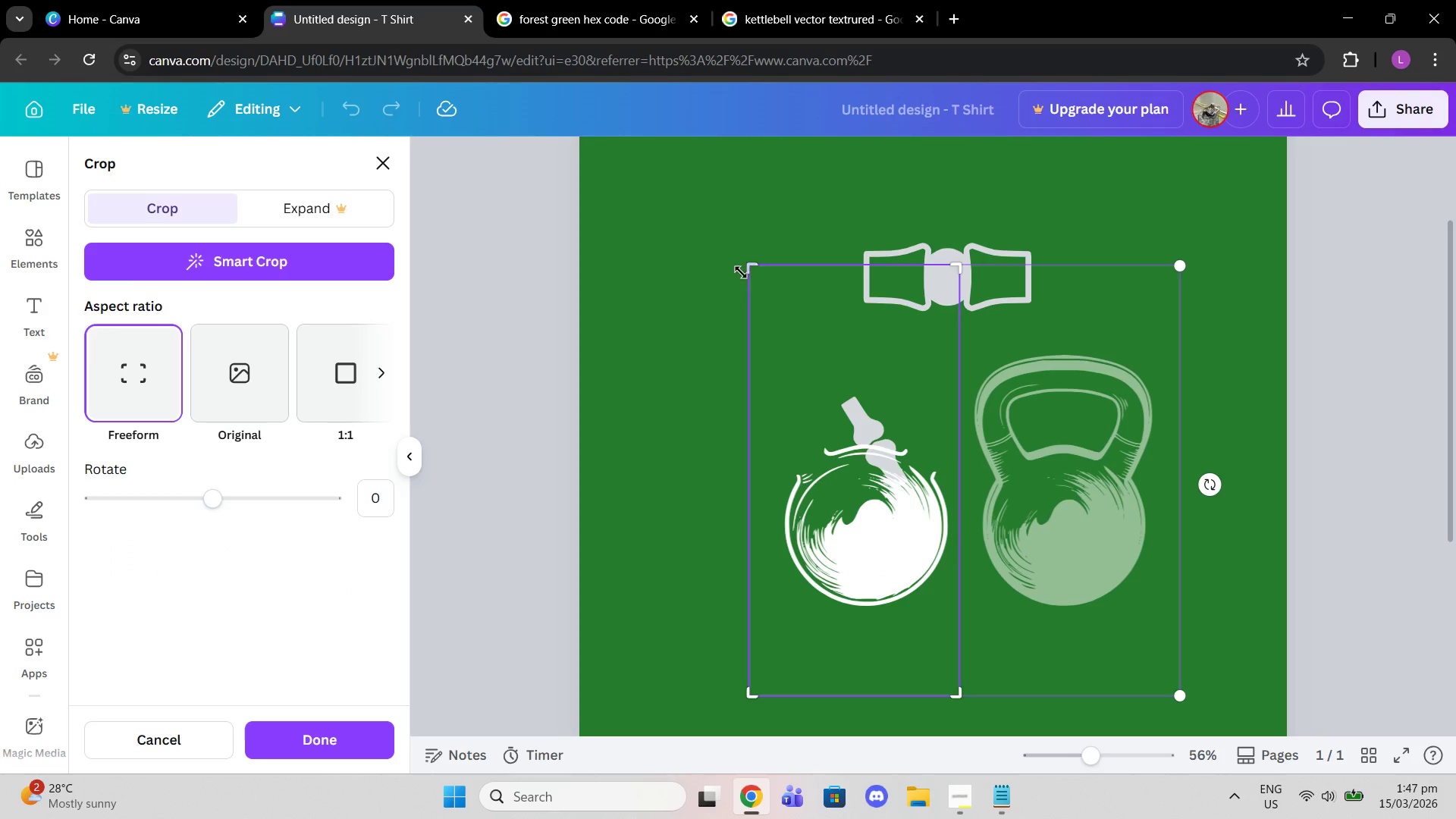 
left_click_drag(start_coordinate=[745, 268], to_coordinate=[769, 257])
 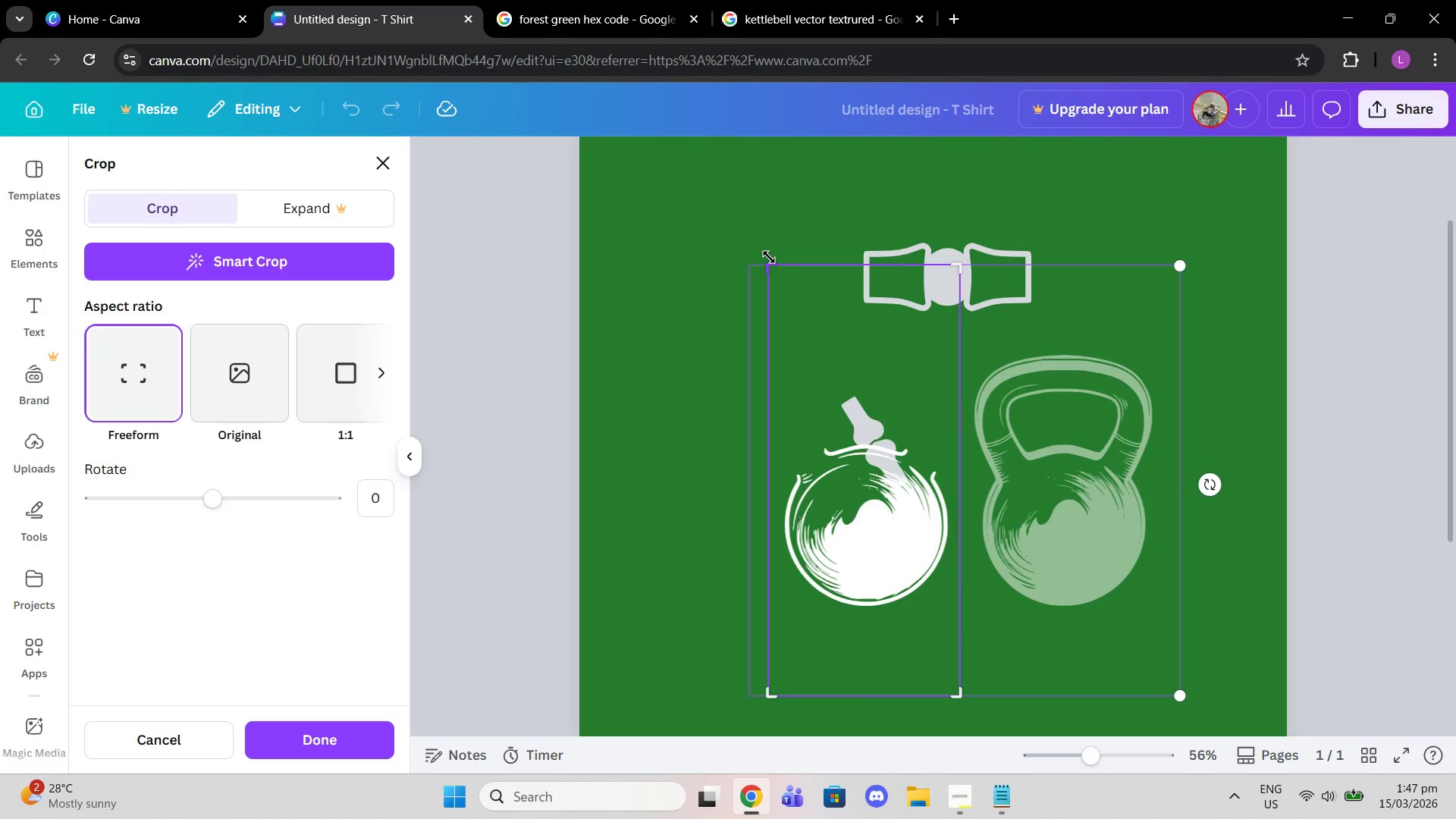 
left_click_drag(start_coordinate=[769, 257], to_coordinate=[775, 415])
 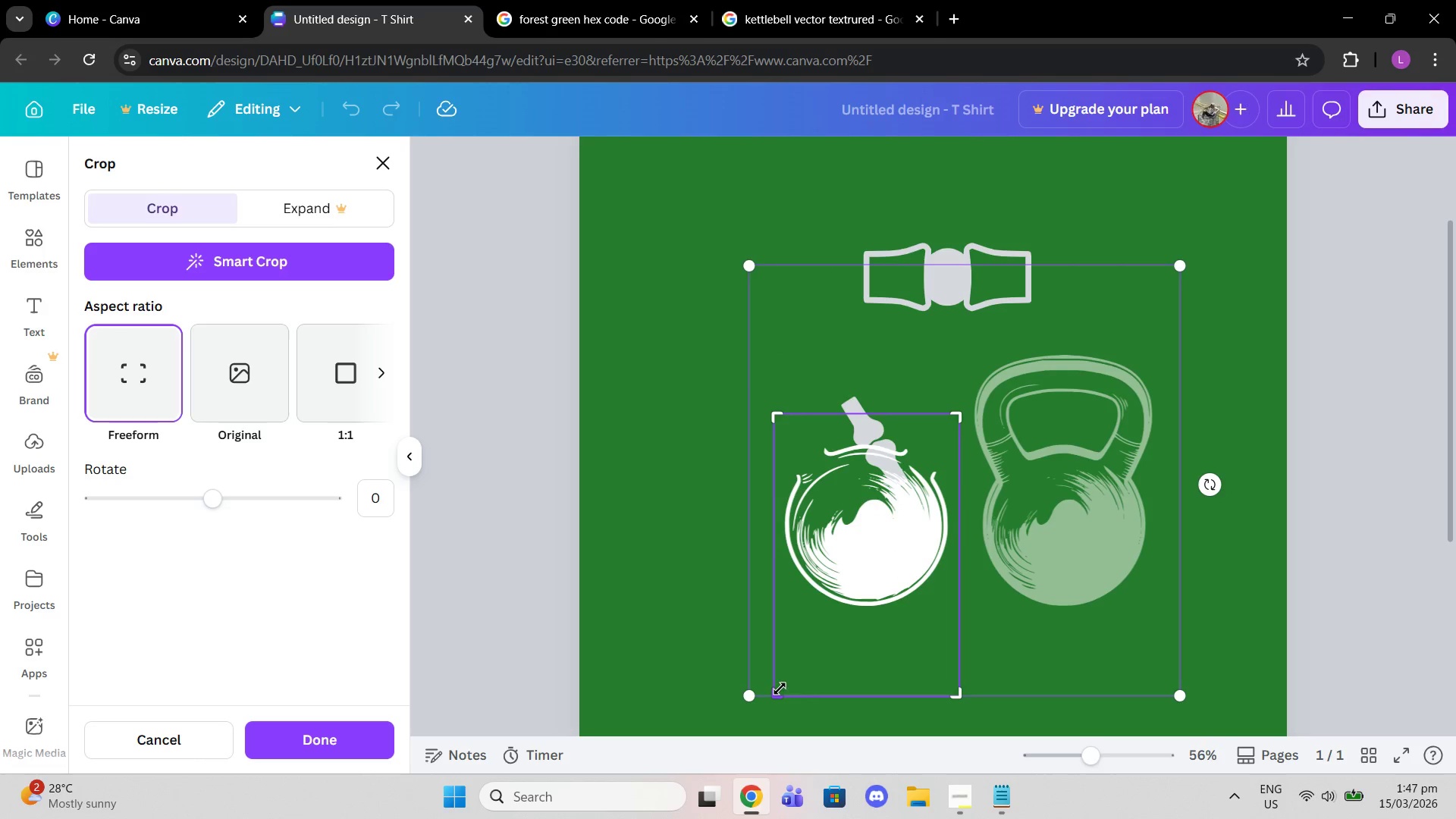 
left_click_drag(start_coordinate=[780, 689], to_coordinate=[773, 622])
 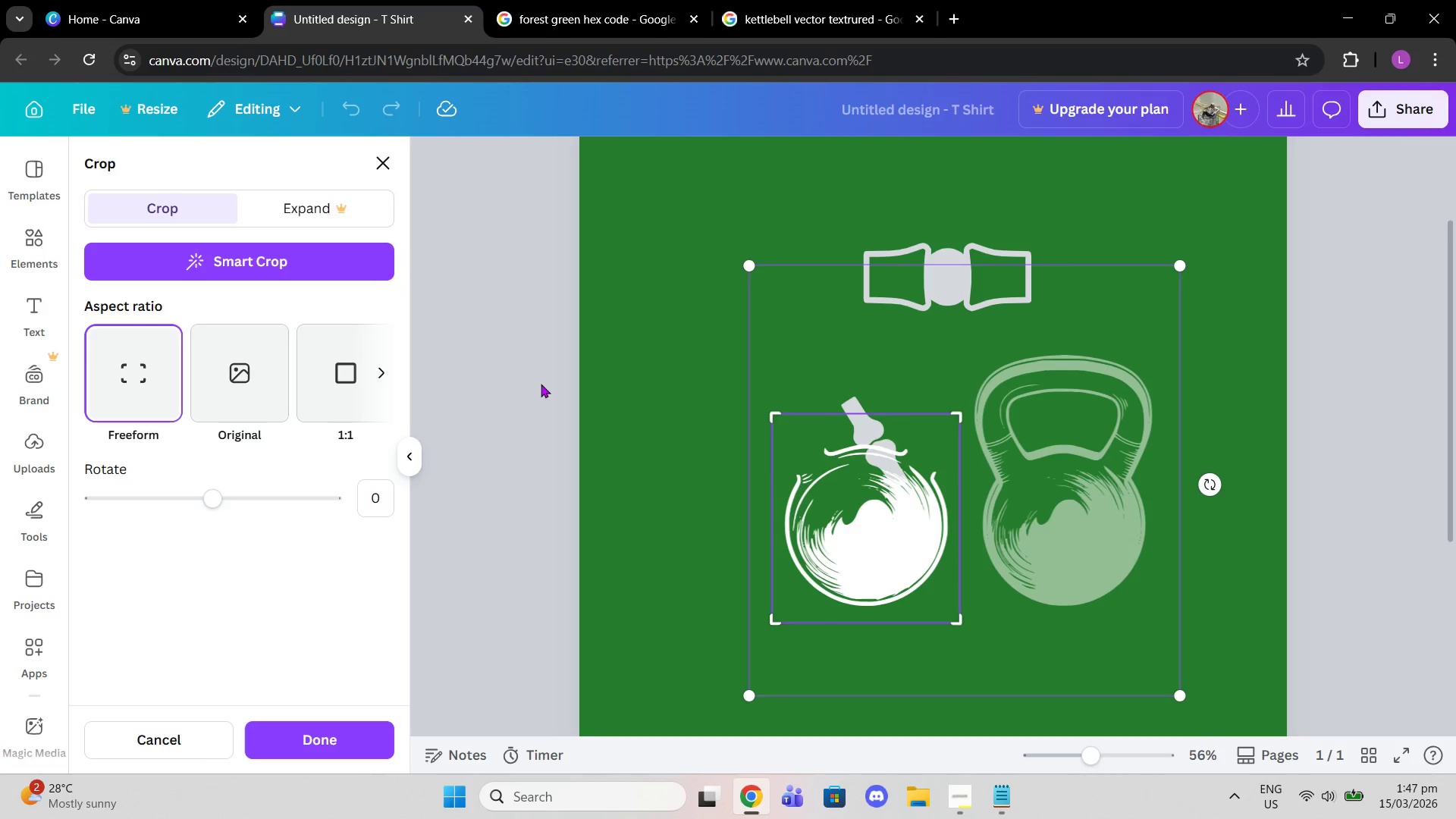 
double_click([541, 384])
 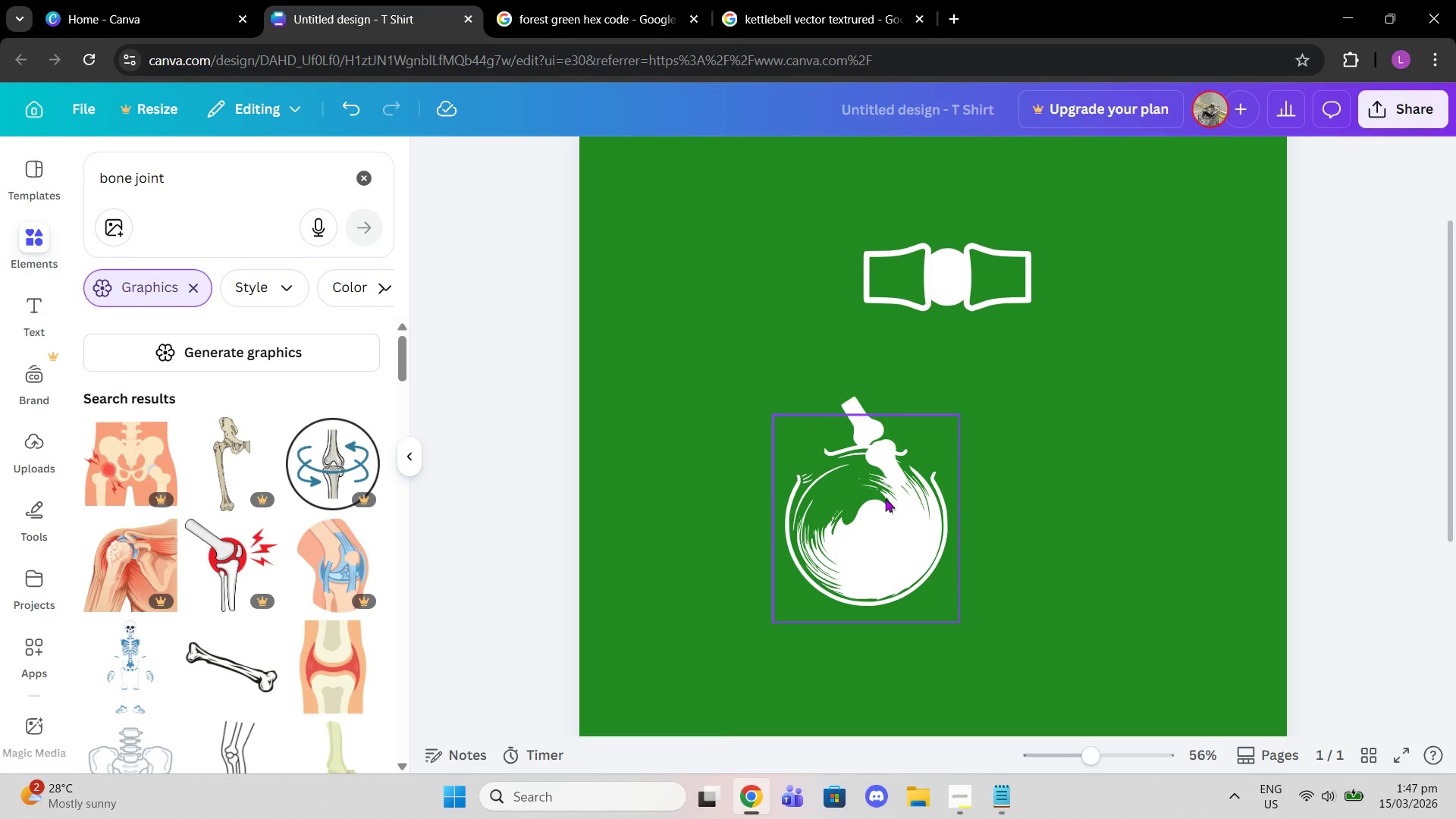 
left_click_drag(start_coordinate=[886, 517], to_coordinate=[862, 439])
 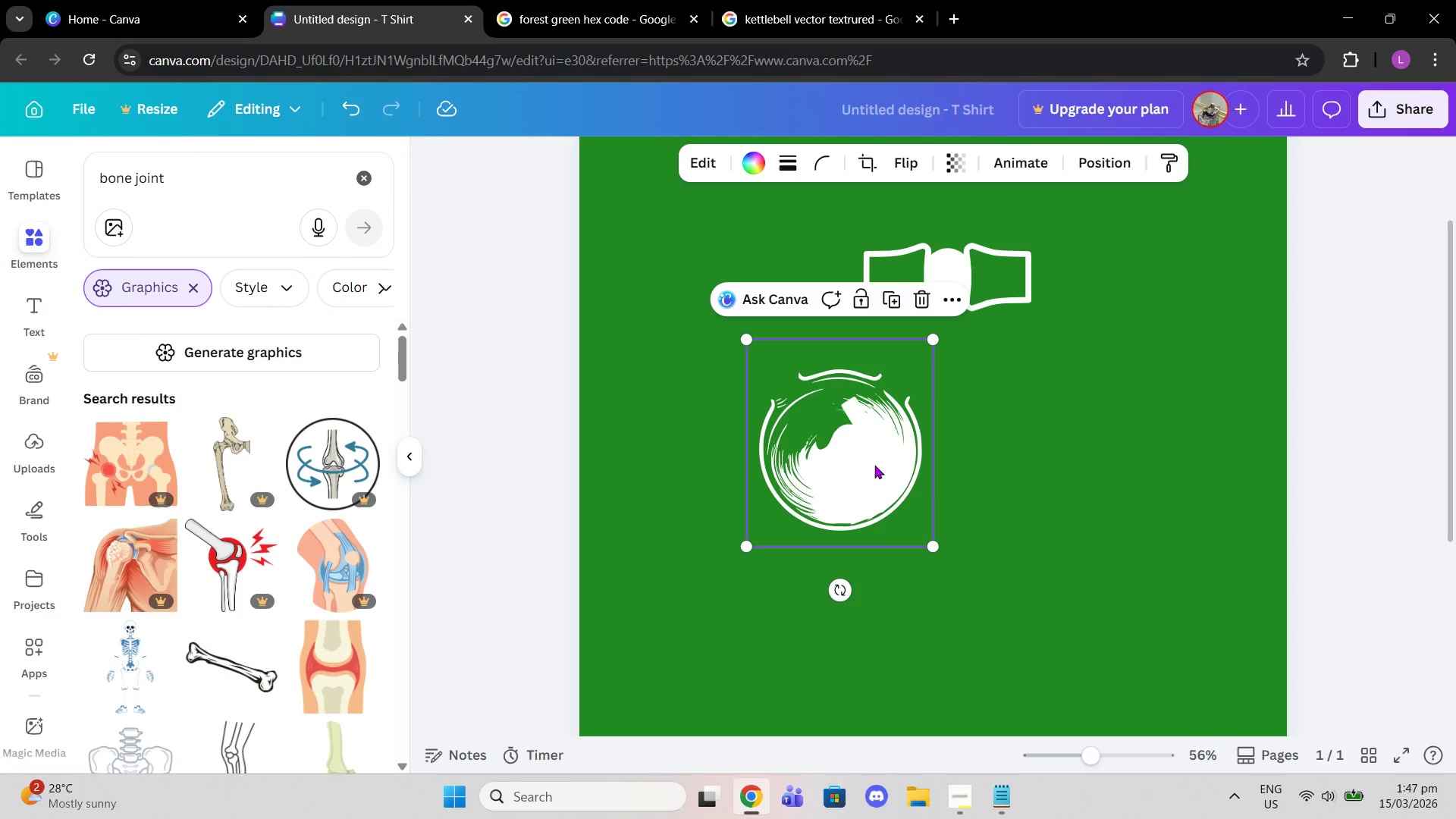 
left_click_drag(start_coordinate=[859, 457], to_coordinate=[945, 525])
 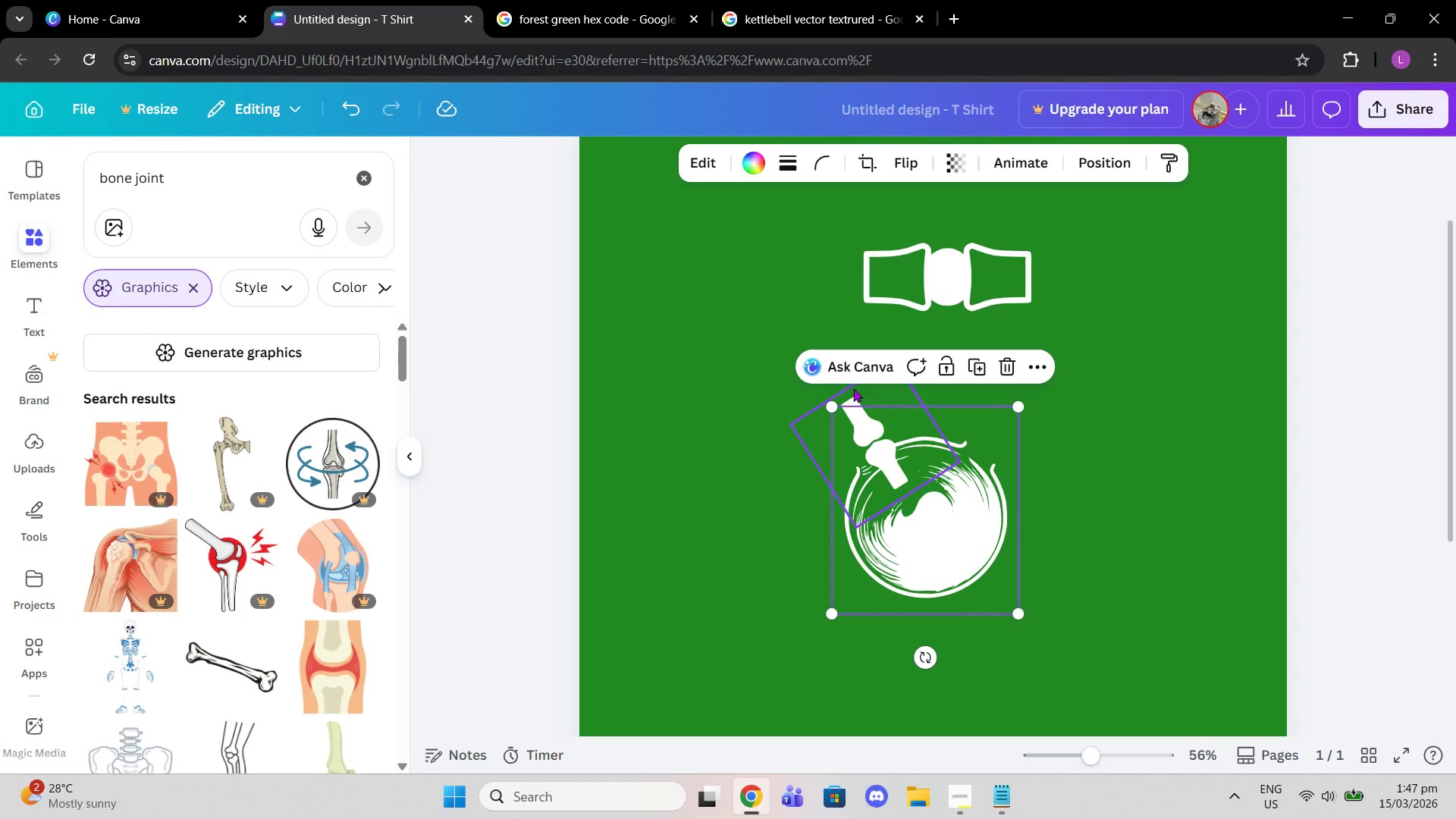 
left_click_drag(start_coordinate=[852, 391], to_coordinate=[733, 237])
 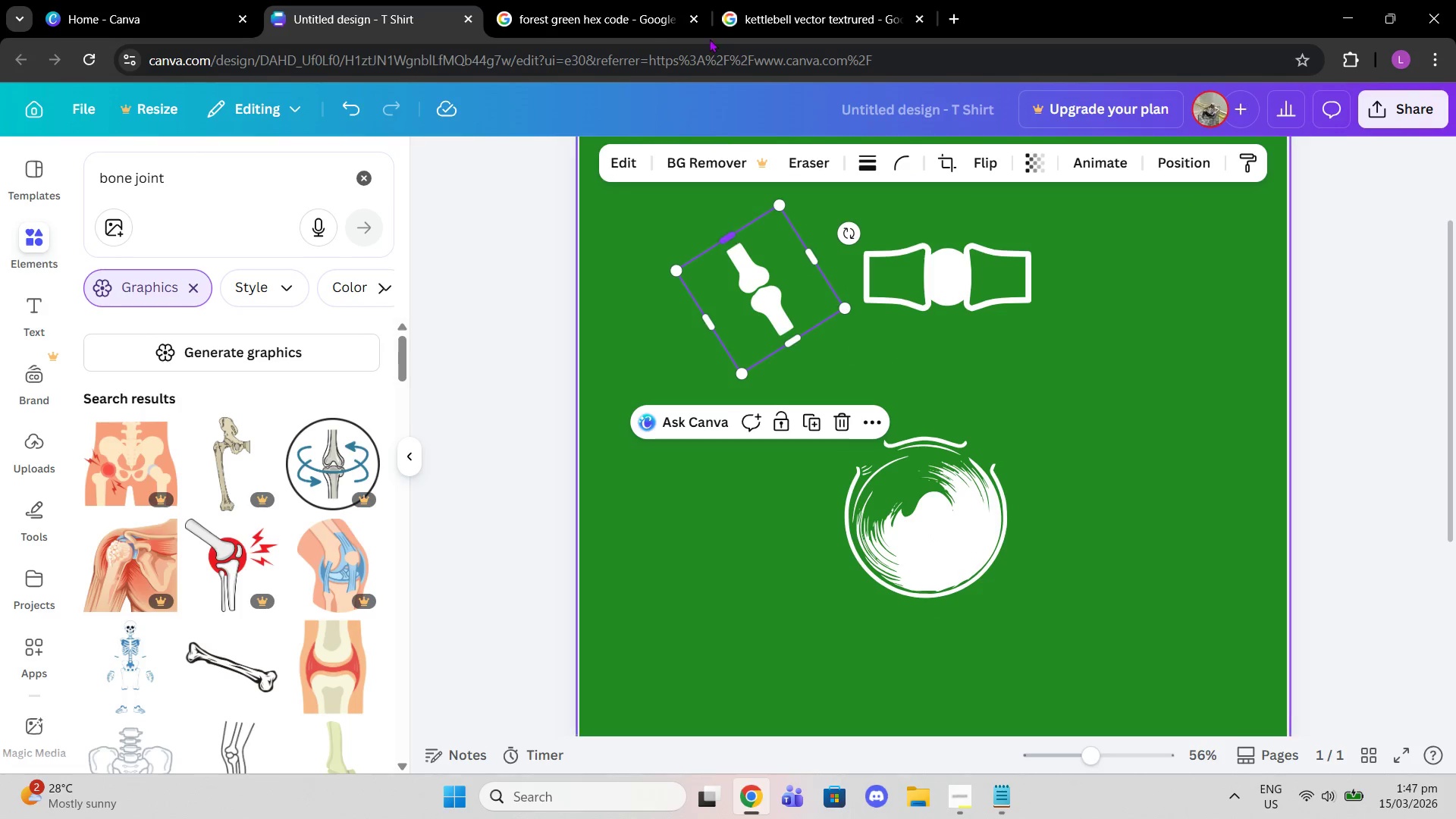 
left_click([698, 8])
 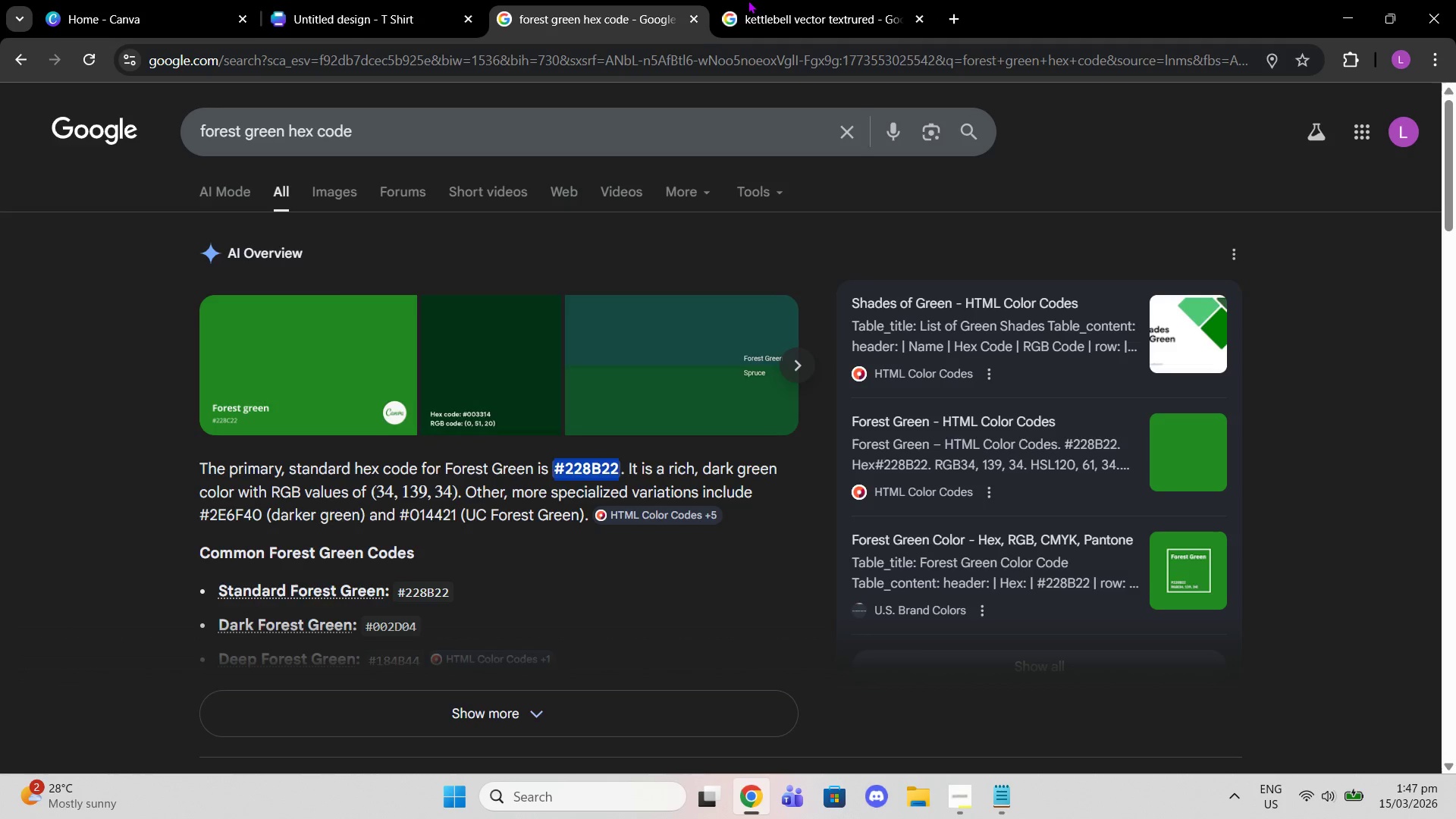 
left_click([752, 0])
 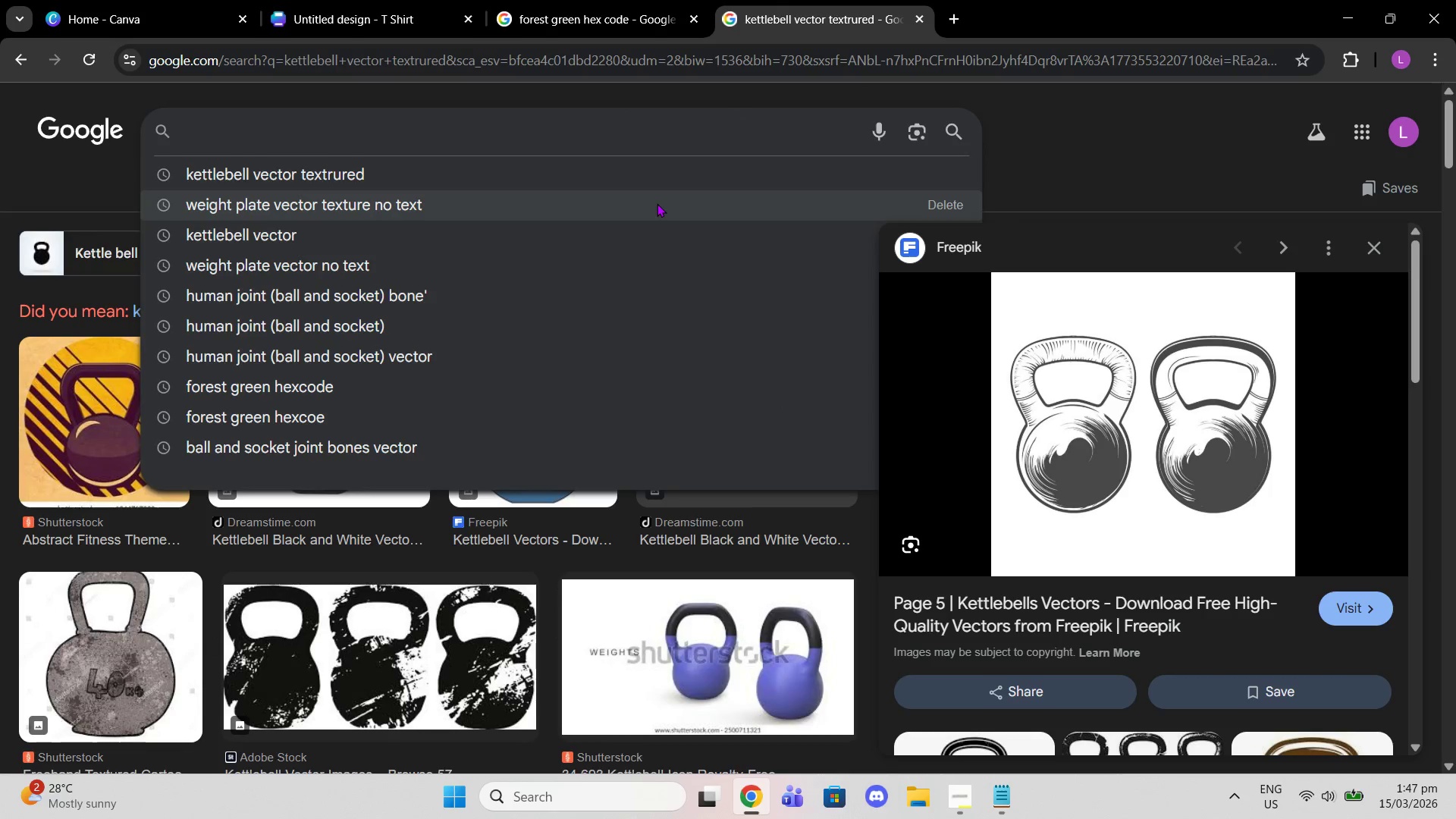 
type(bone joint vector)
 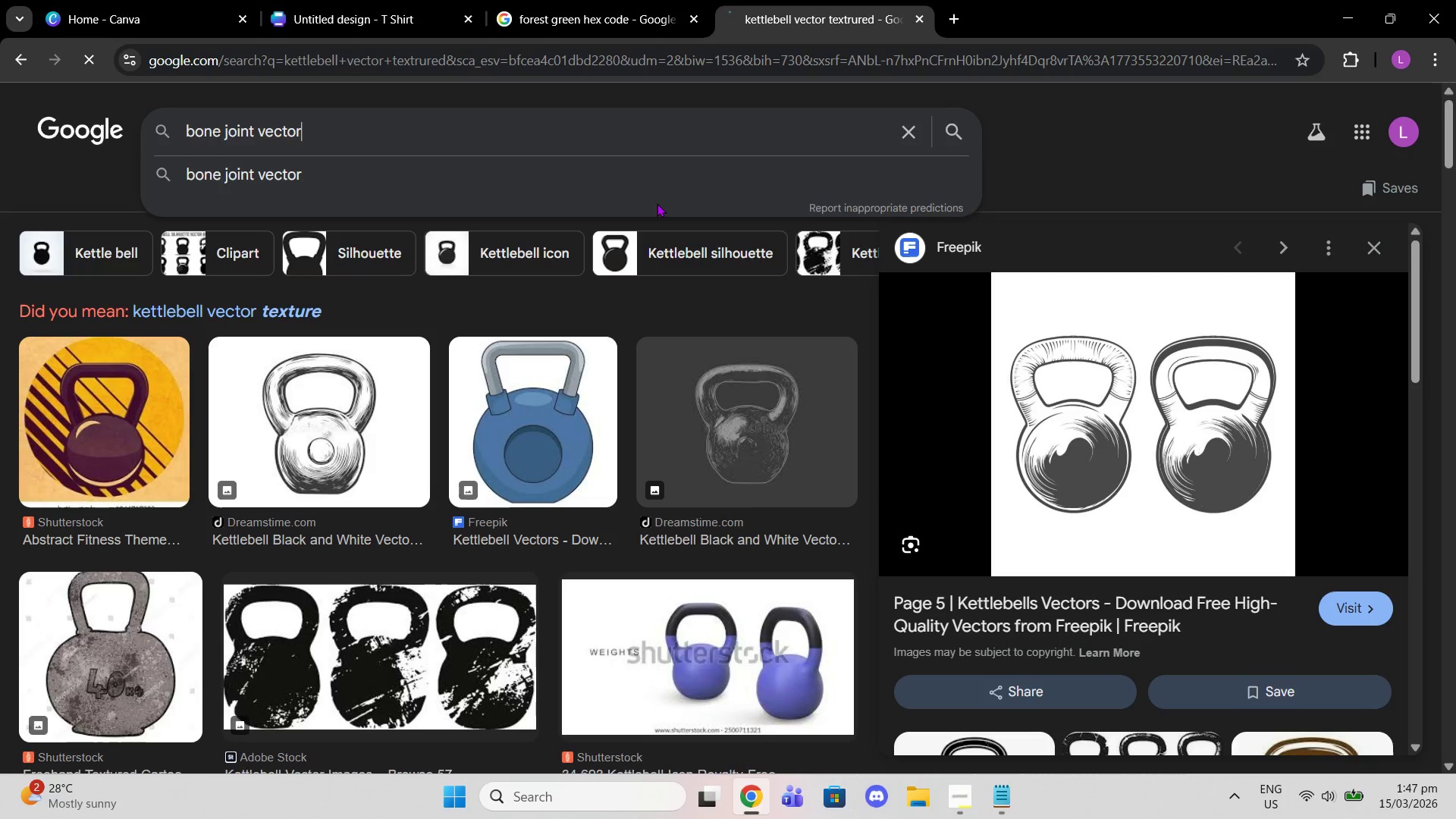 
key(Enter)
 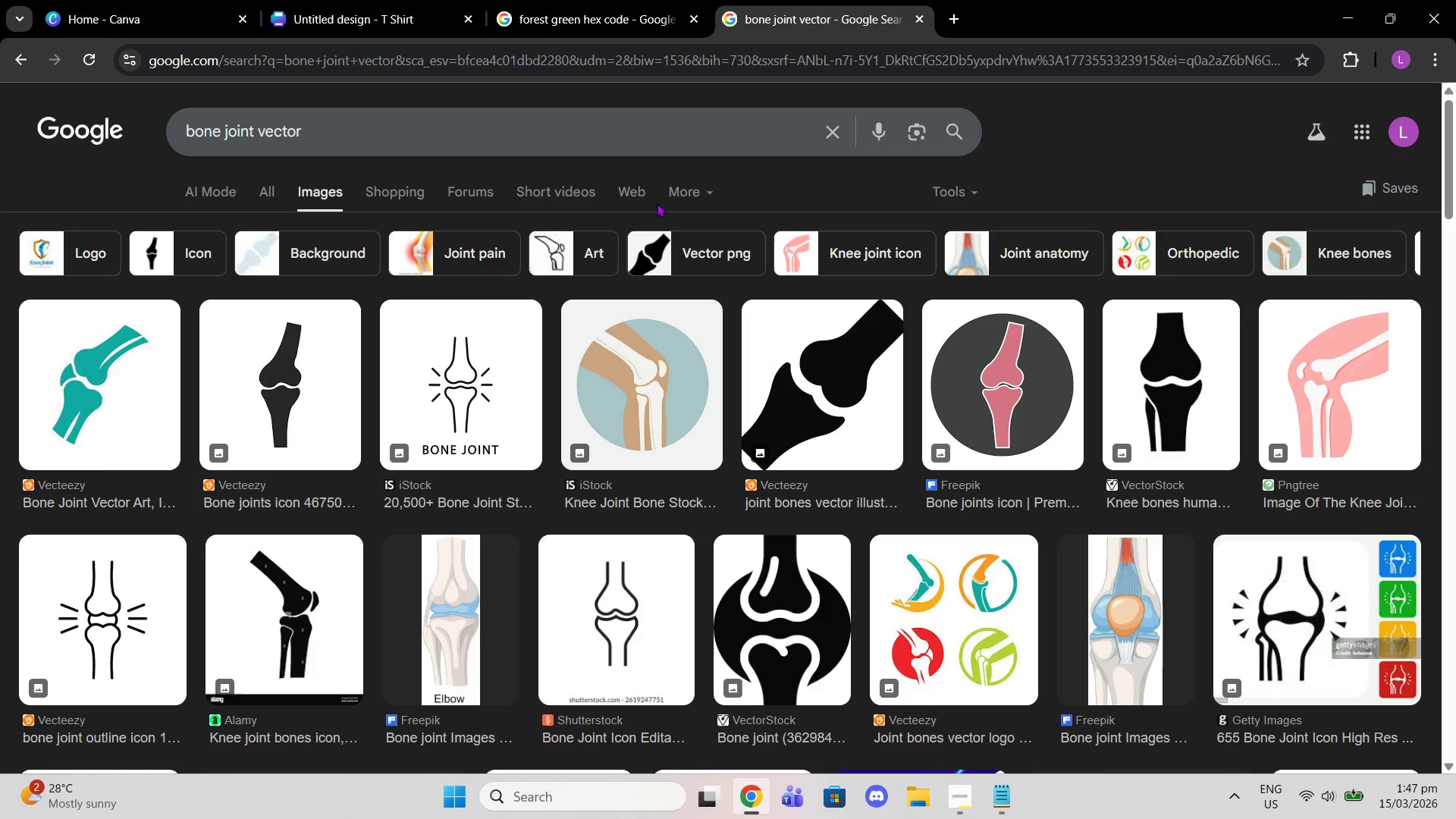 
wait(10.34)
 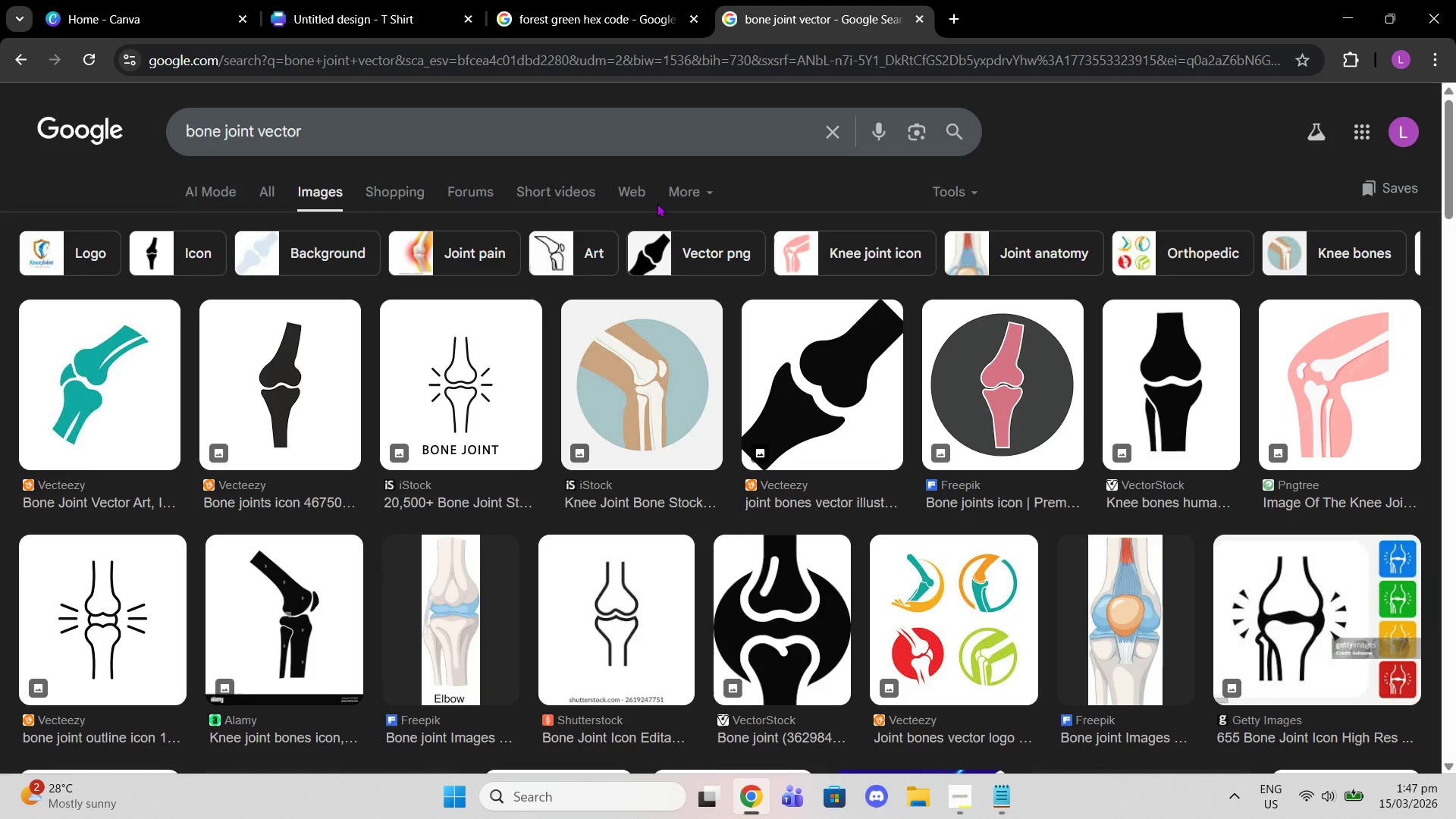 
double_click([650, 617])
 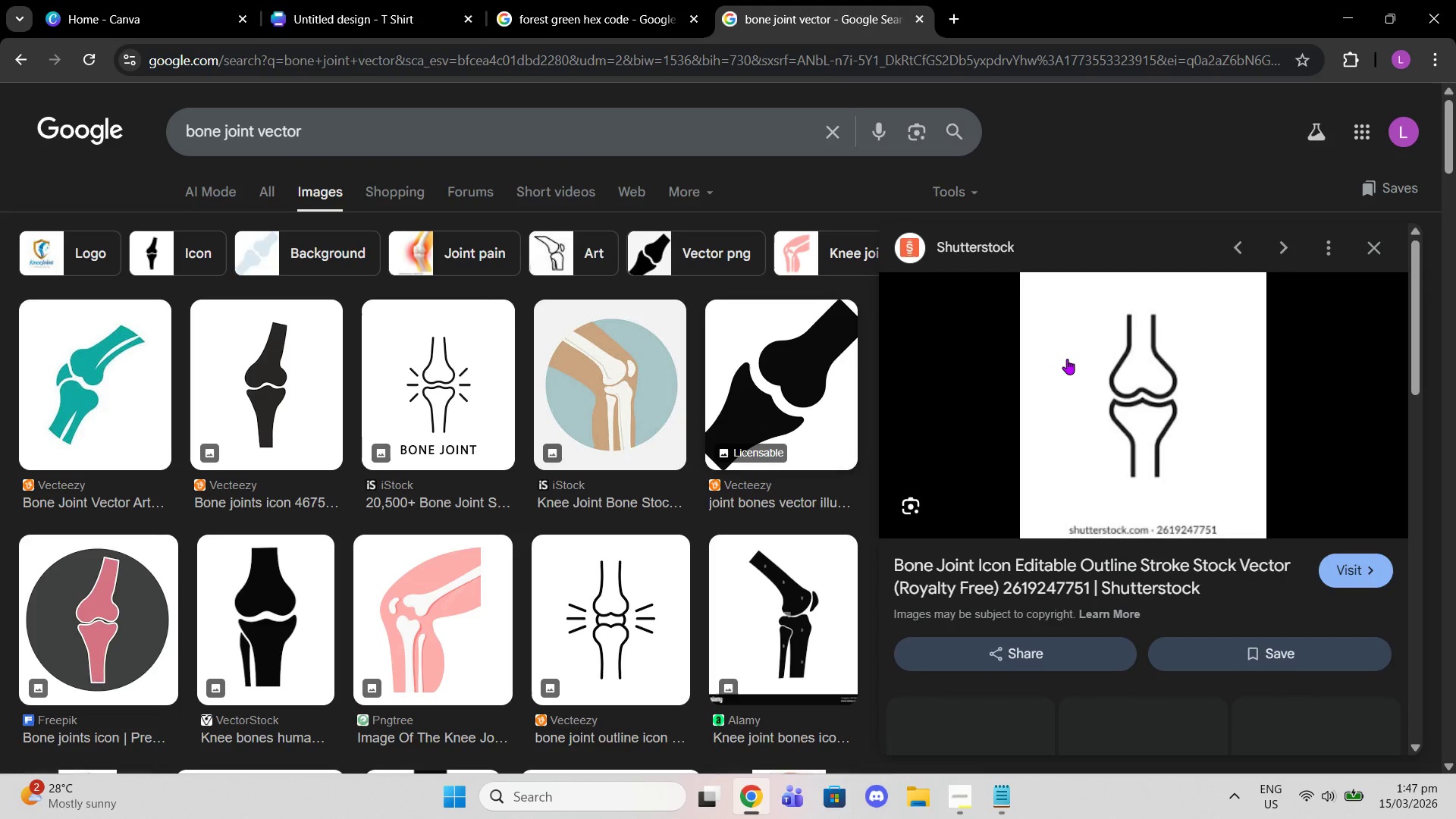 
right_click([1134, 421])
 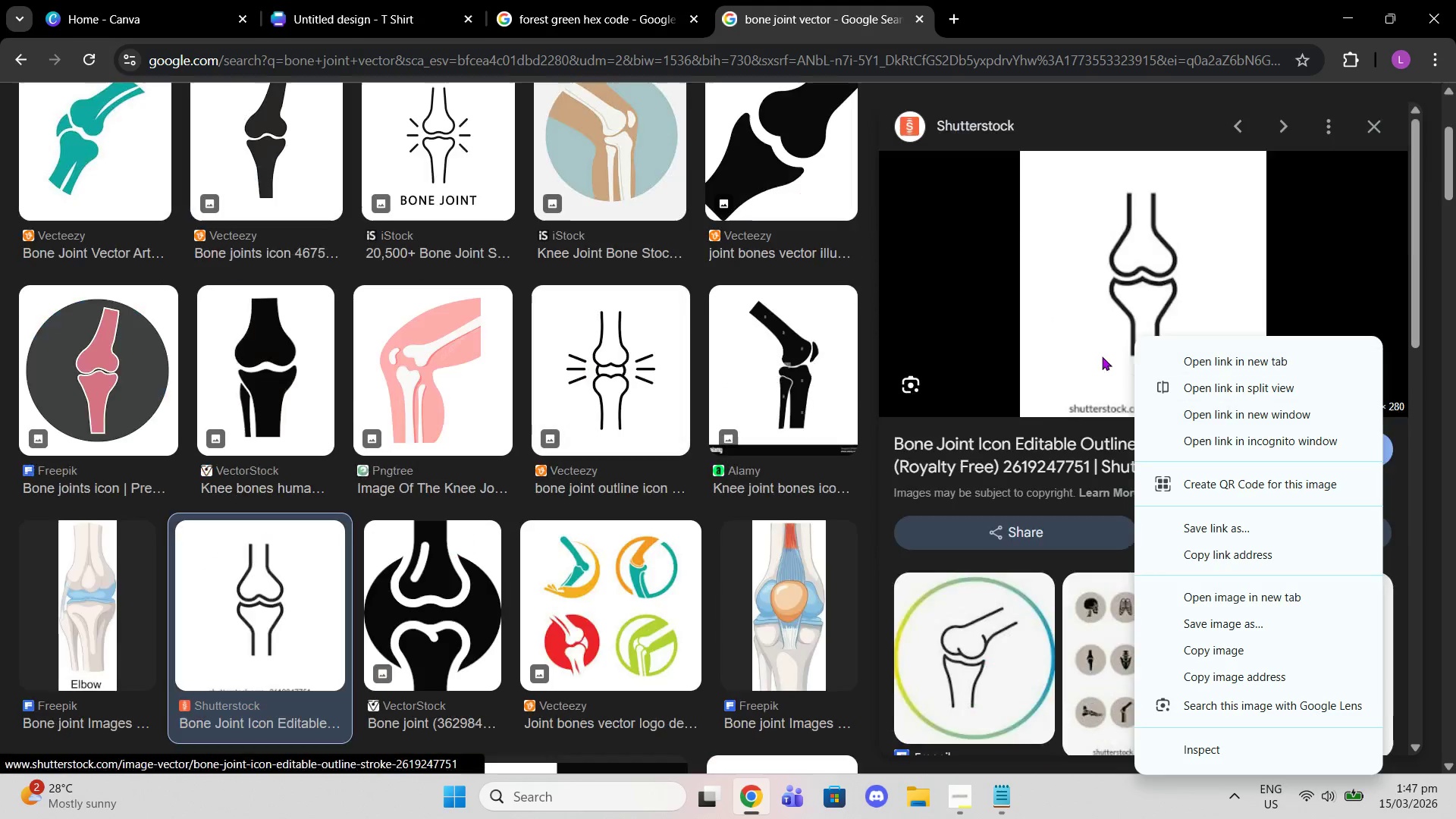 
left_click_drag(start_coordinate=[1041, 400], to_coordinate=[1040, 404])
 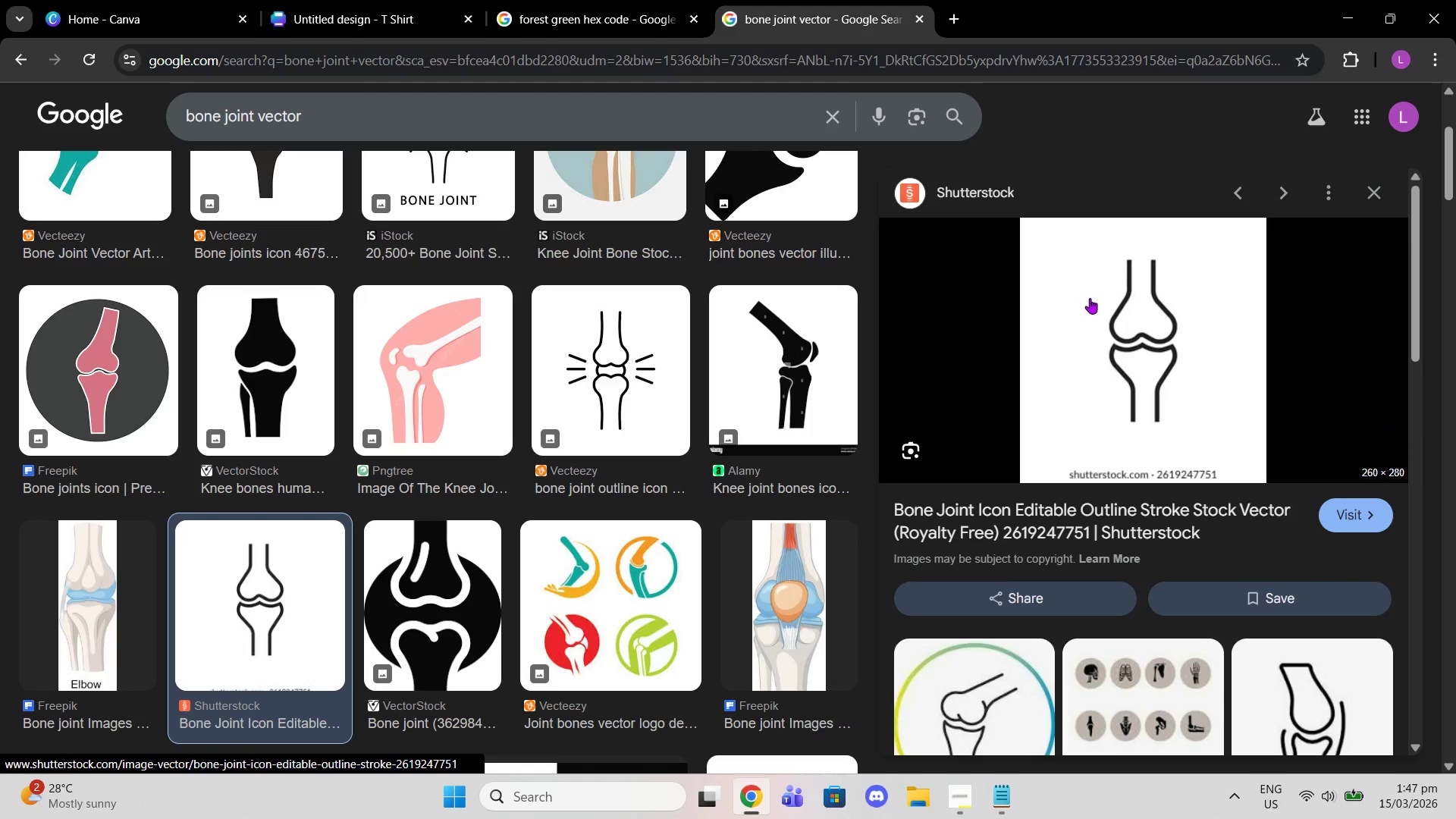 
right_click([1090, 298])
 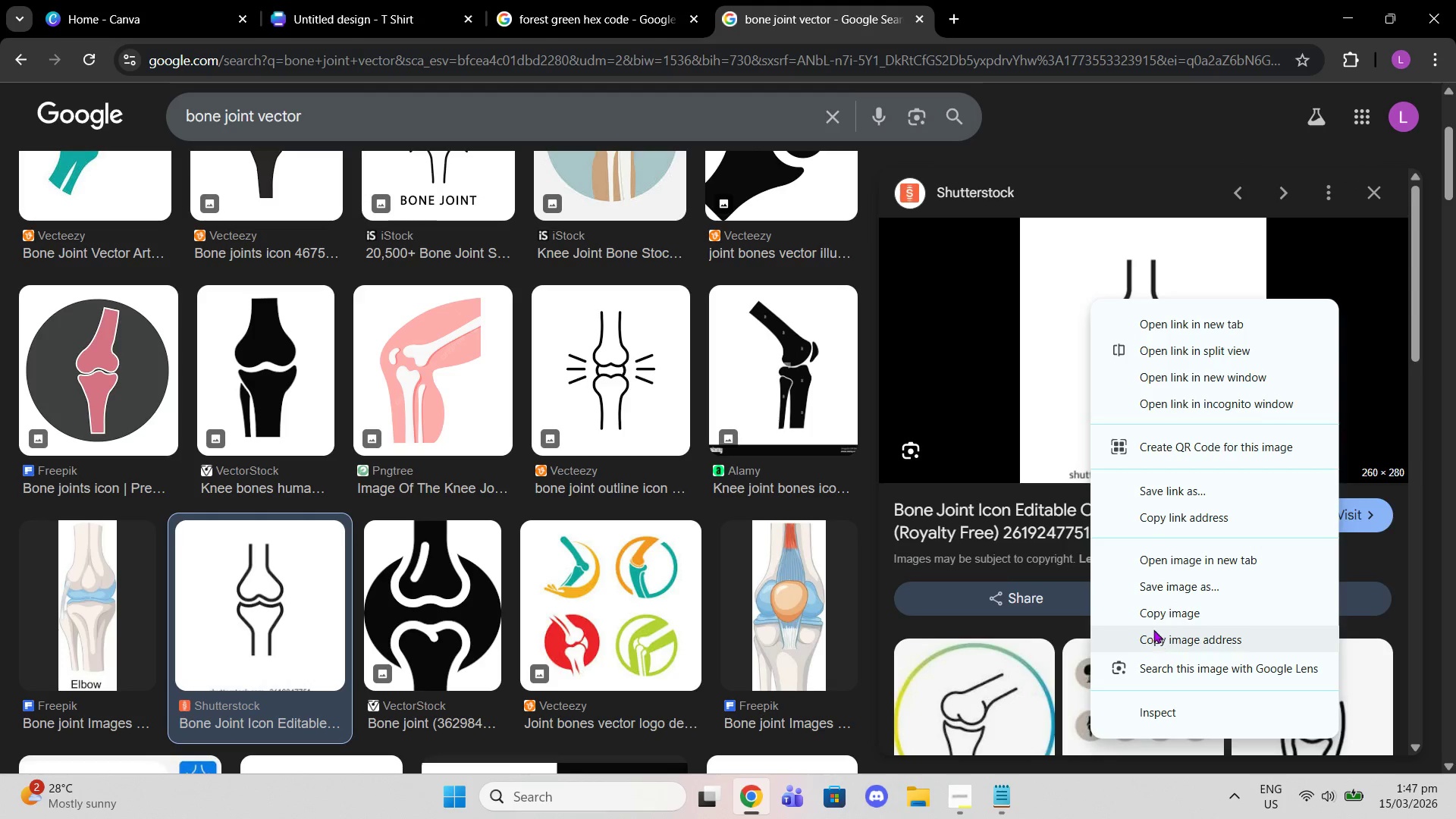 
scroll: coordinate [1090, 298], scroll_direction: none, amount: 0.0
 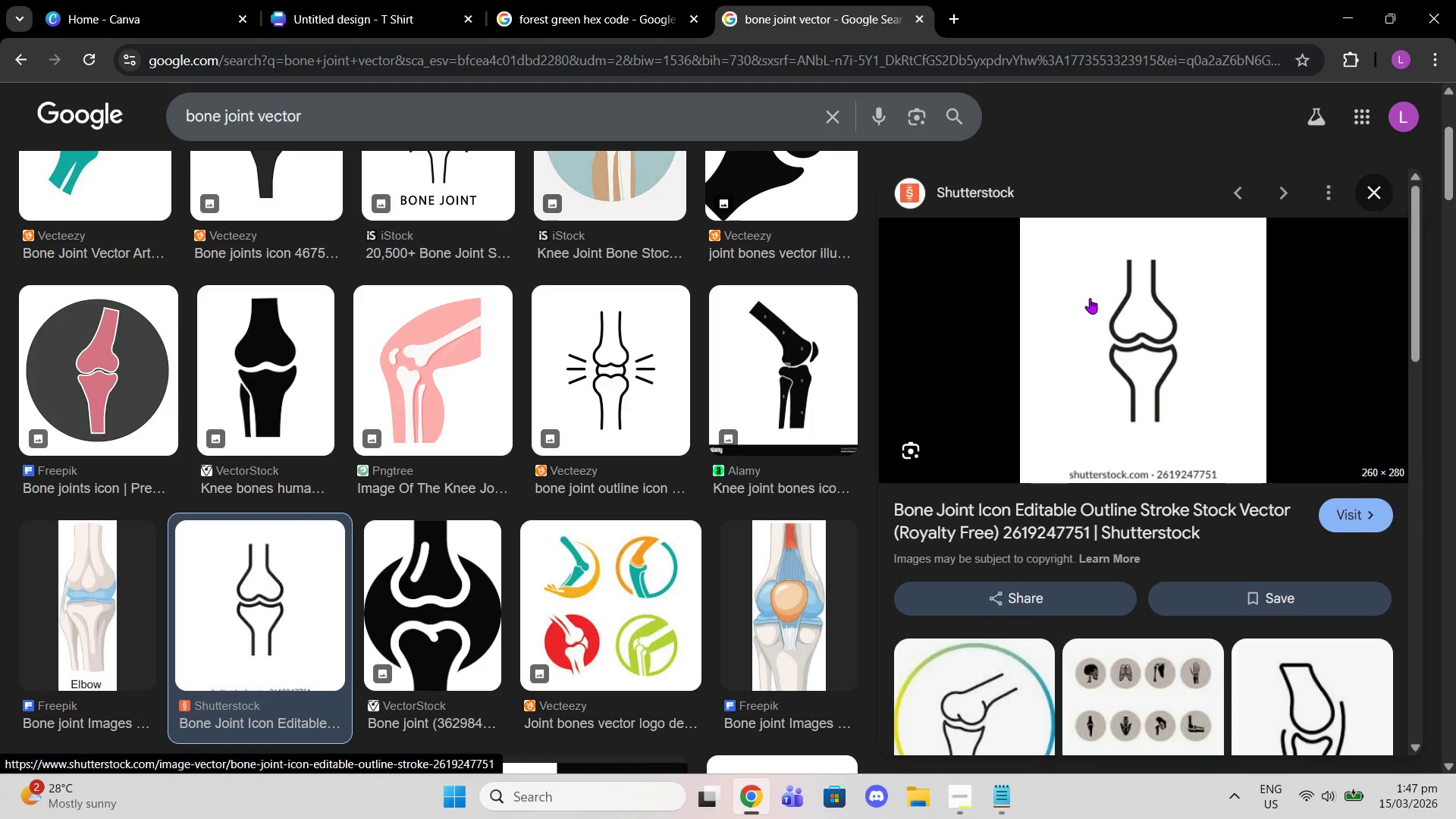 
left_click([1151, 613])
 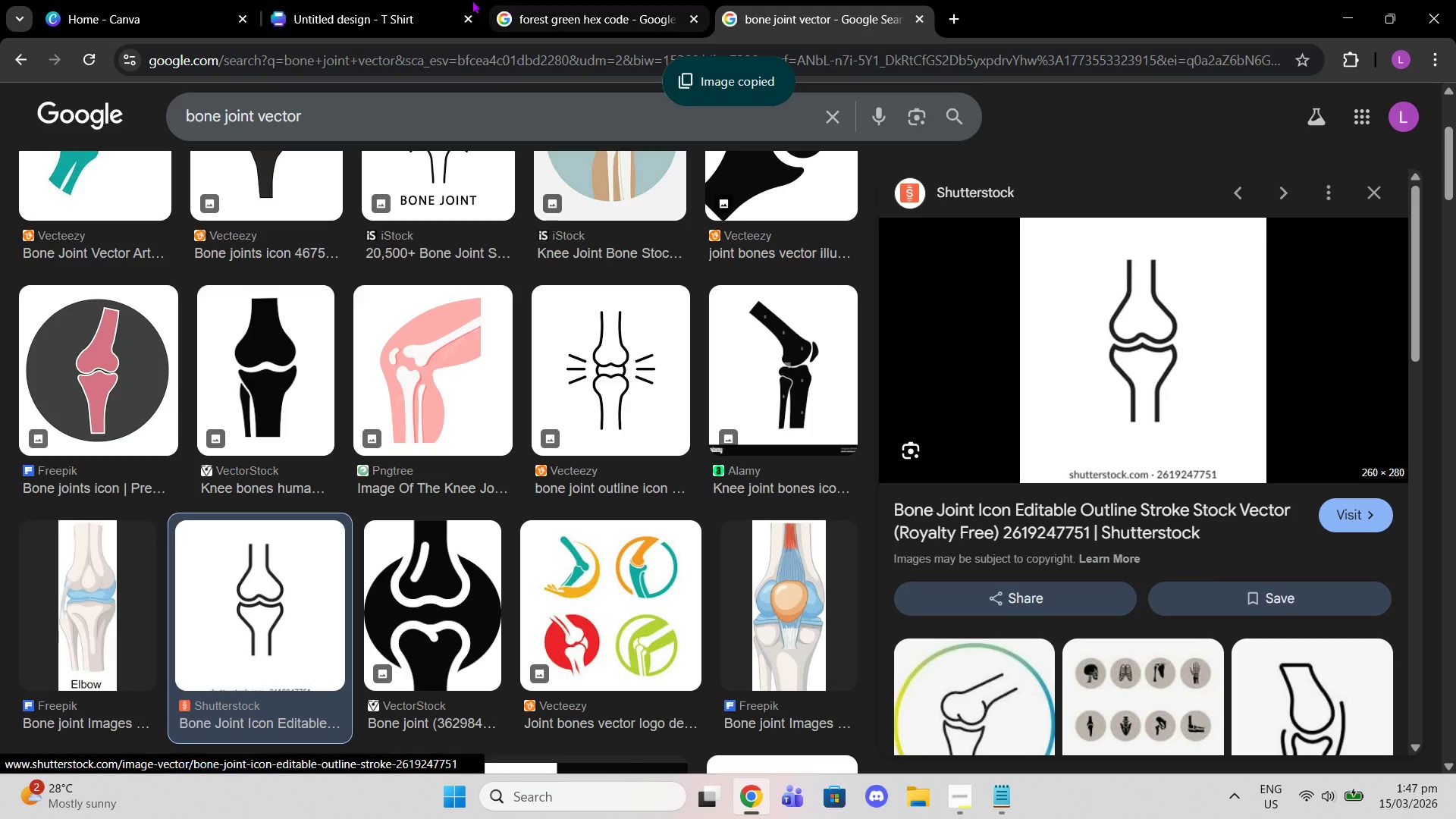 
left_click([442, 0])
 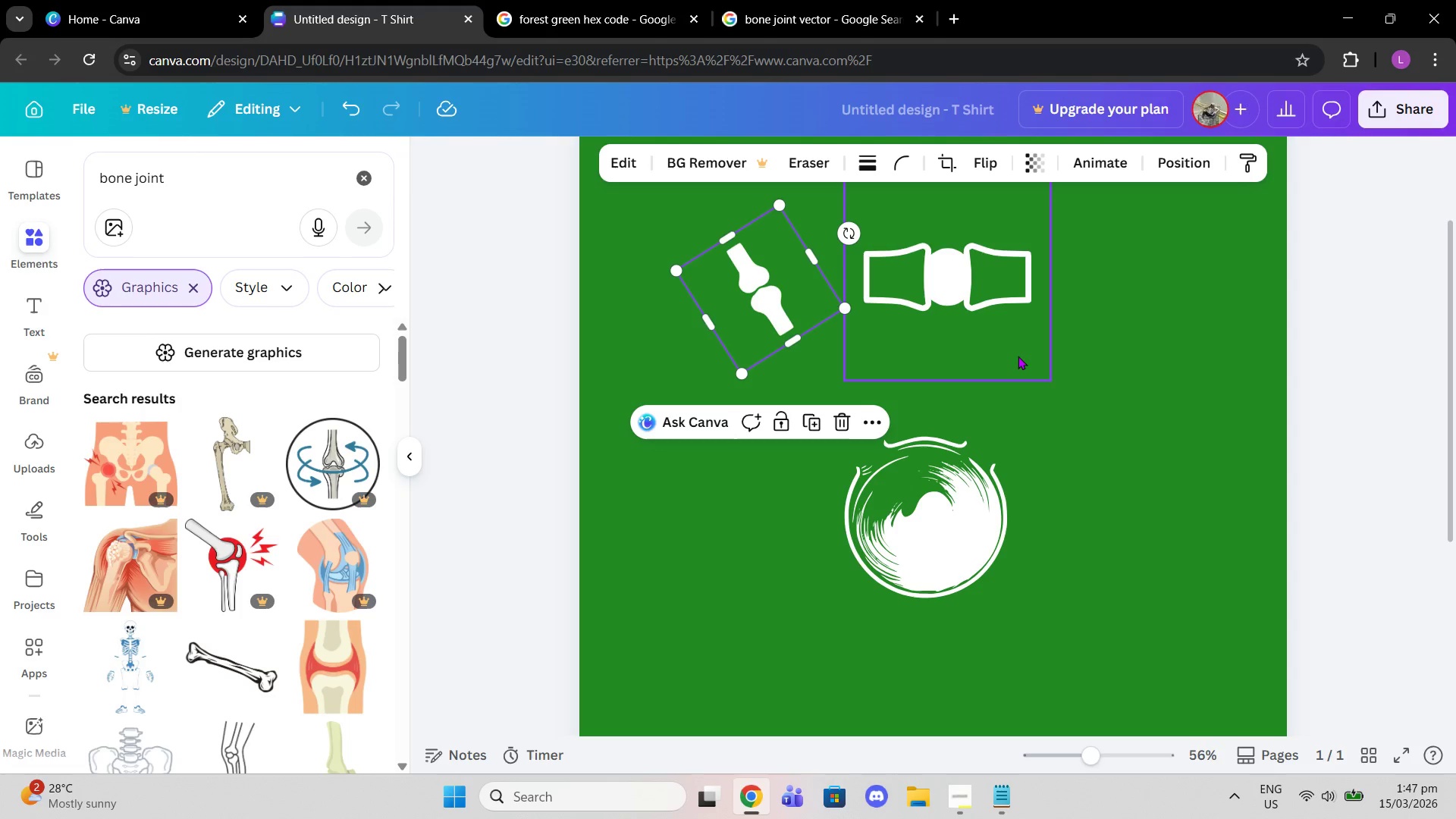 
key(Control+V)
 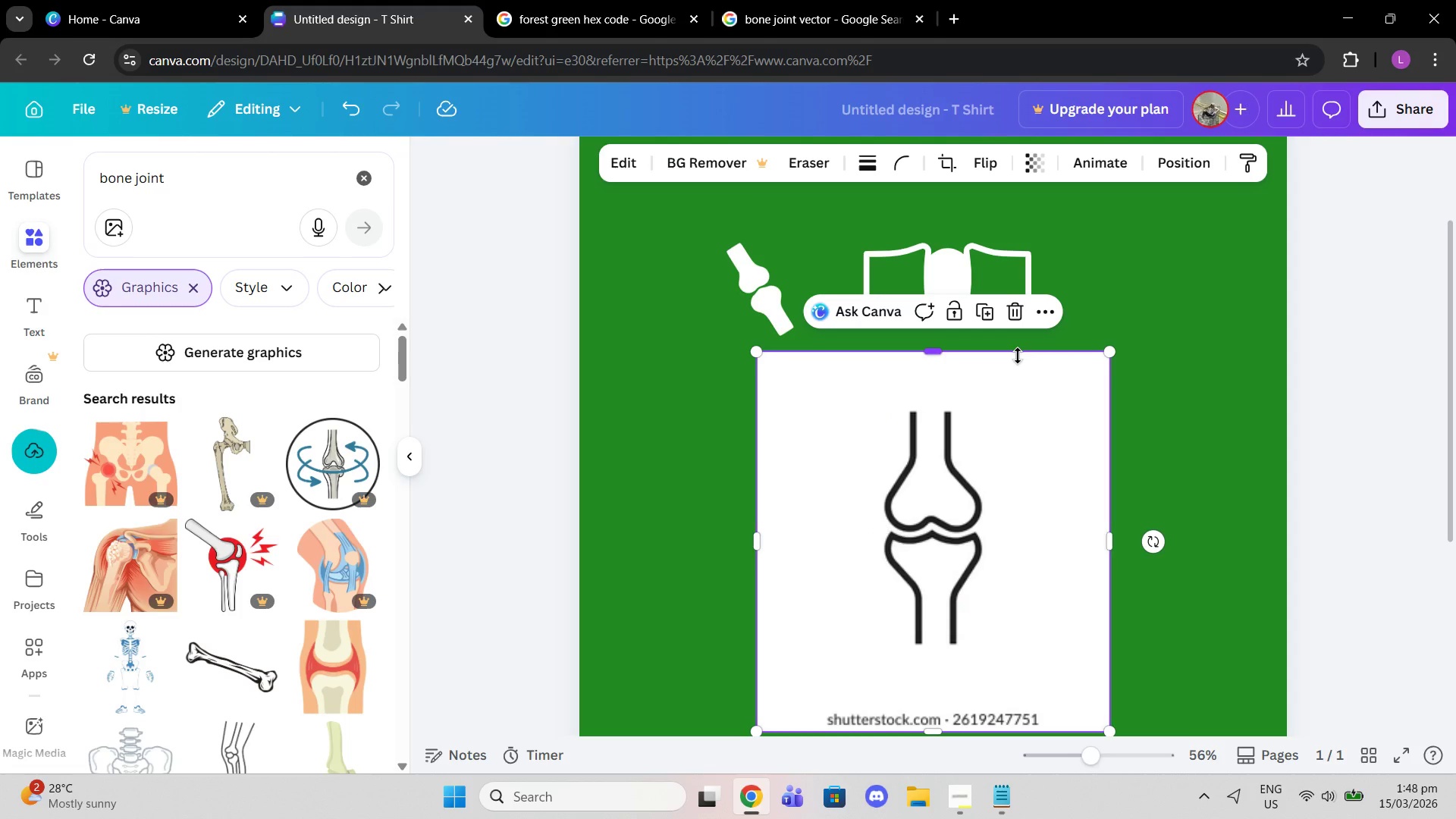 
wait(5.25)
 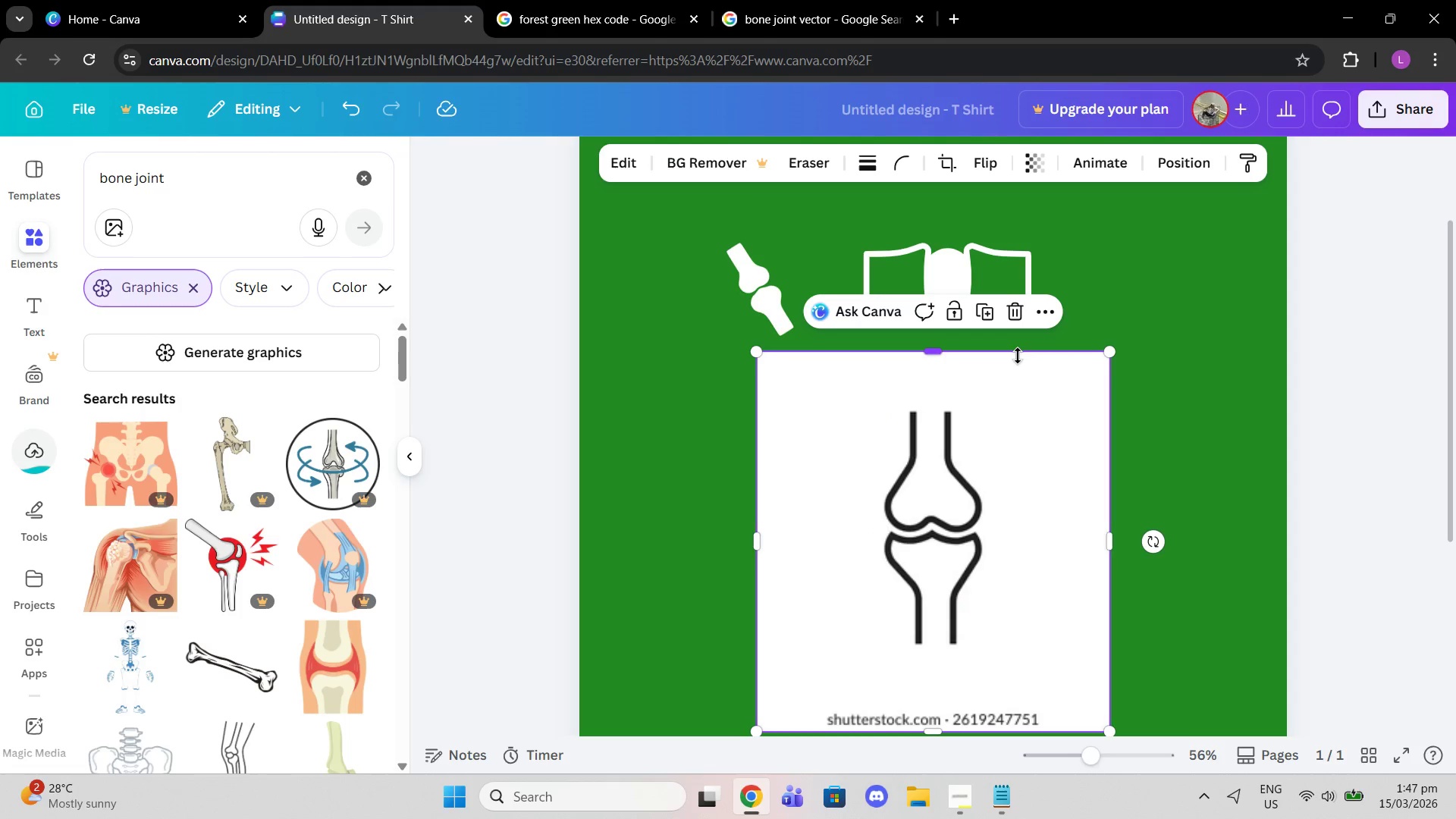 
left_click_drag(start_coordinate=[1037, 567], to_coordinate=[1003, 453])
 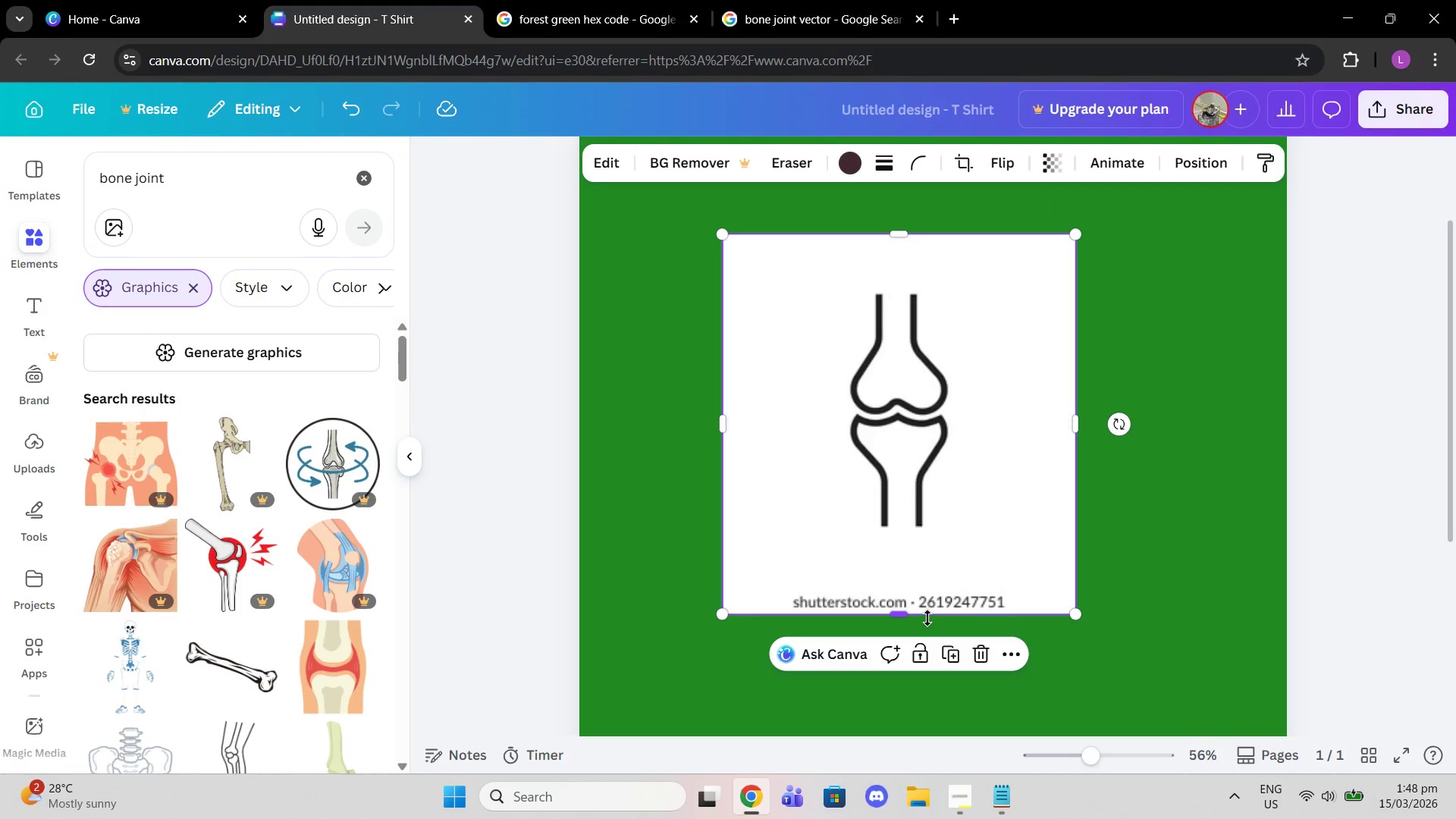 
left_click_drag(start_coordinate=[927, 618], to_coordinate=[925, 576])
 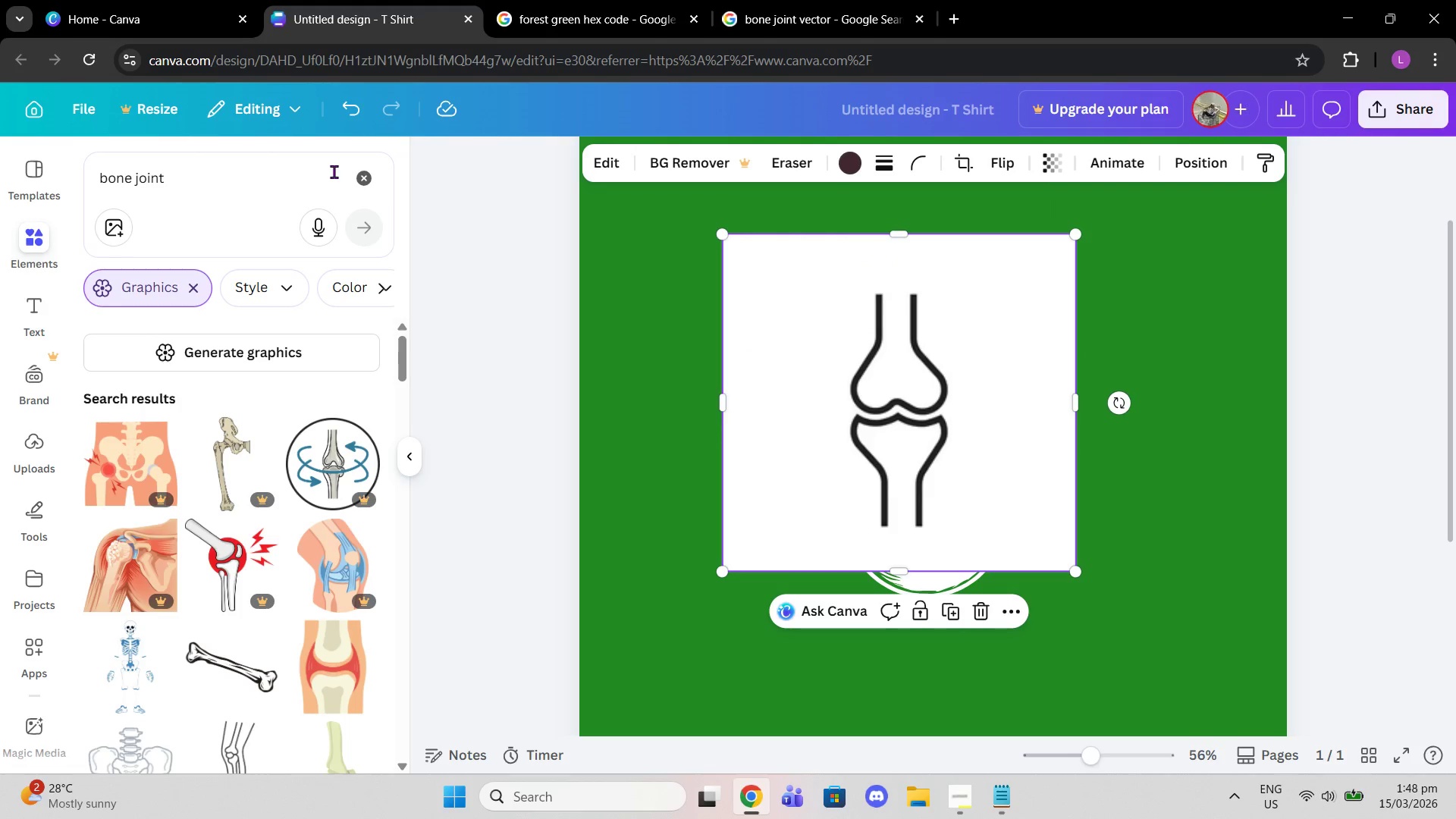 
left_click([362, 193])
 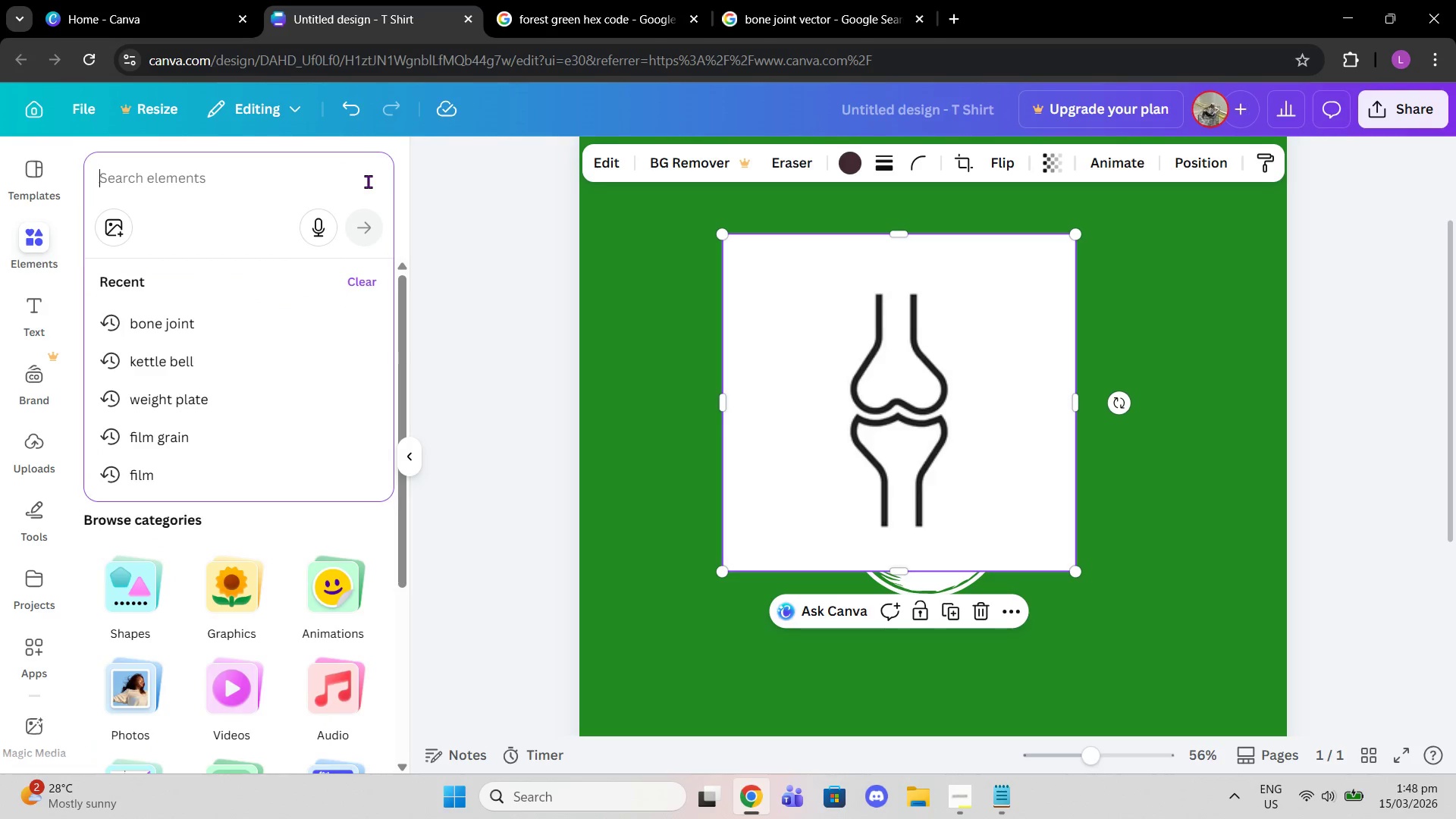 
left_click([566, 0])
 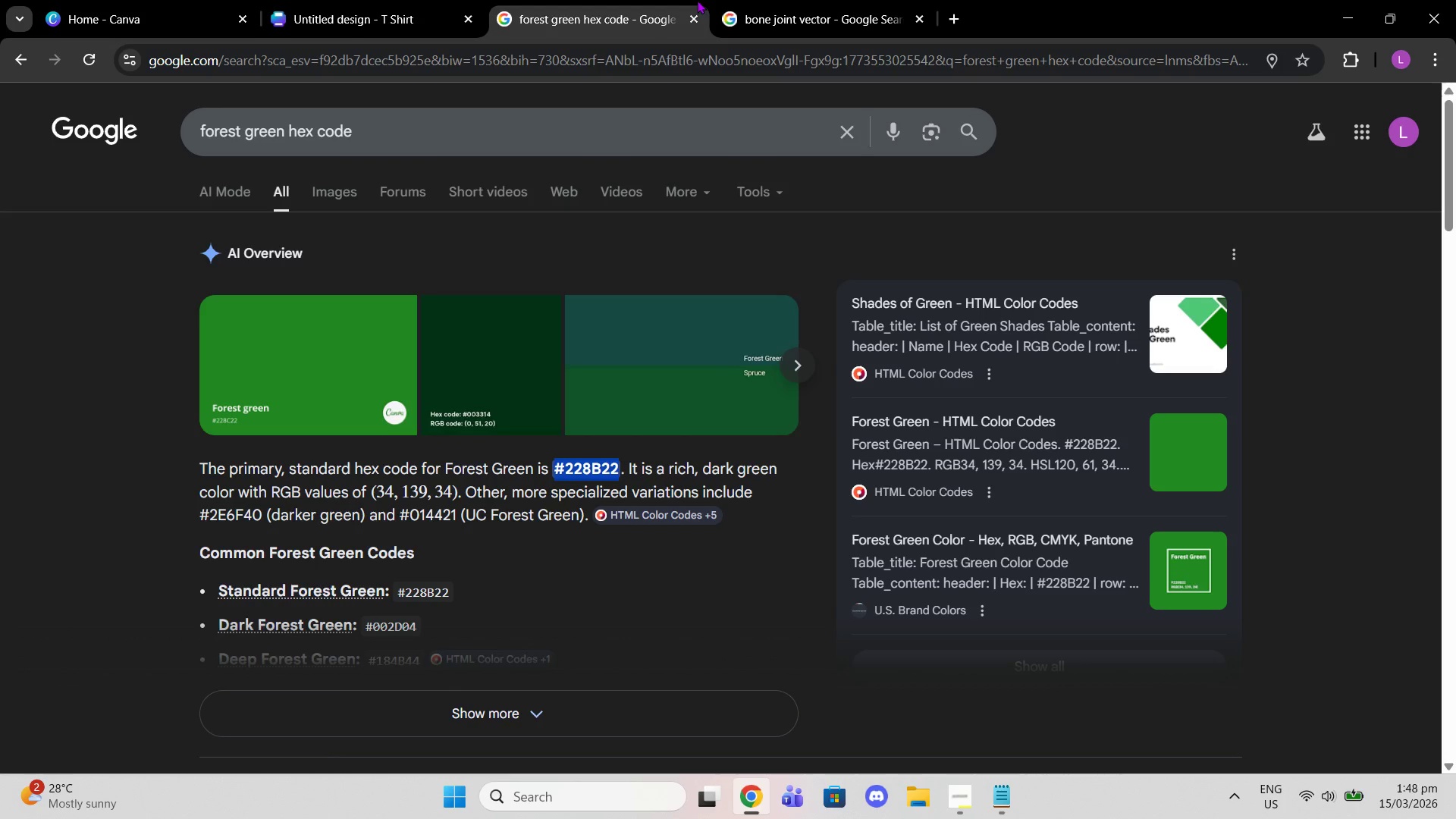 
double_click([813, 0])
 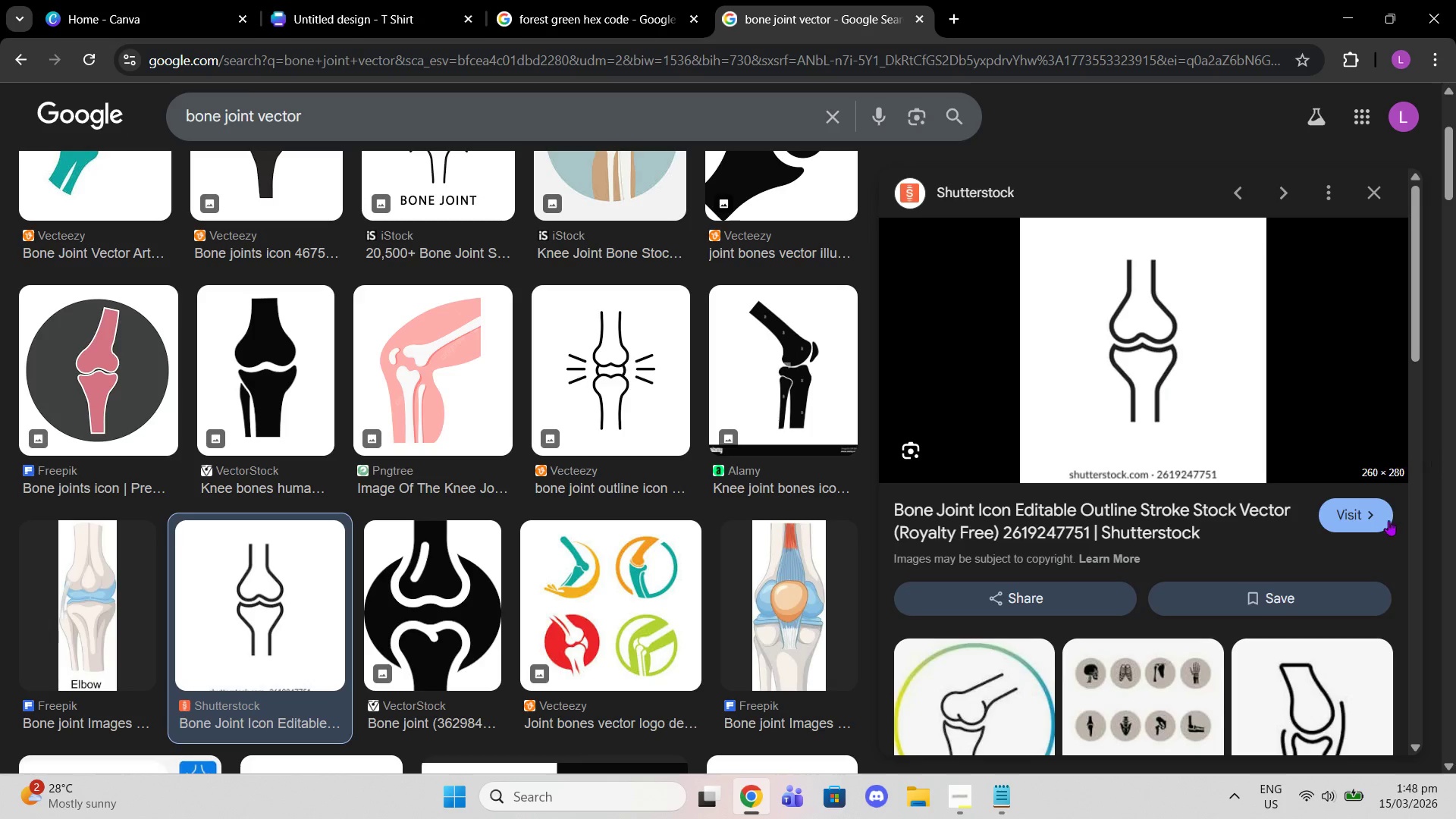 
scroll: coordinate [1203, 551], scroll_direction: down, amount: 8.0
 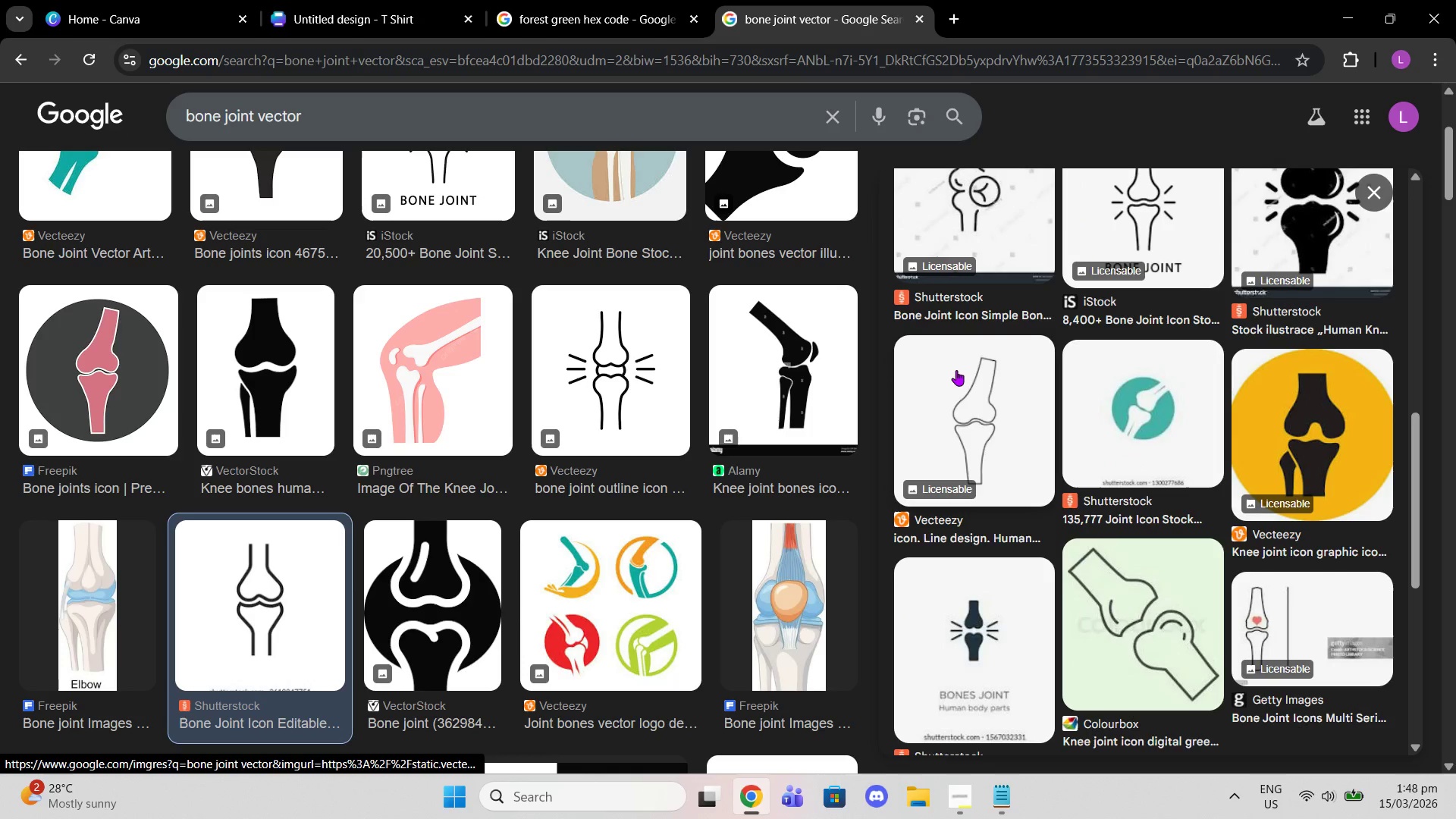 
left_click([956, 369])
 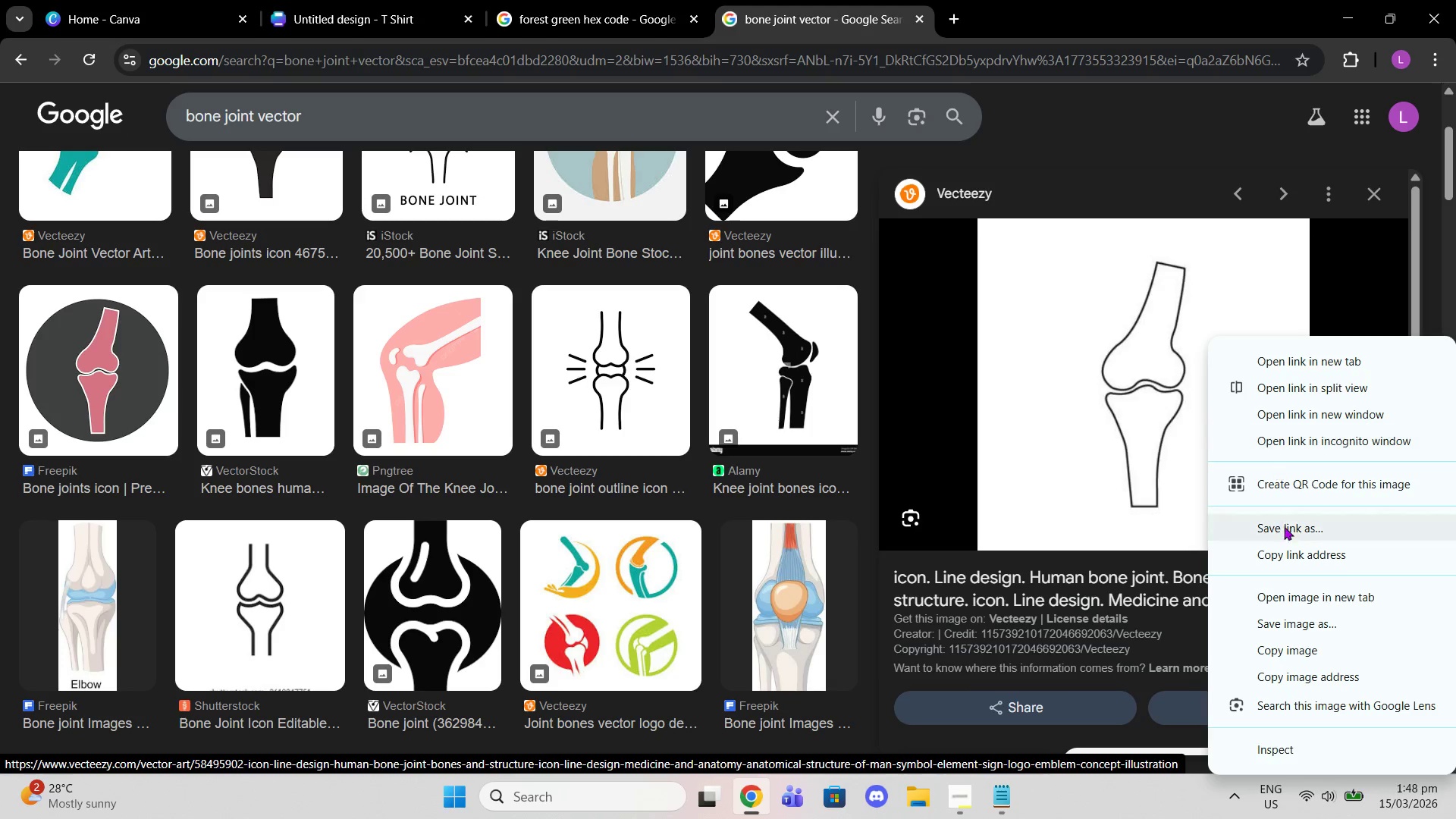 
left_click([1265, 651])
 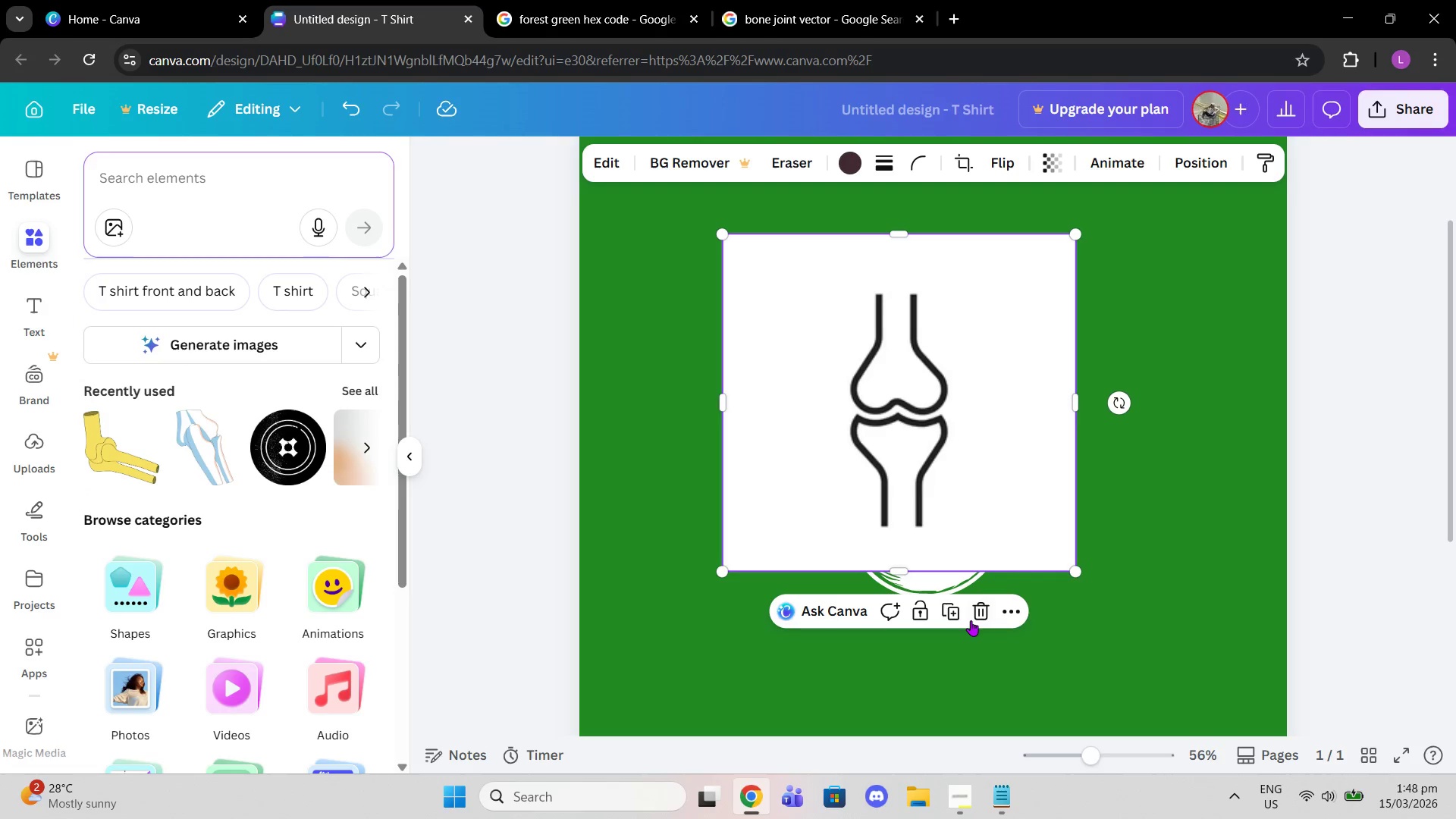 
key(Control+V)
 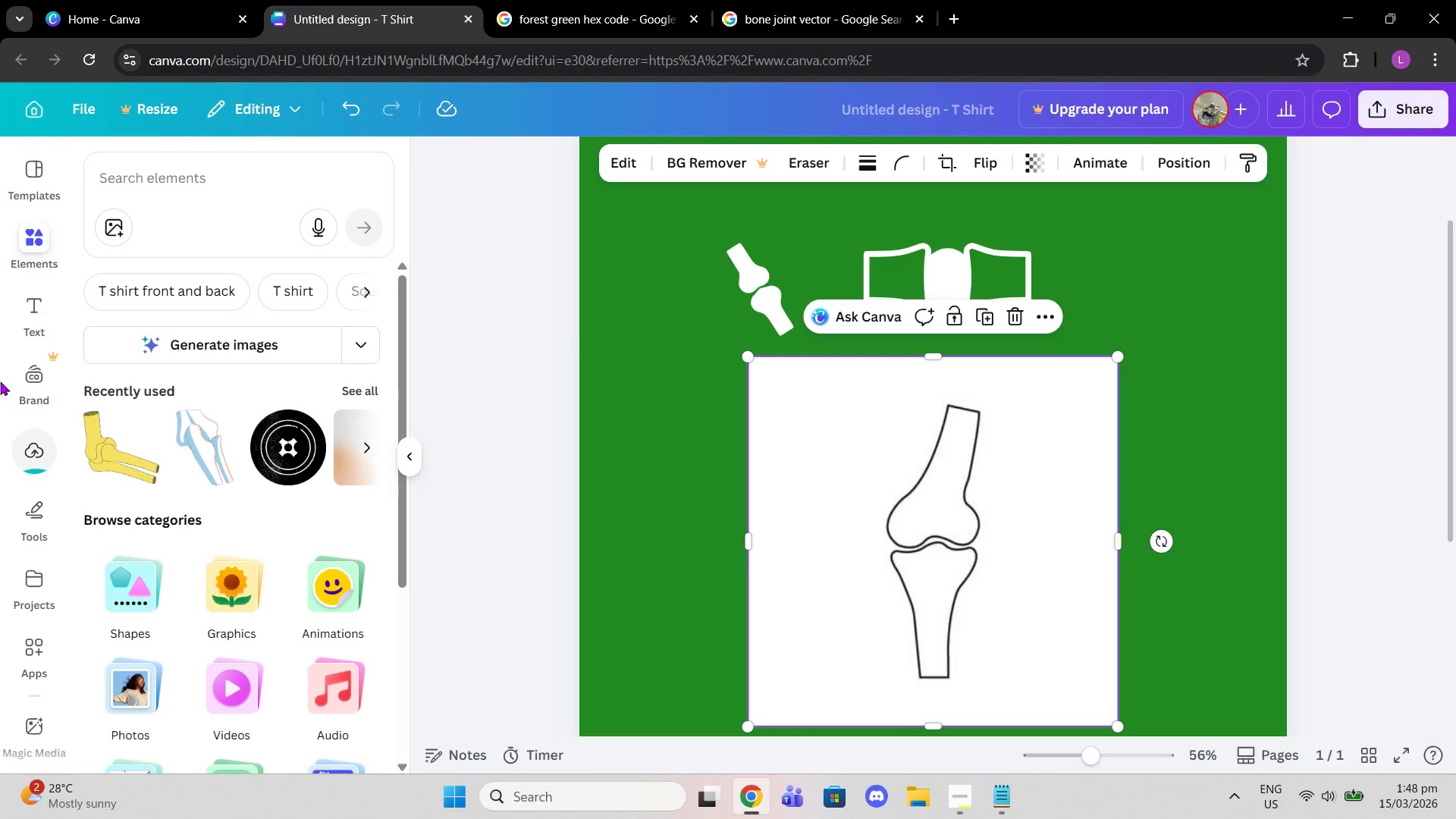 
scroll: coordinate [24, 428], scroll_direction: down, amount: 4.0
 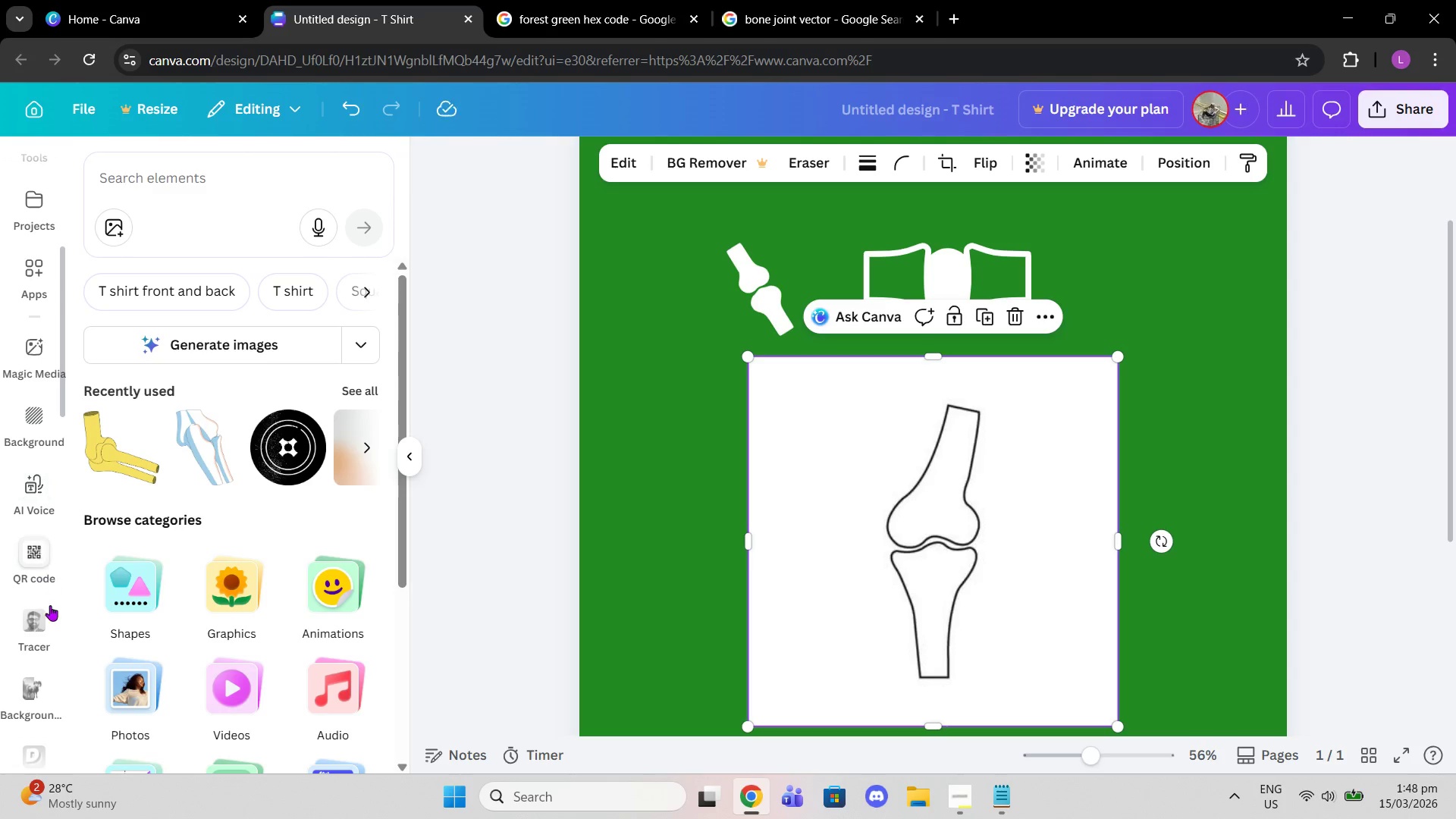 
left_click([43, 639])
 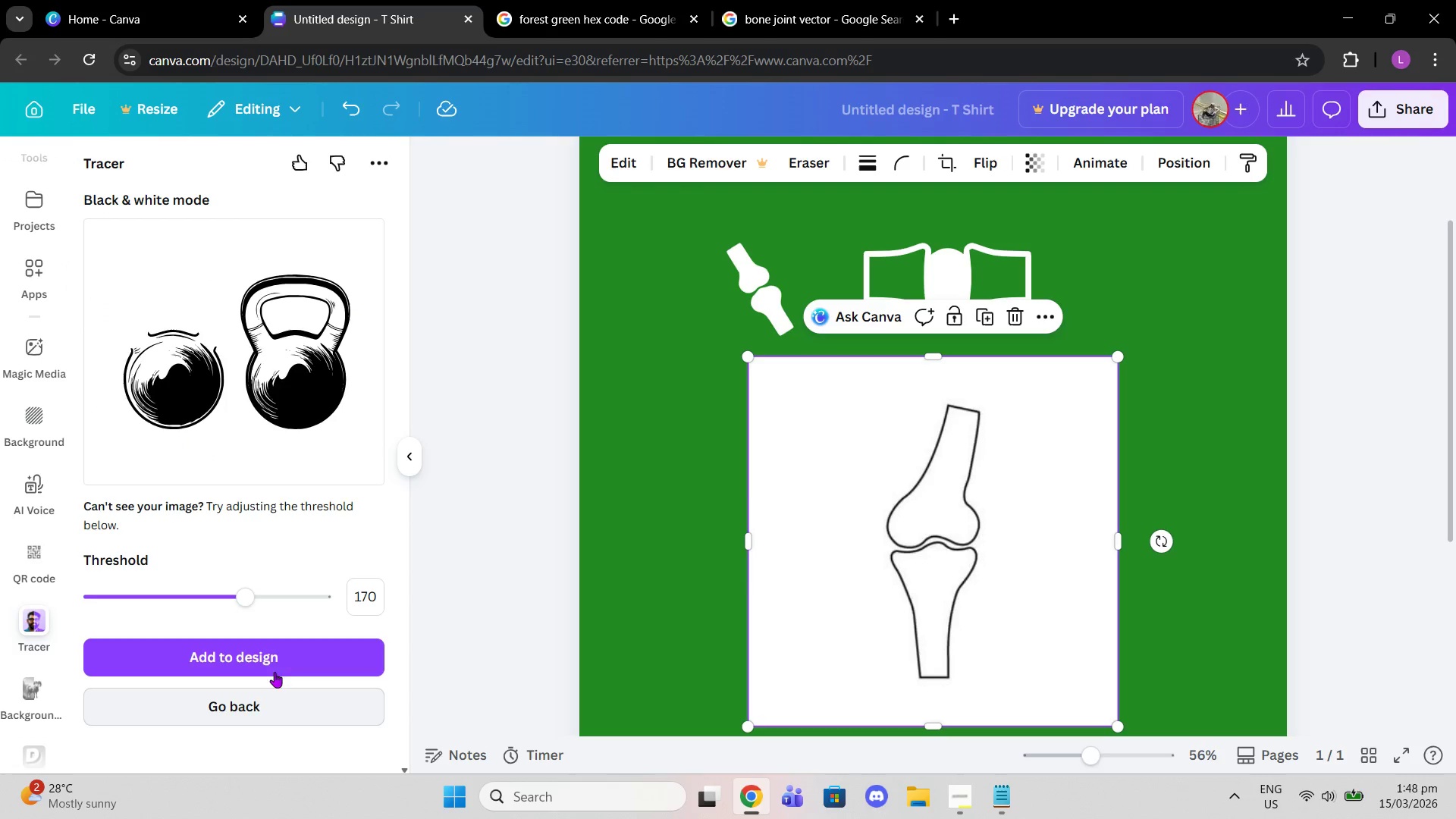 
left_click([955, 448])
 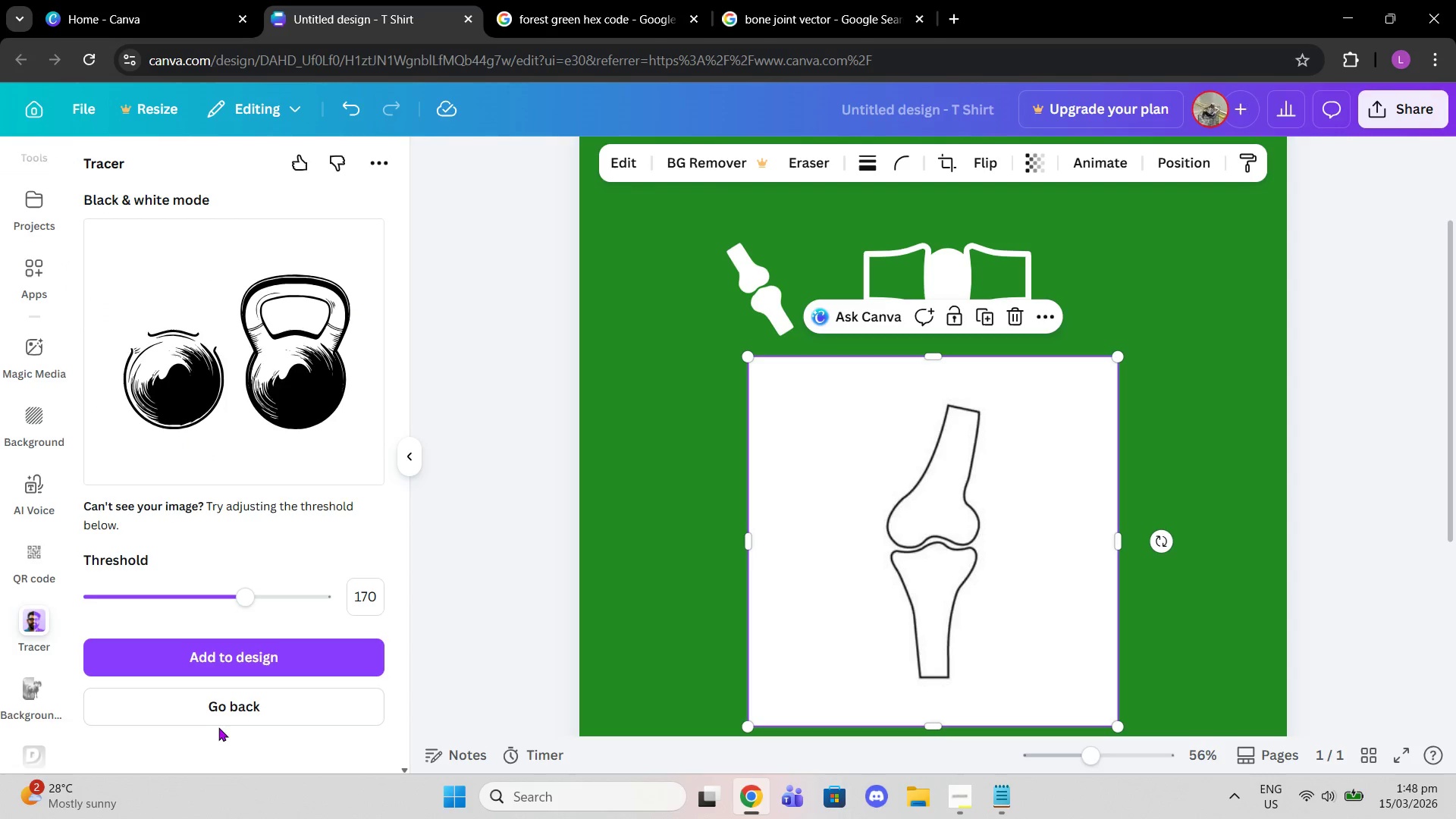 
left_click([230, 720])
 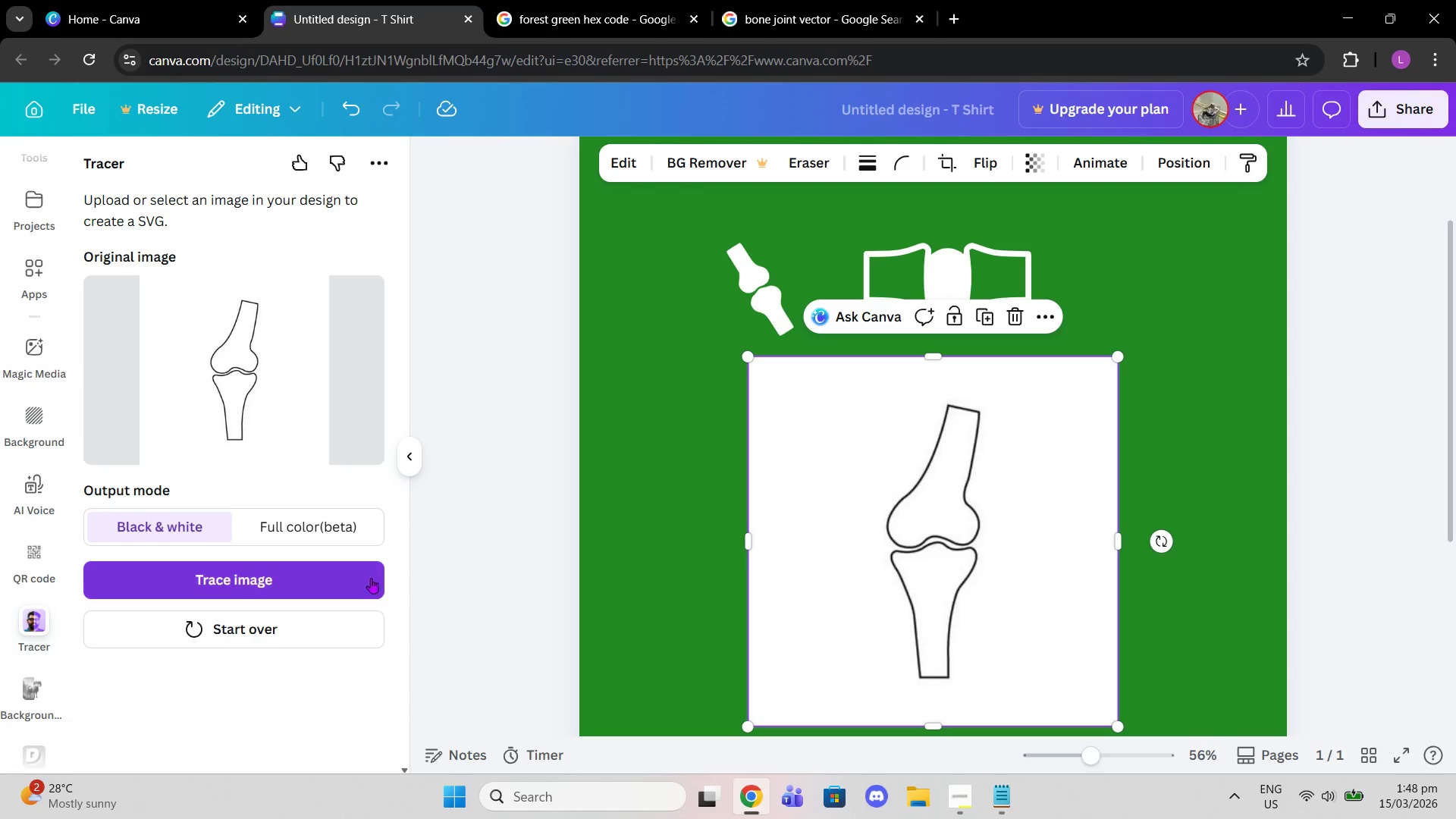 
left_click([358, 570])
 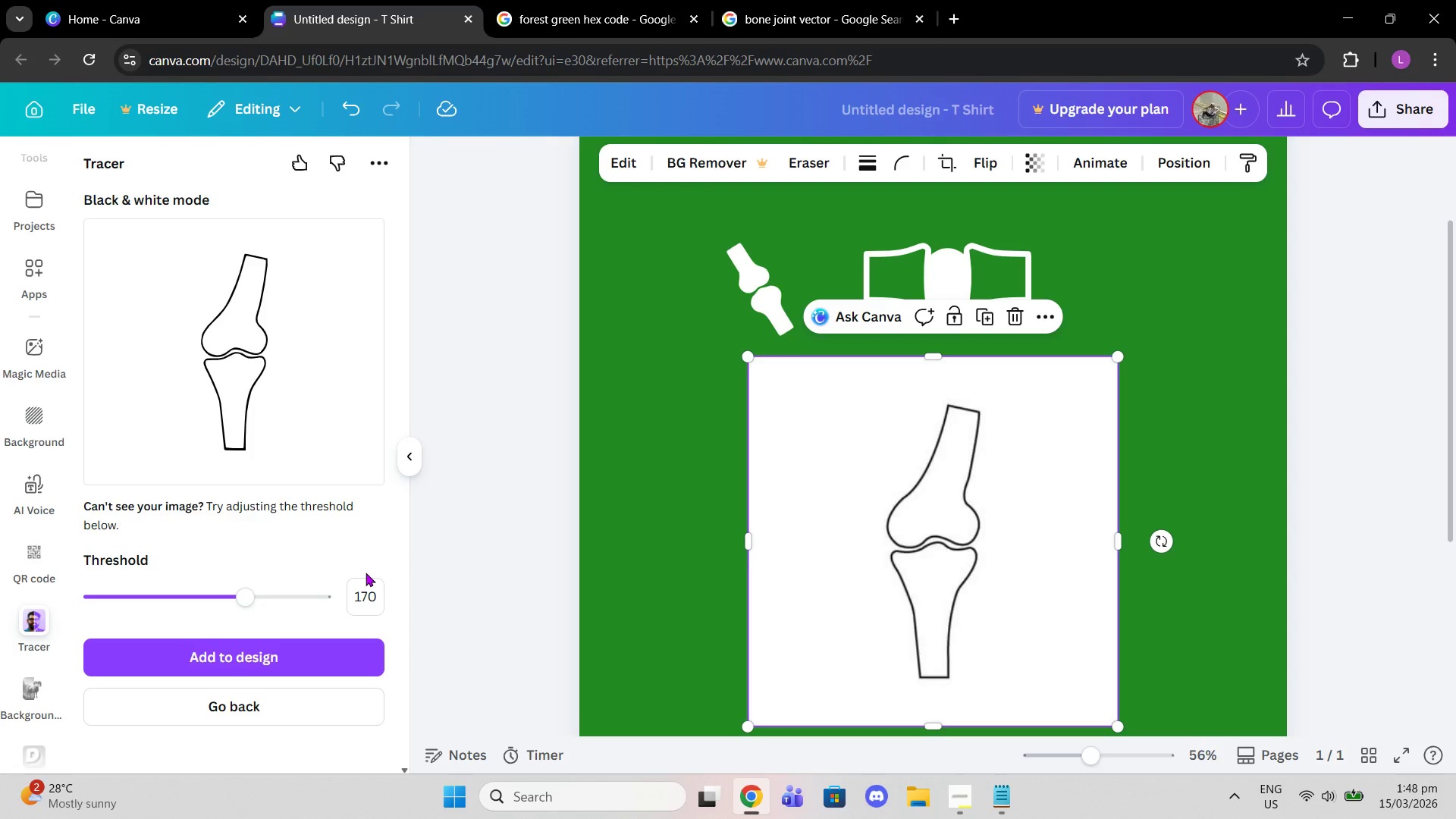 
wait(10.92)
 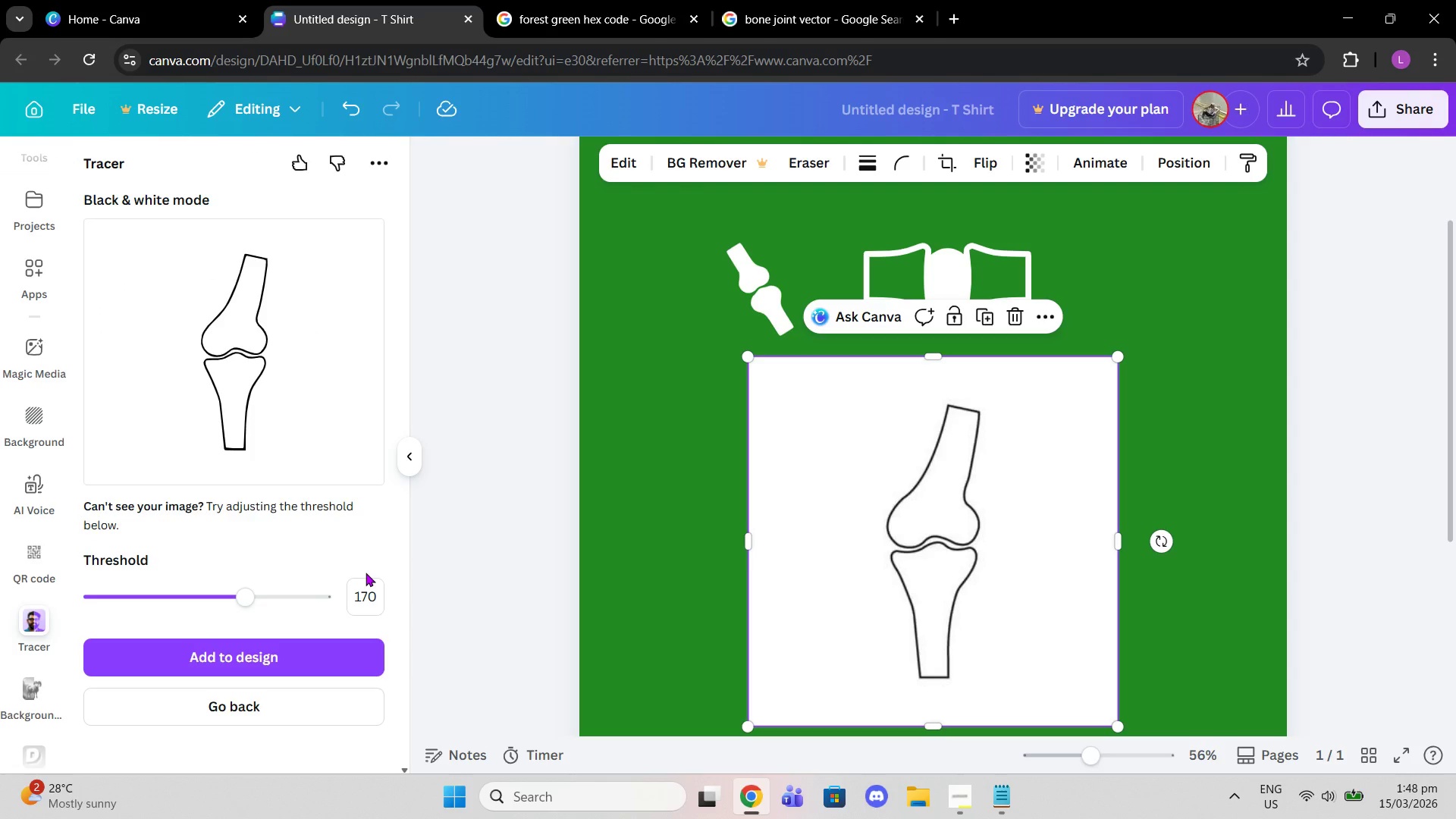 
left_click_drag(start_coordinate=[265, 593], to_coordinate=[288, 603])
 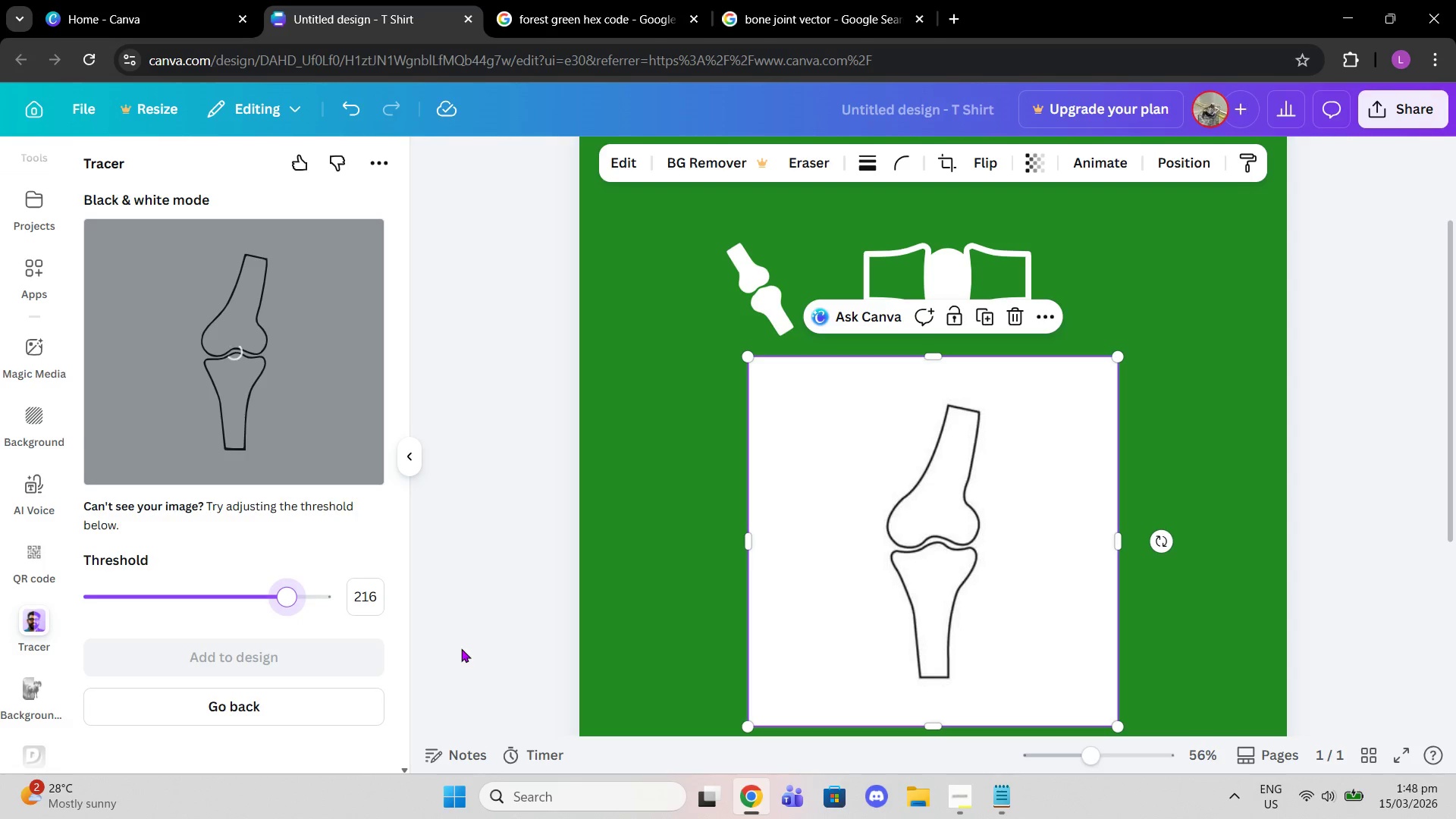 
mouse_move([311, 601])
 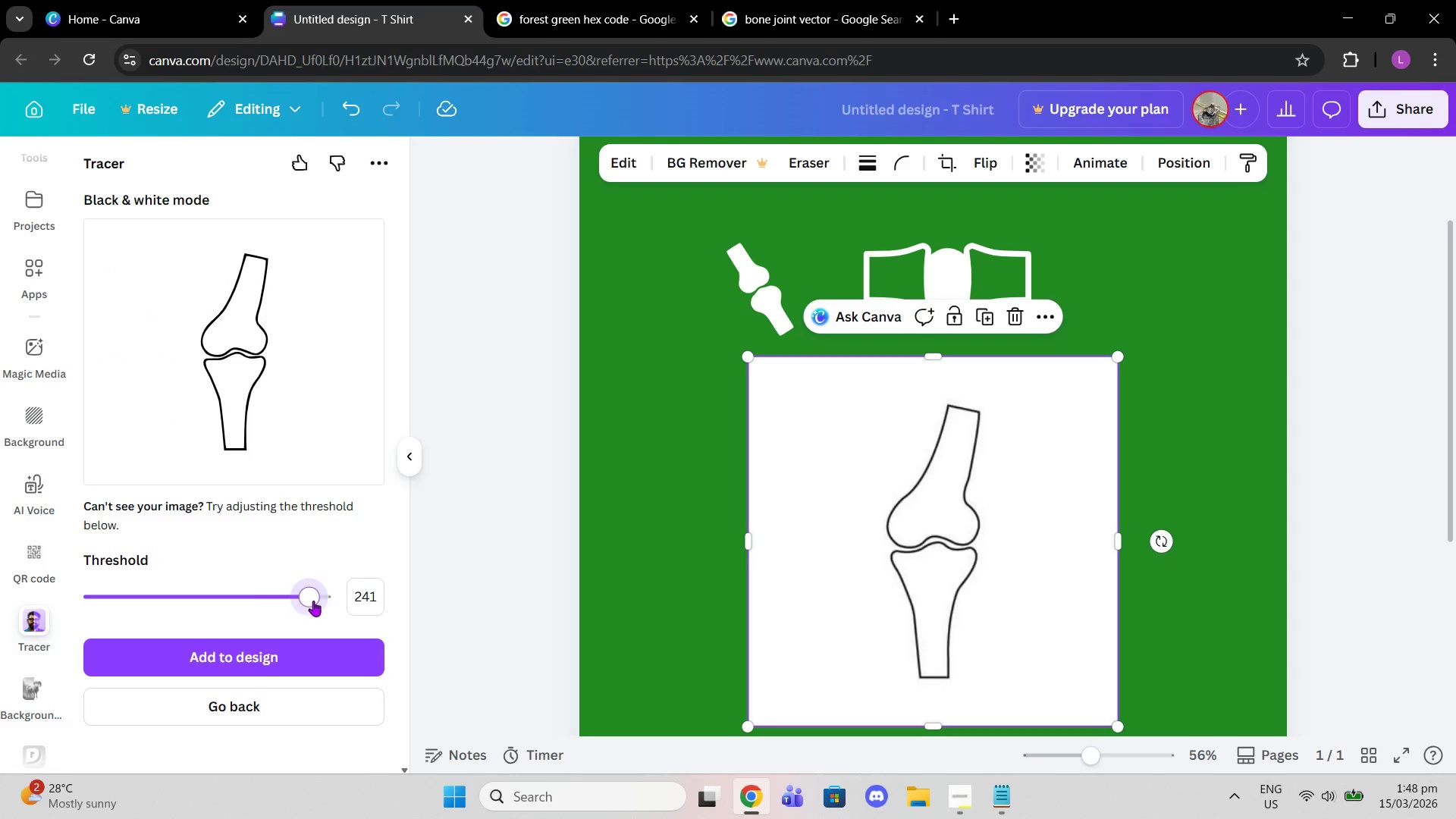 
left_click_drag(start_coordinate=[311, 601], to_coordinate=[336, 603])
 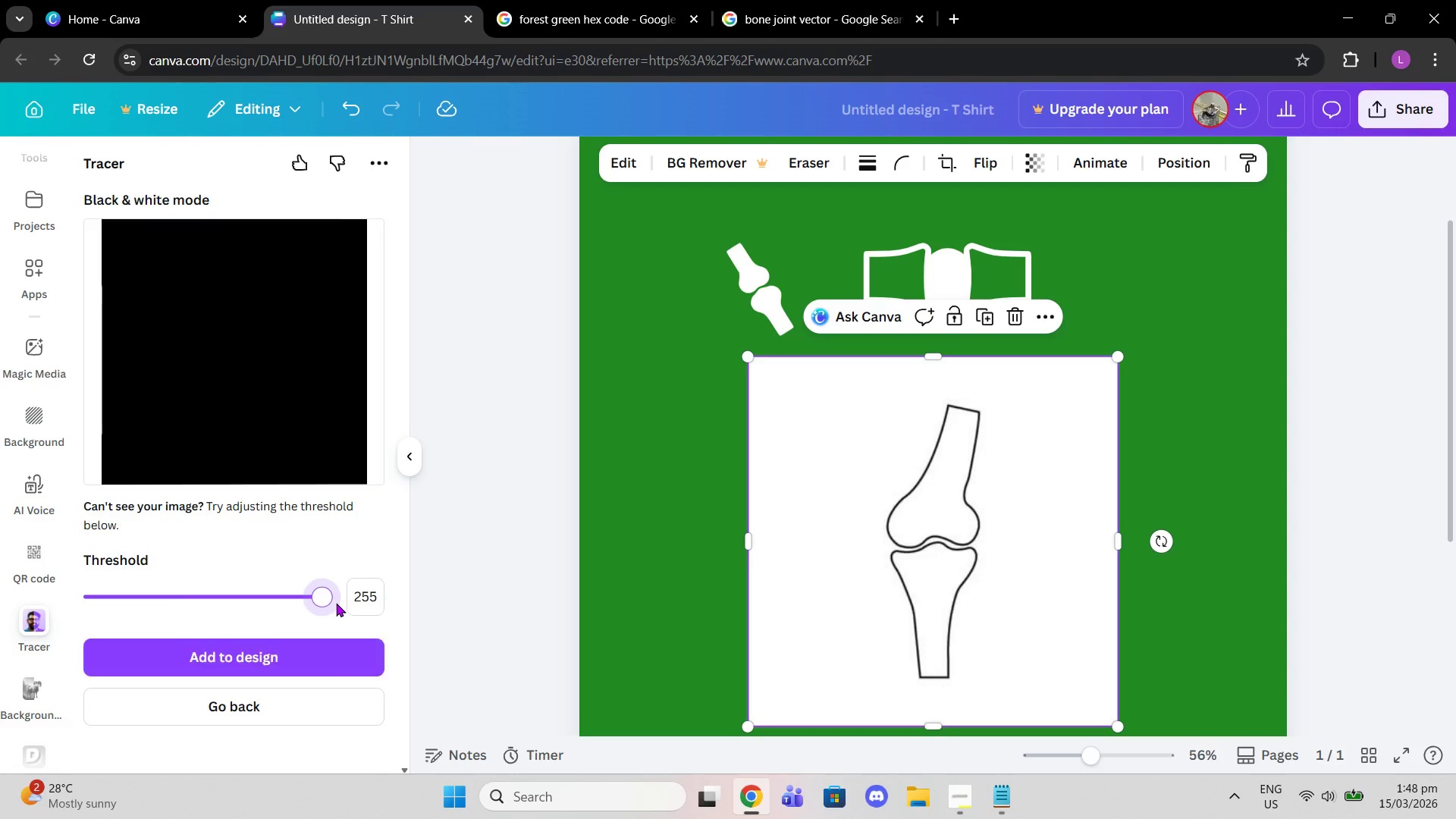 
left_click_drag(start_coordinate=[336, 603], to_coordinate=[325, 603])
 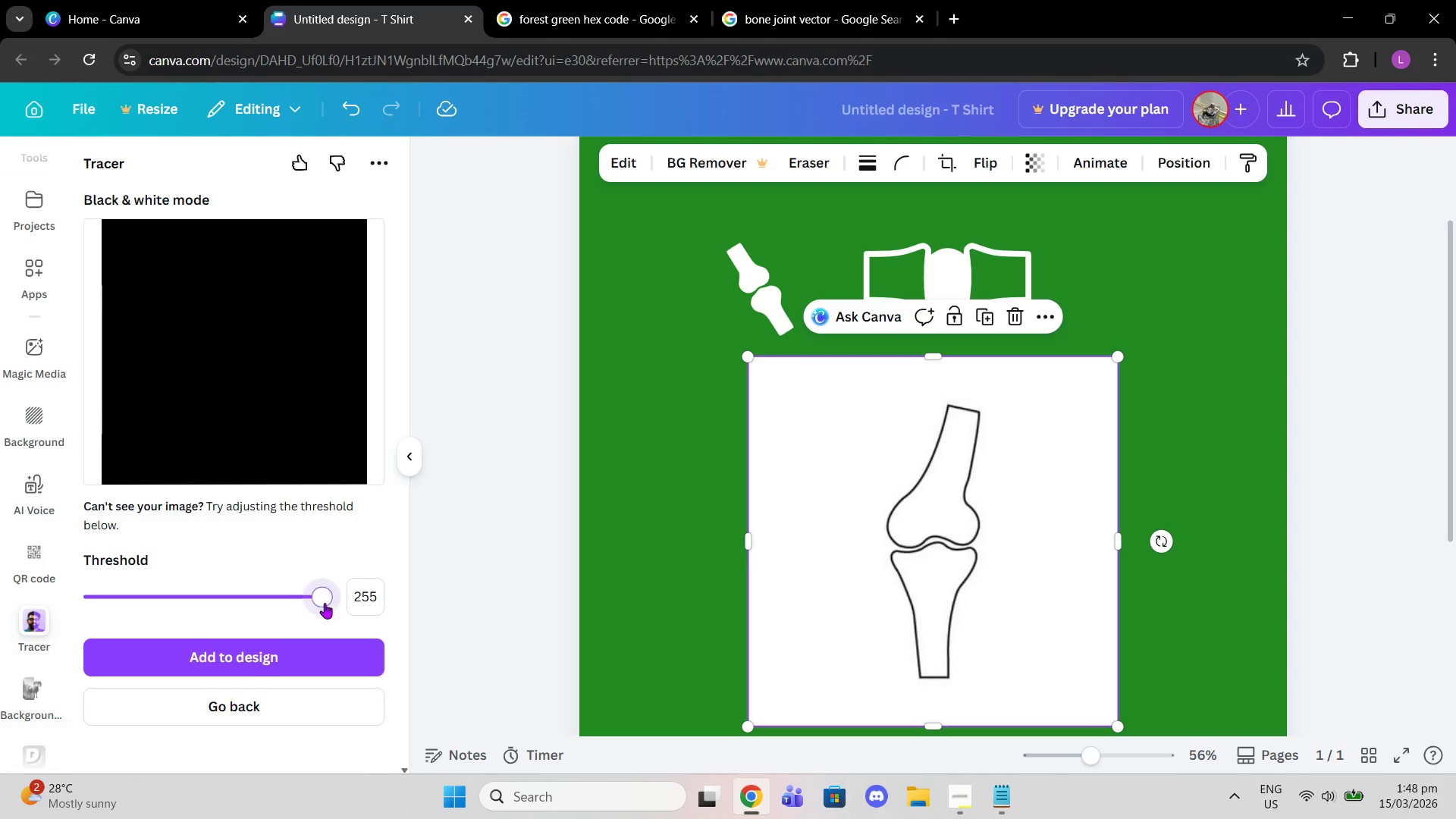 
left_click_drag(start_coordinate=[325, 603], to_coordinate=[318, 603])
 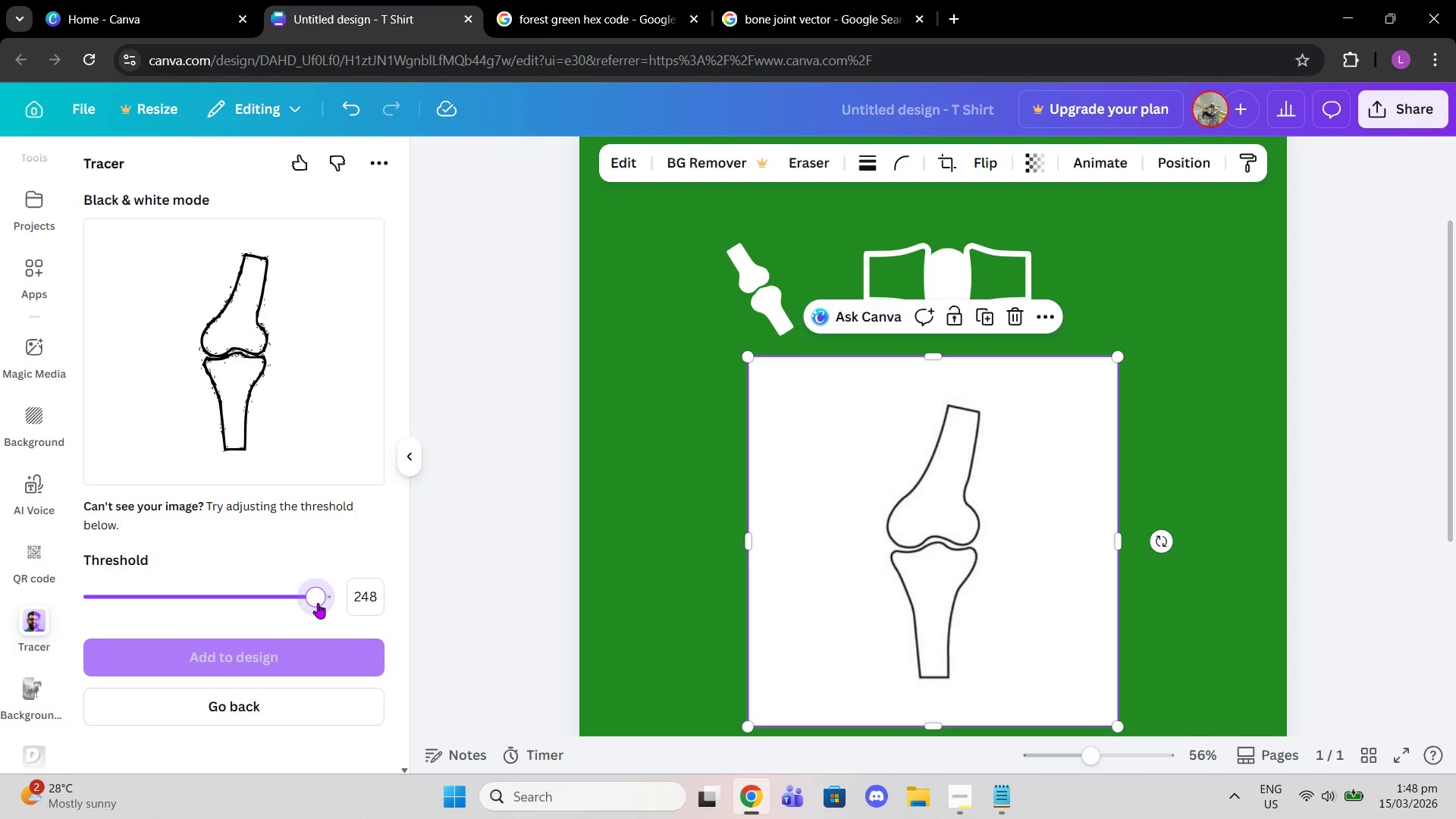 
left_click_drag(start_coordinate=[318, 603], to_coordinate=[312, 603])
 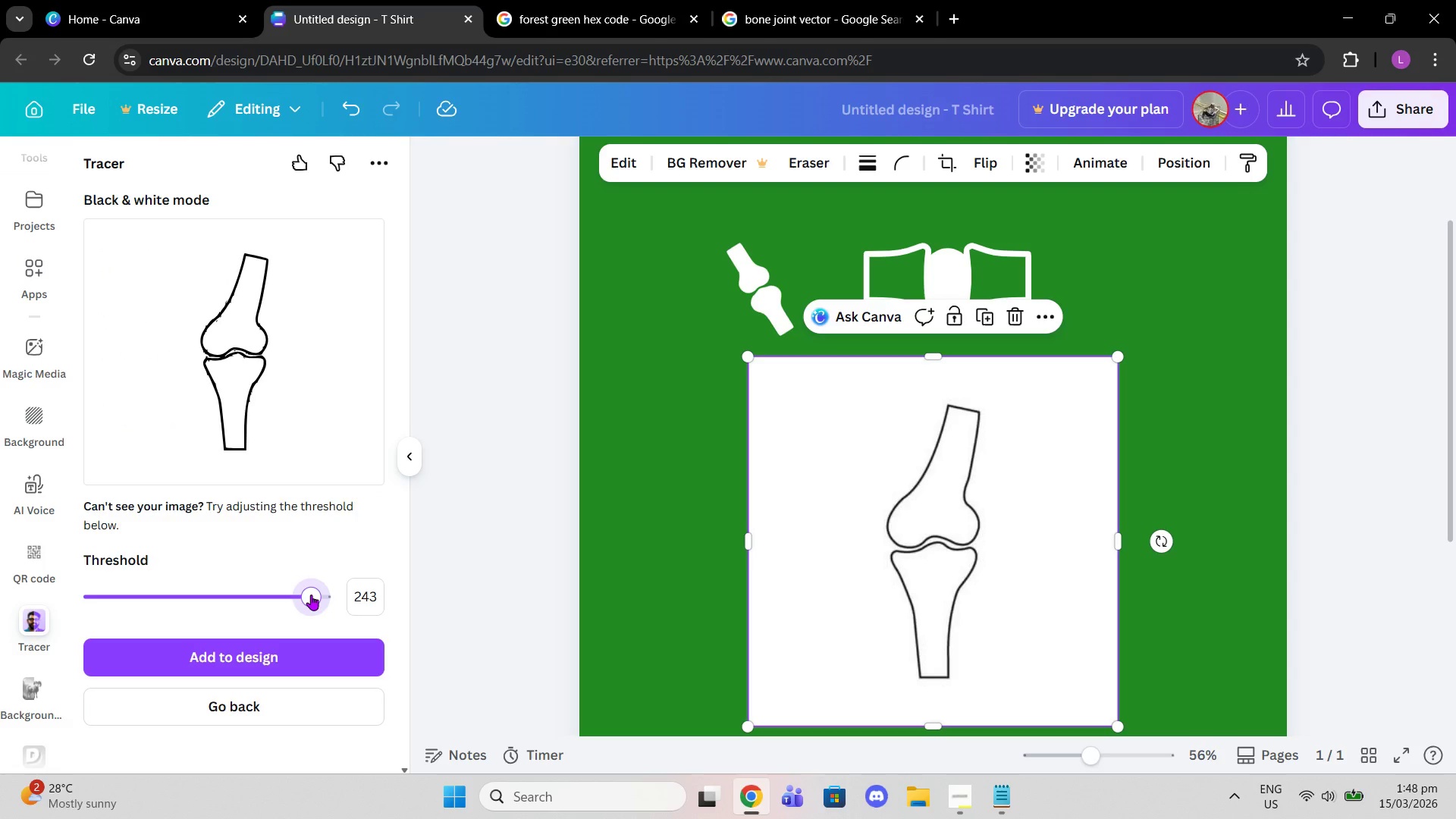 
left_click_drag(start_coordinate=[311, 595], to_coordinate=[315, 595])
 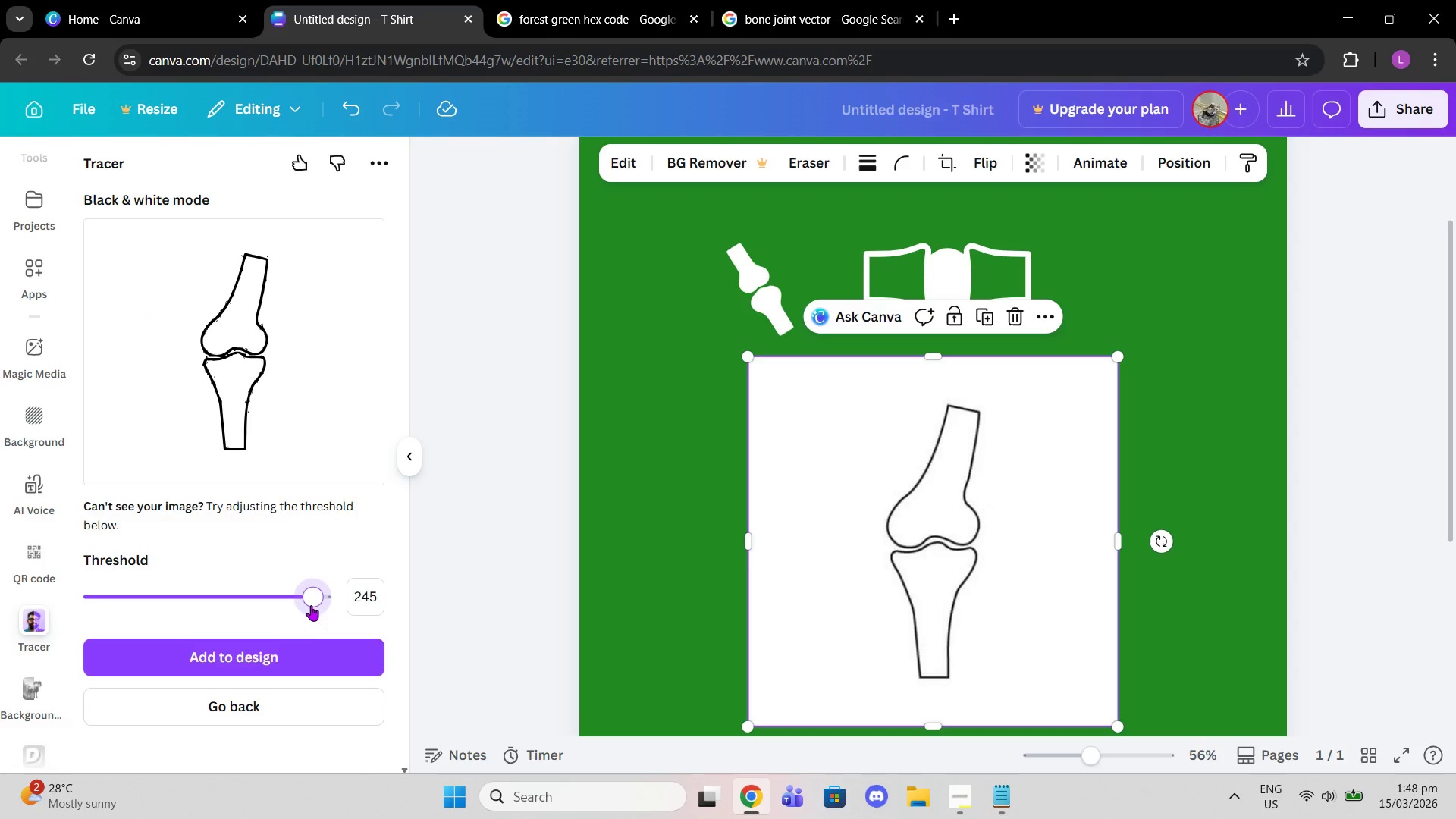 
left_click([309, 662])
 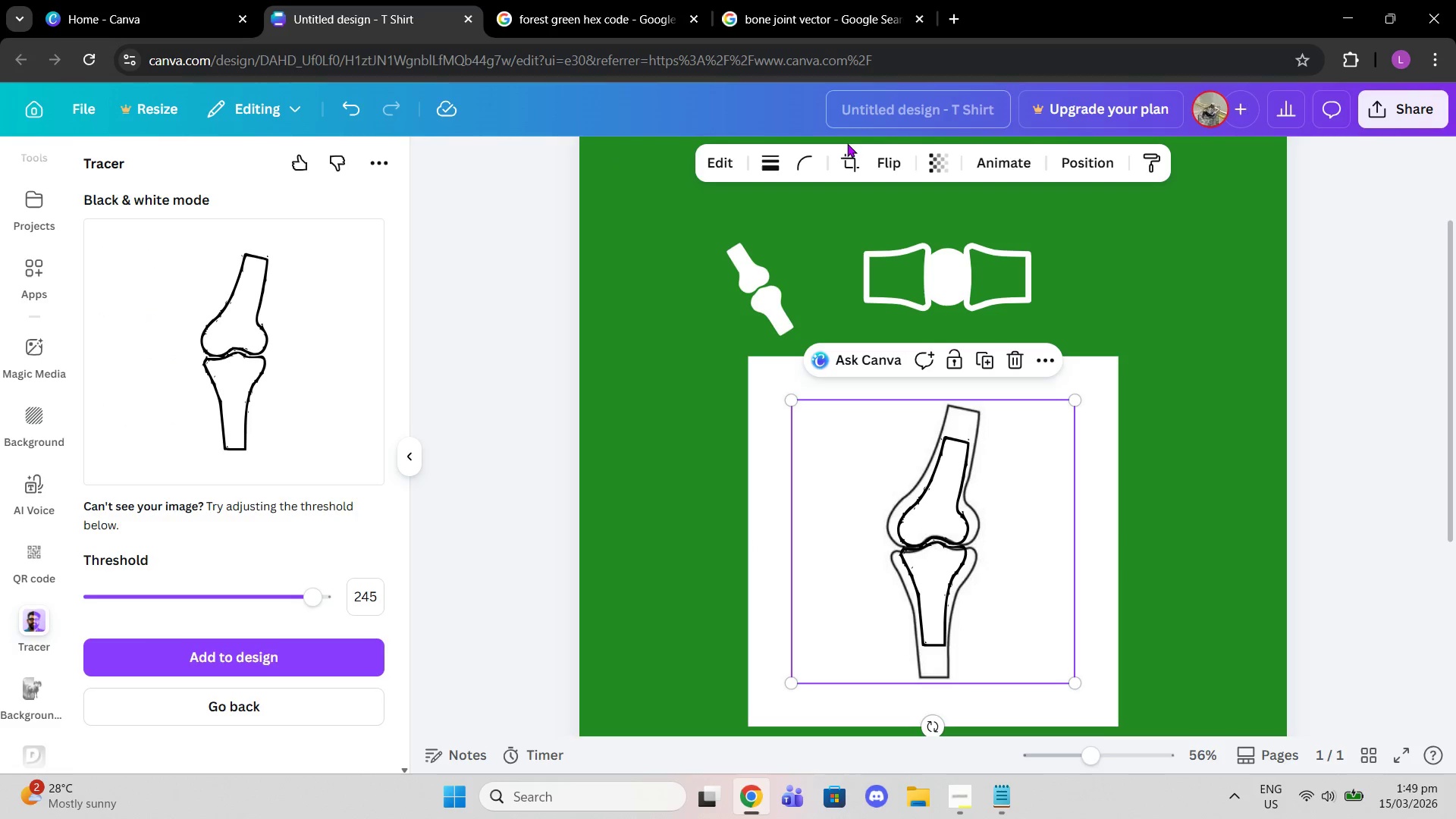 
left_click_drag(start_coordinate=[940, 495], to_coordinate=[864, 455])
 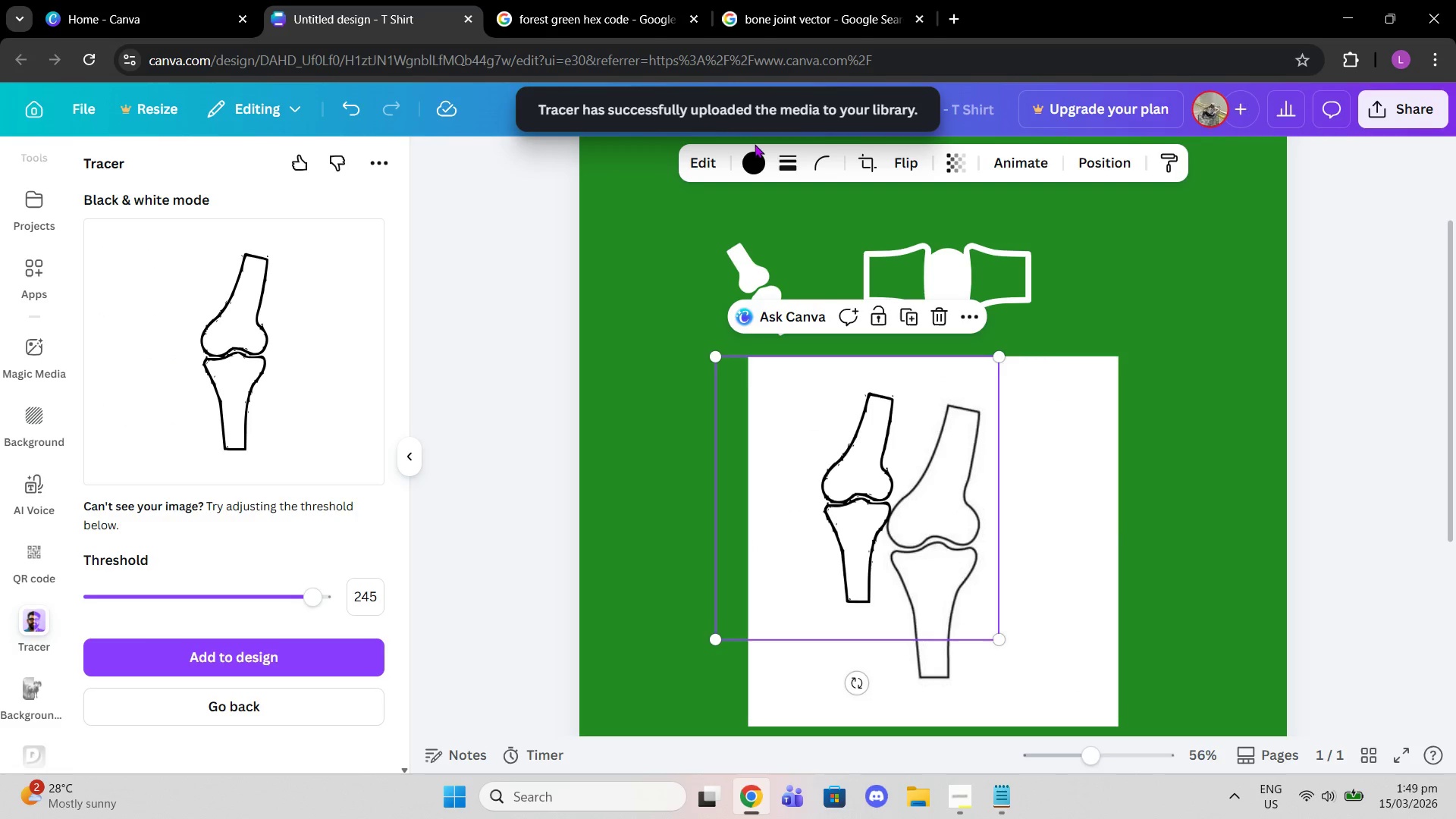 
double_click([754, 157])
 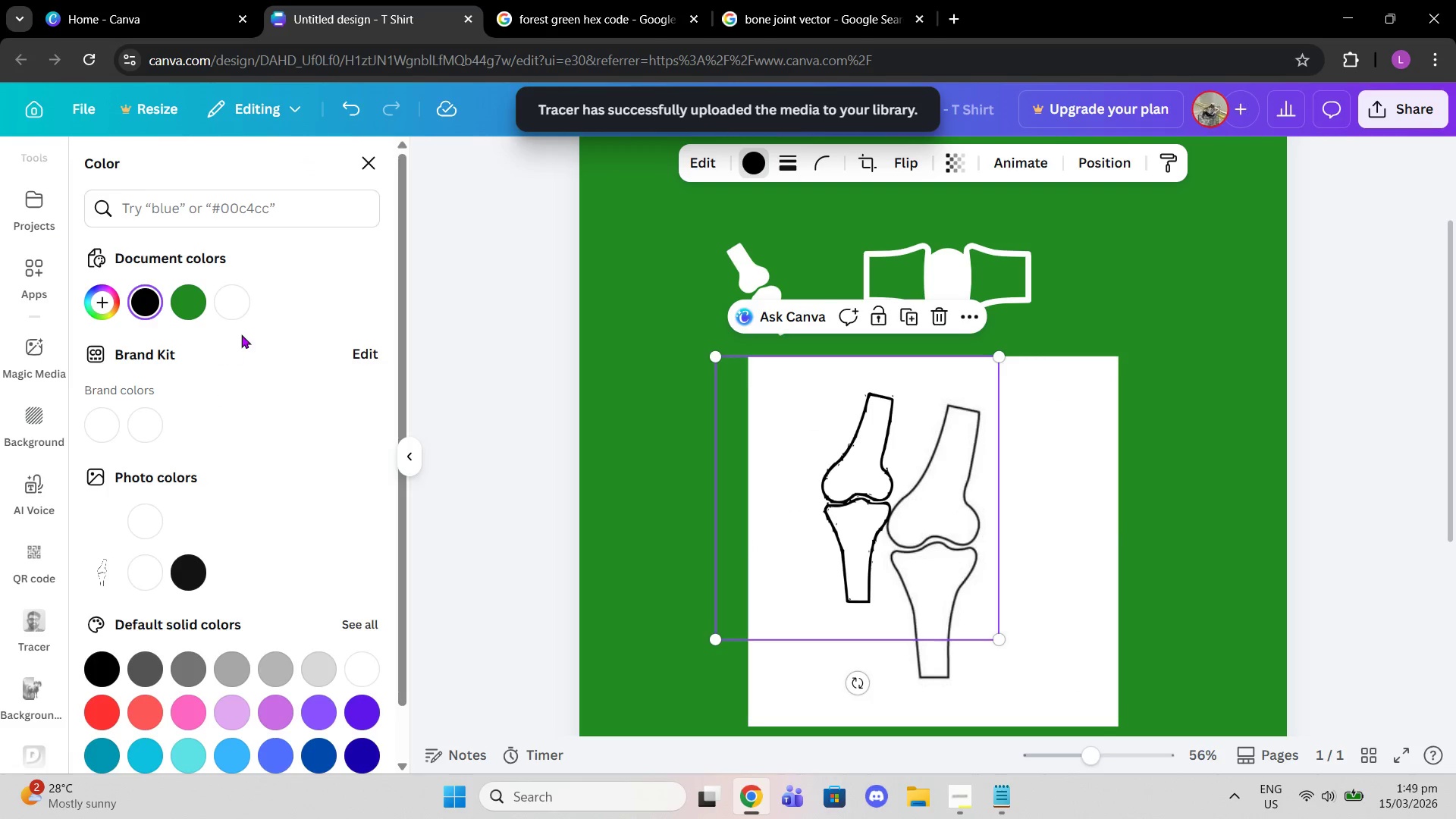 
left_click([238, 300])
 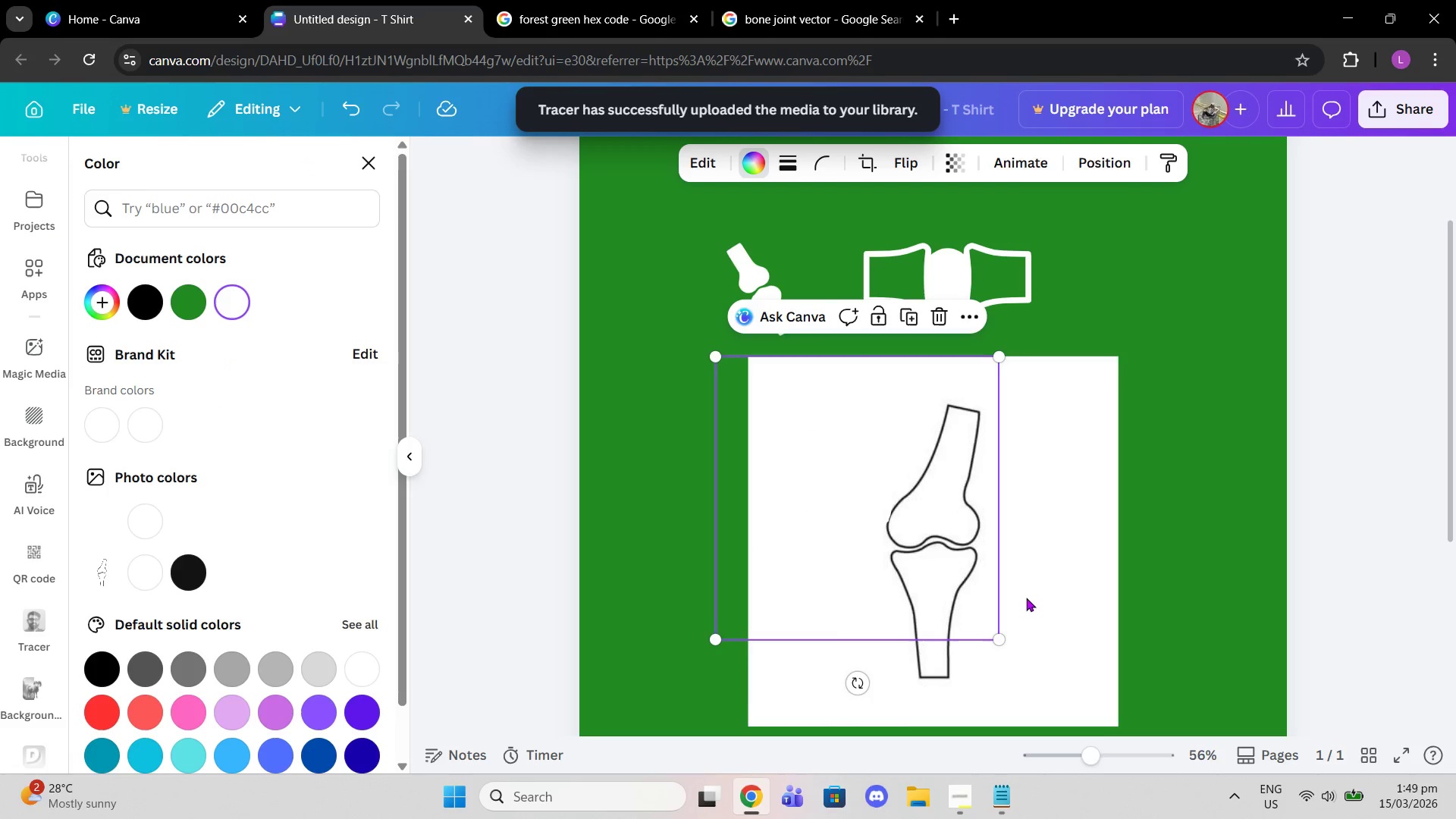 
left_click([1031, 595])
 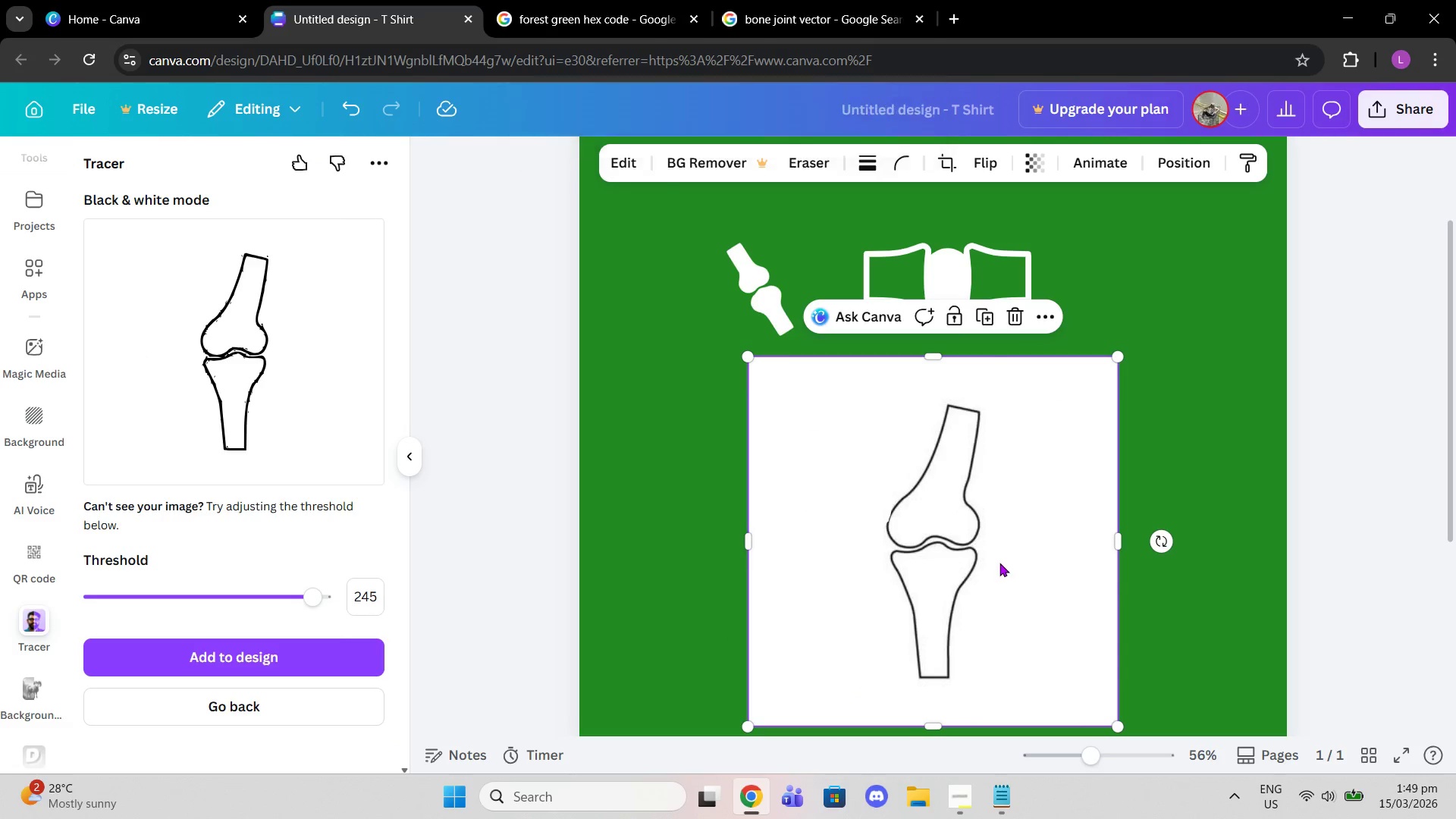 
key(Delete)
 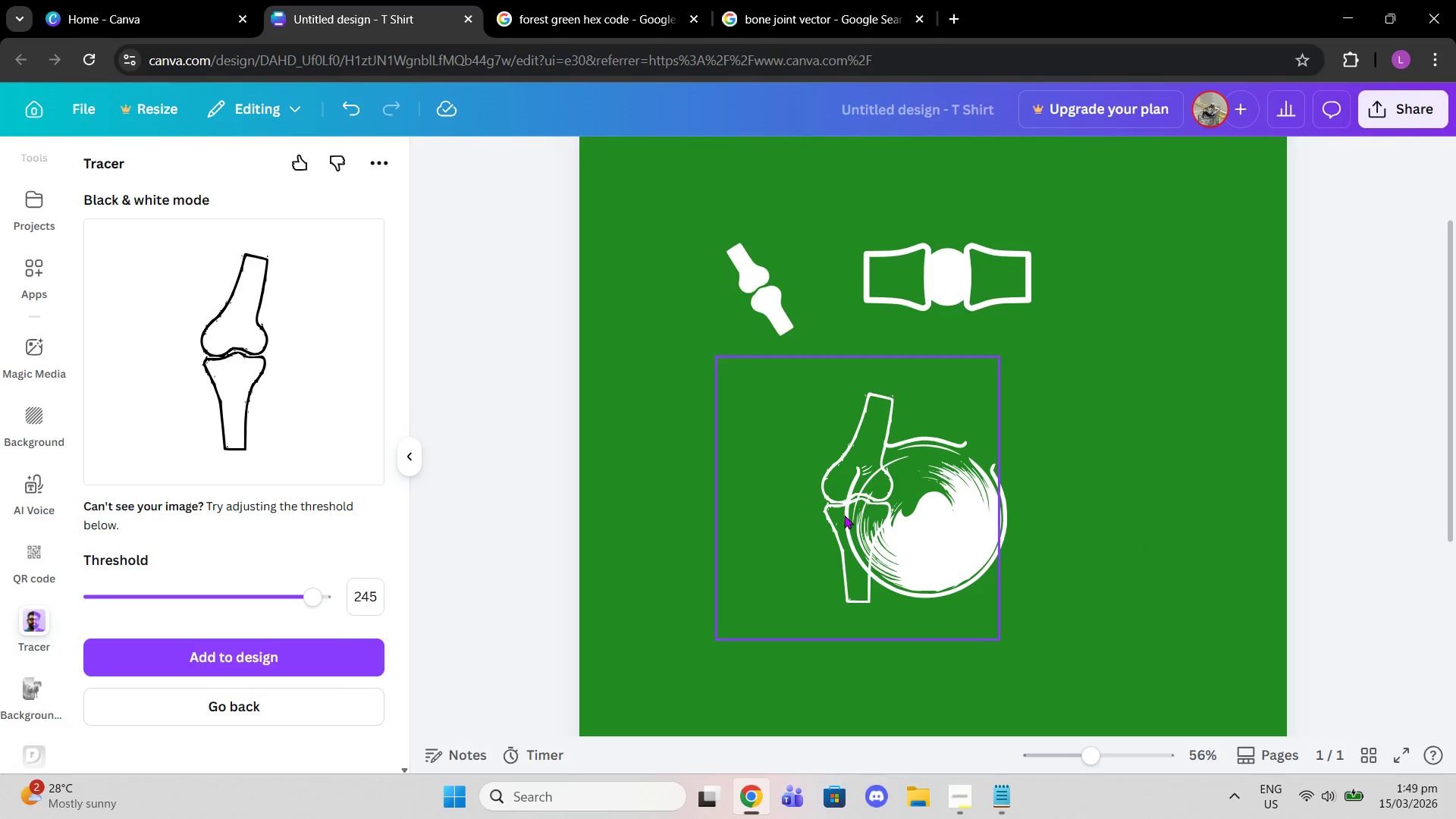 
left_click_drag(start_coordinate=[844, 515], to_coordinate=[789, 386])
 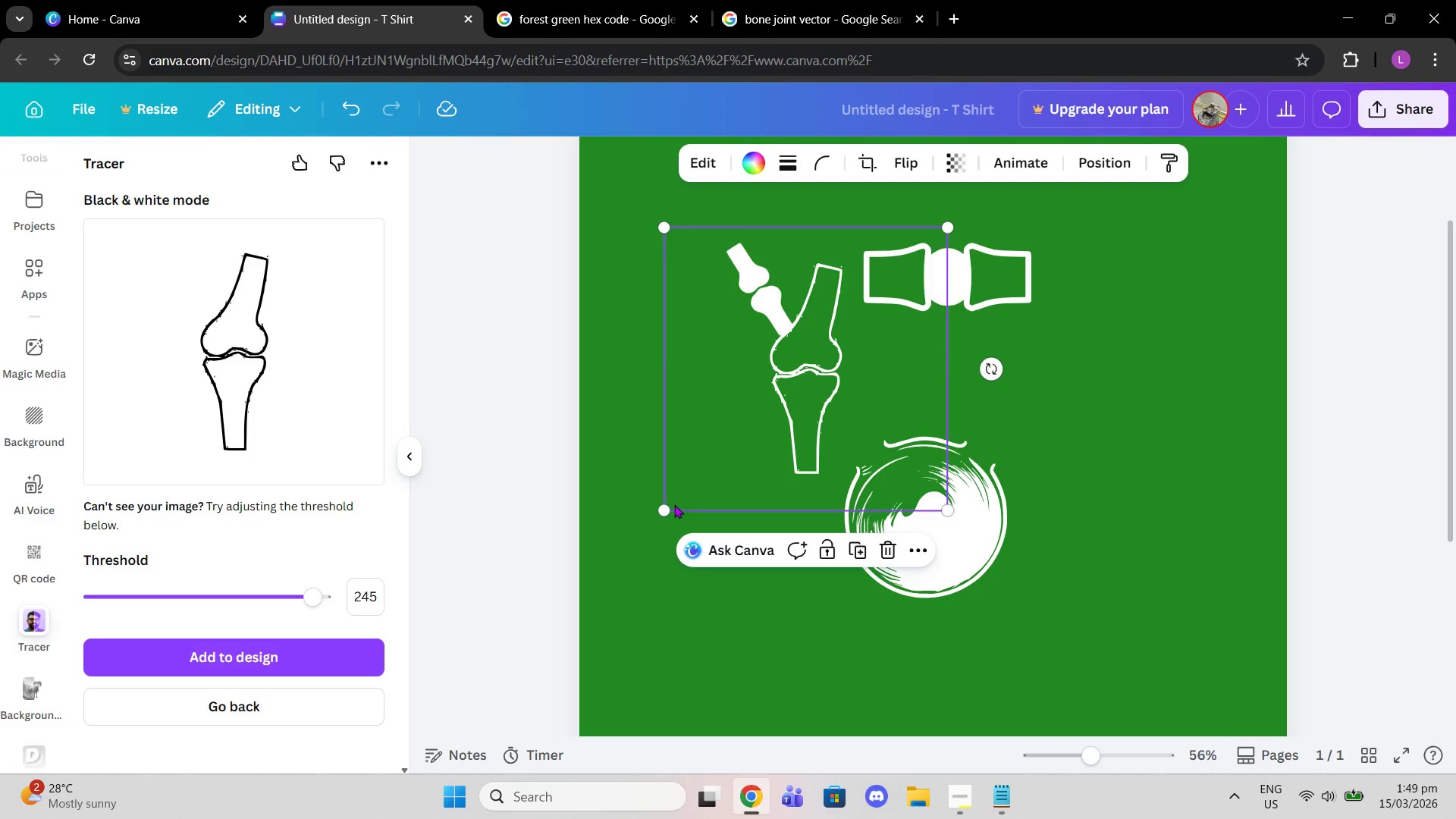 
left_click_drag(start_coordinate=[670, 507], to_coordinate=[772, 518])
 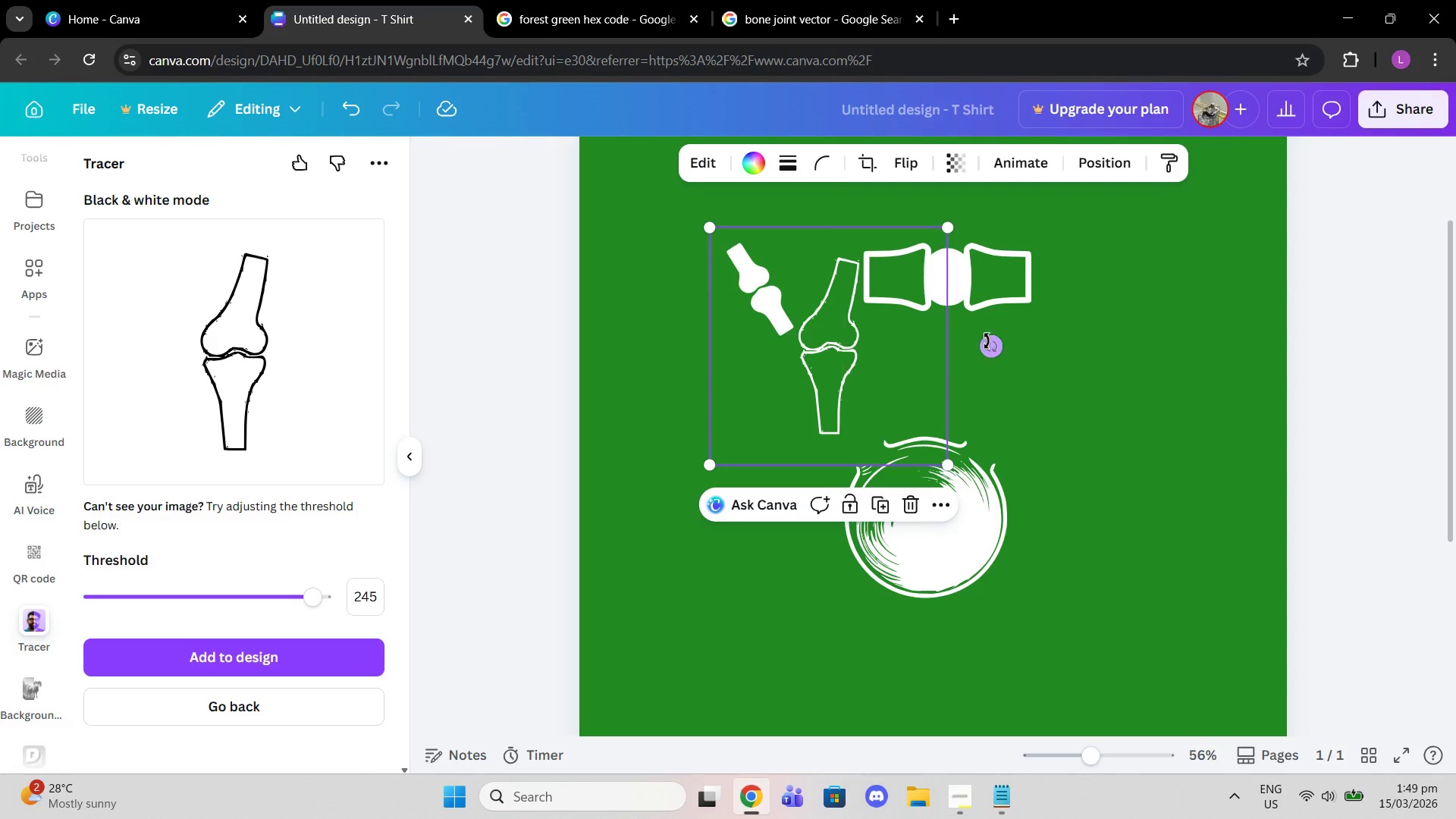 
left_click_drag(start_coordinate=[988, 342], to_coordinate=[957, 269])
 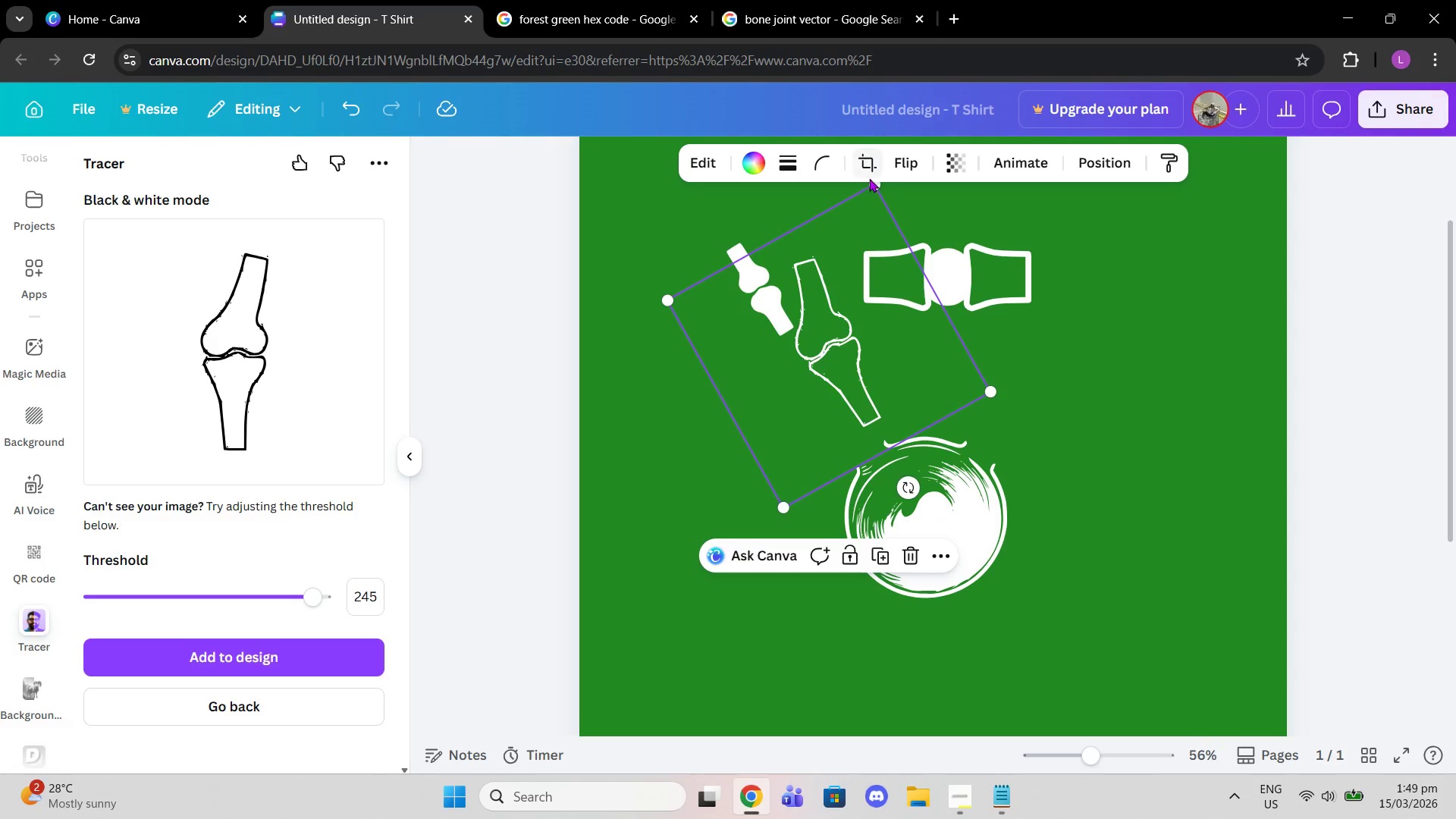 
left_click_drag(start_coordinate=[874, 186], to_coordinate=[880, 366])
 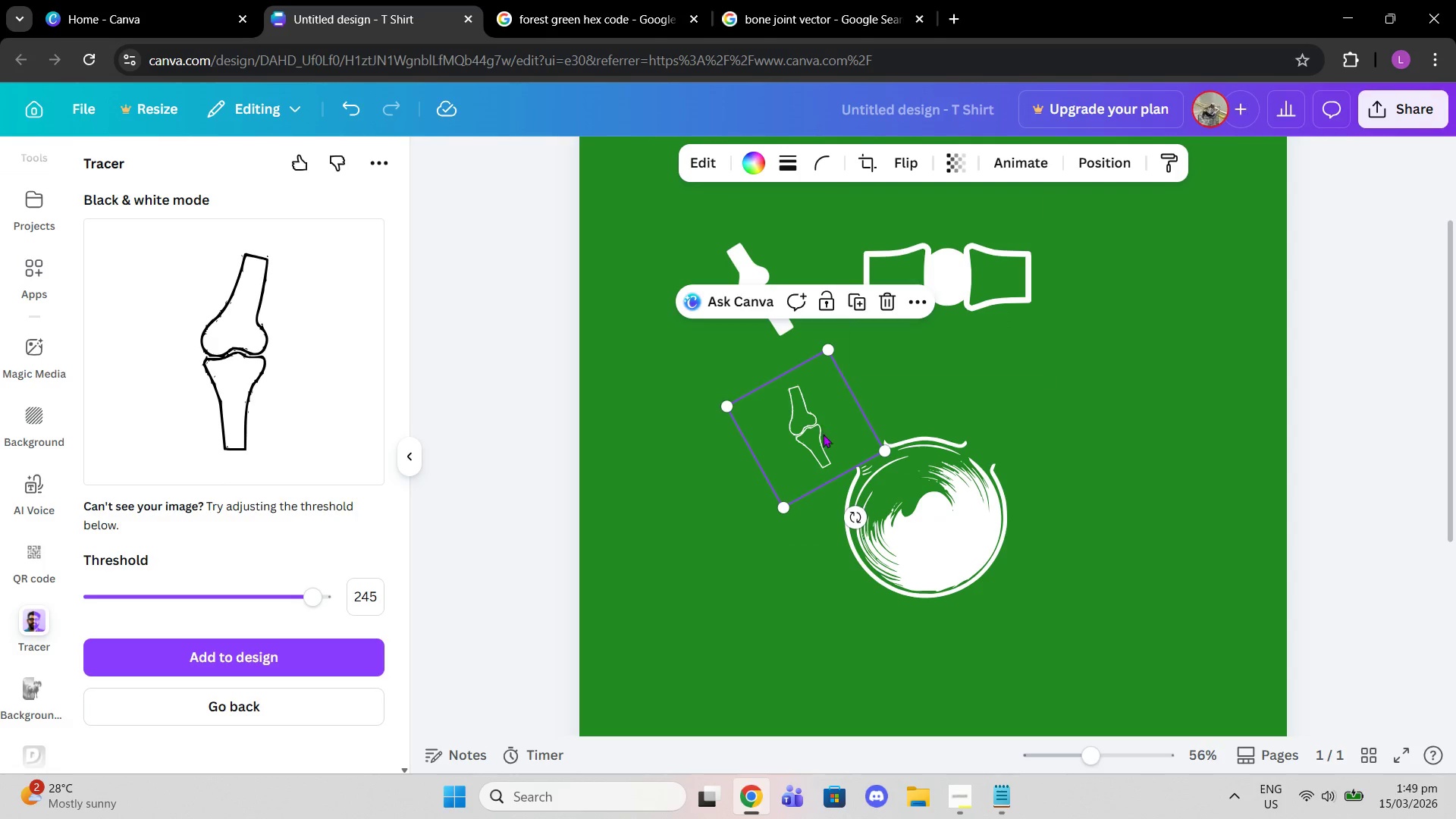 
left_click_drag(start_coordinate=[825, 437], to_coordinate=[860, 420])
 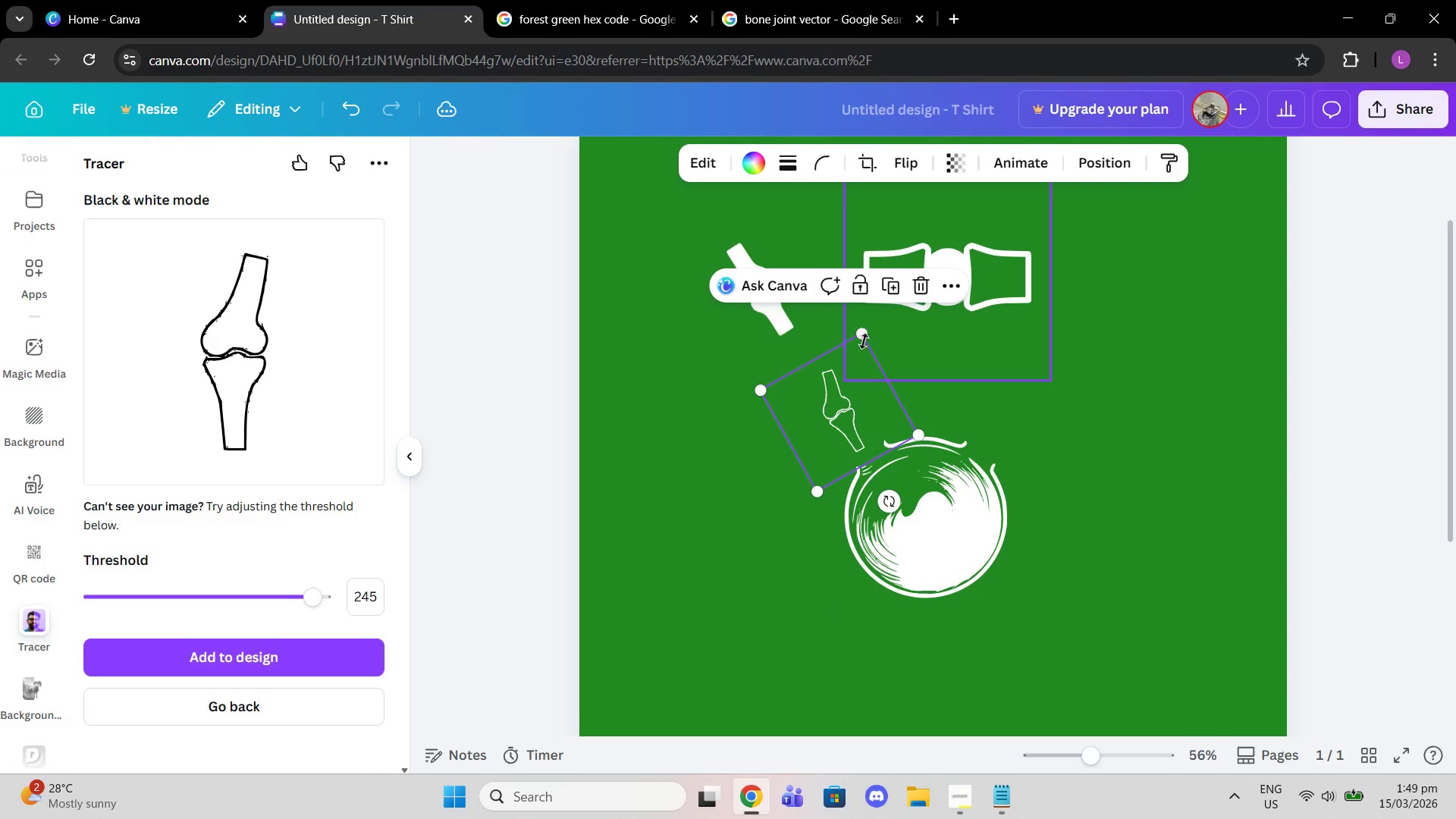 
left_click_drag(start_coordinate=[864, 341], to_coordinate=[864, 322])
 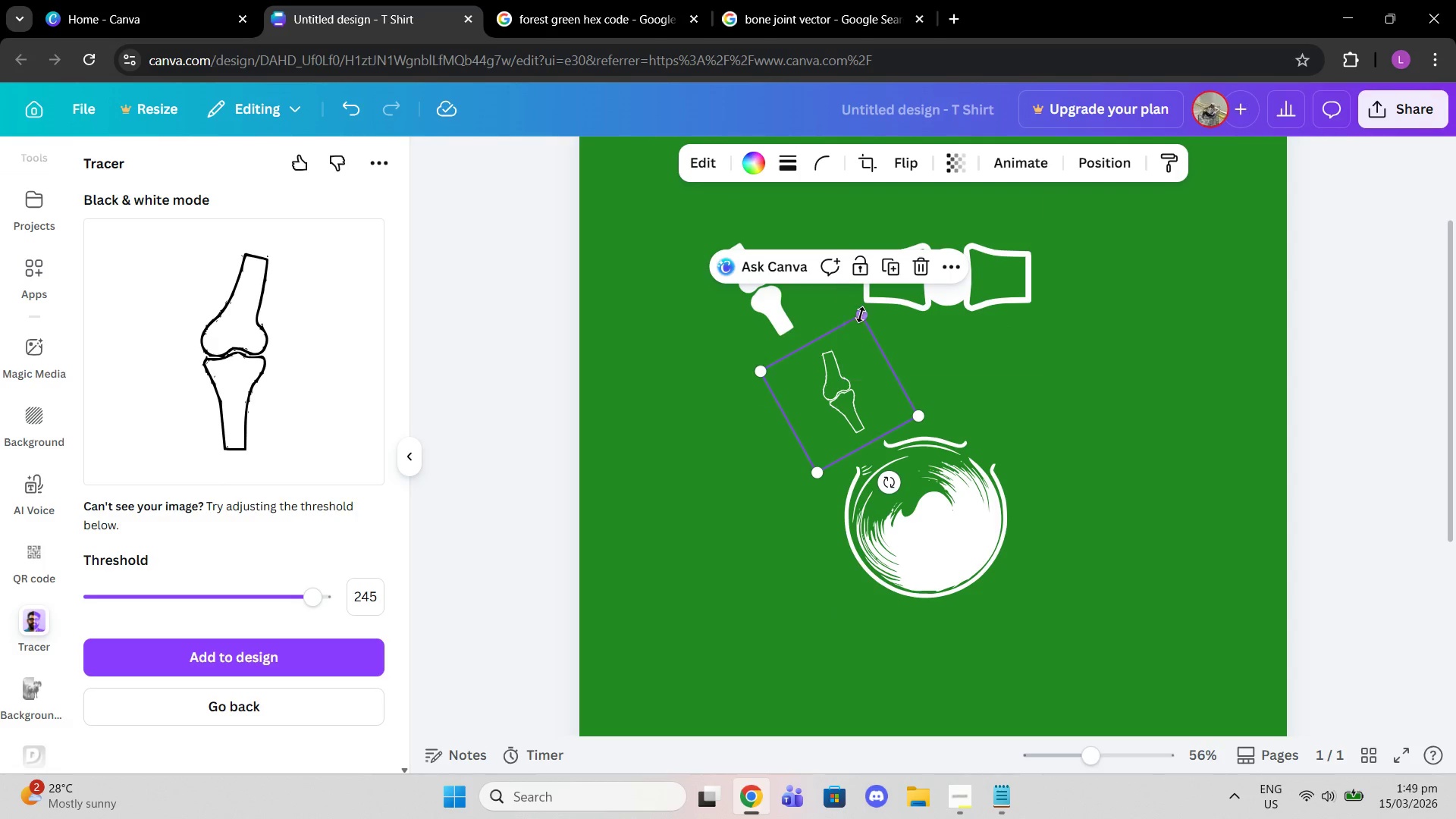 
left_click_drag(start_coordinate=[860, 313], to_coordinate=[880, 266])
 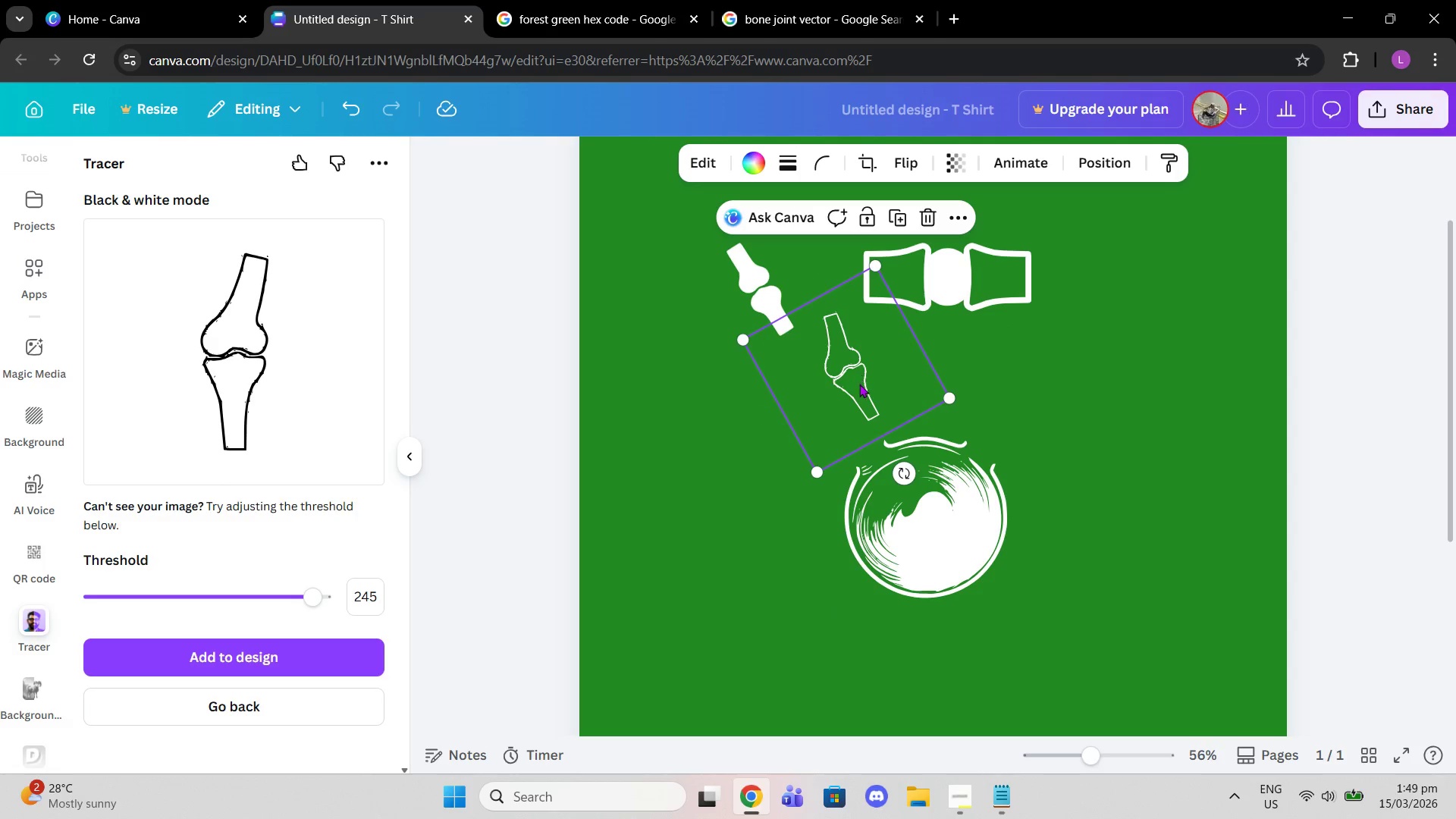 
left_click_drag(start_coordinate=[859, 375], to_coordinate=[846, 422])
 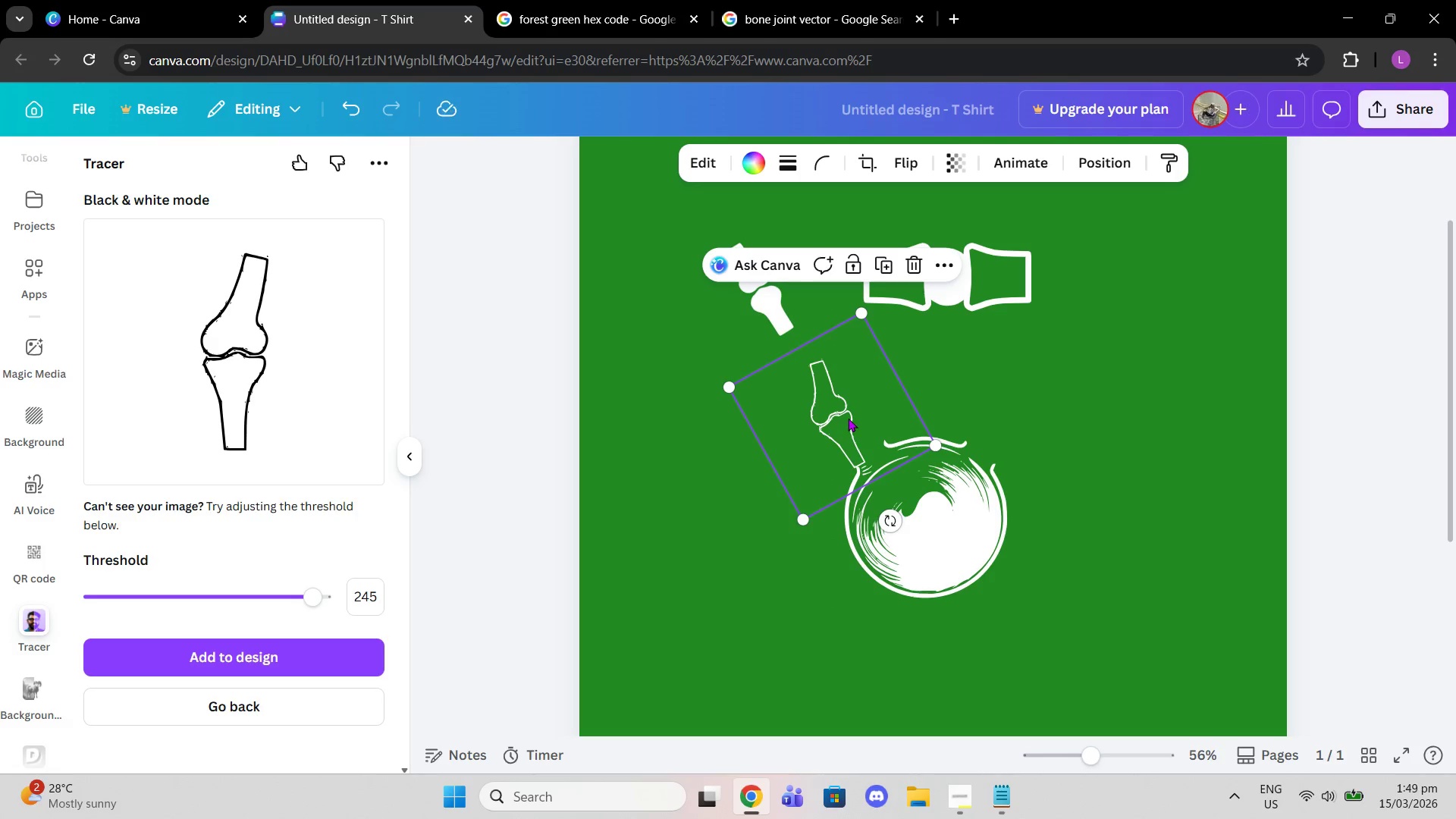 
left_click([848, 418])
 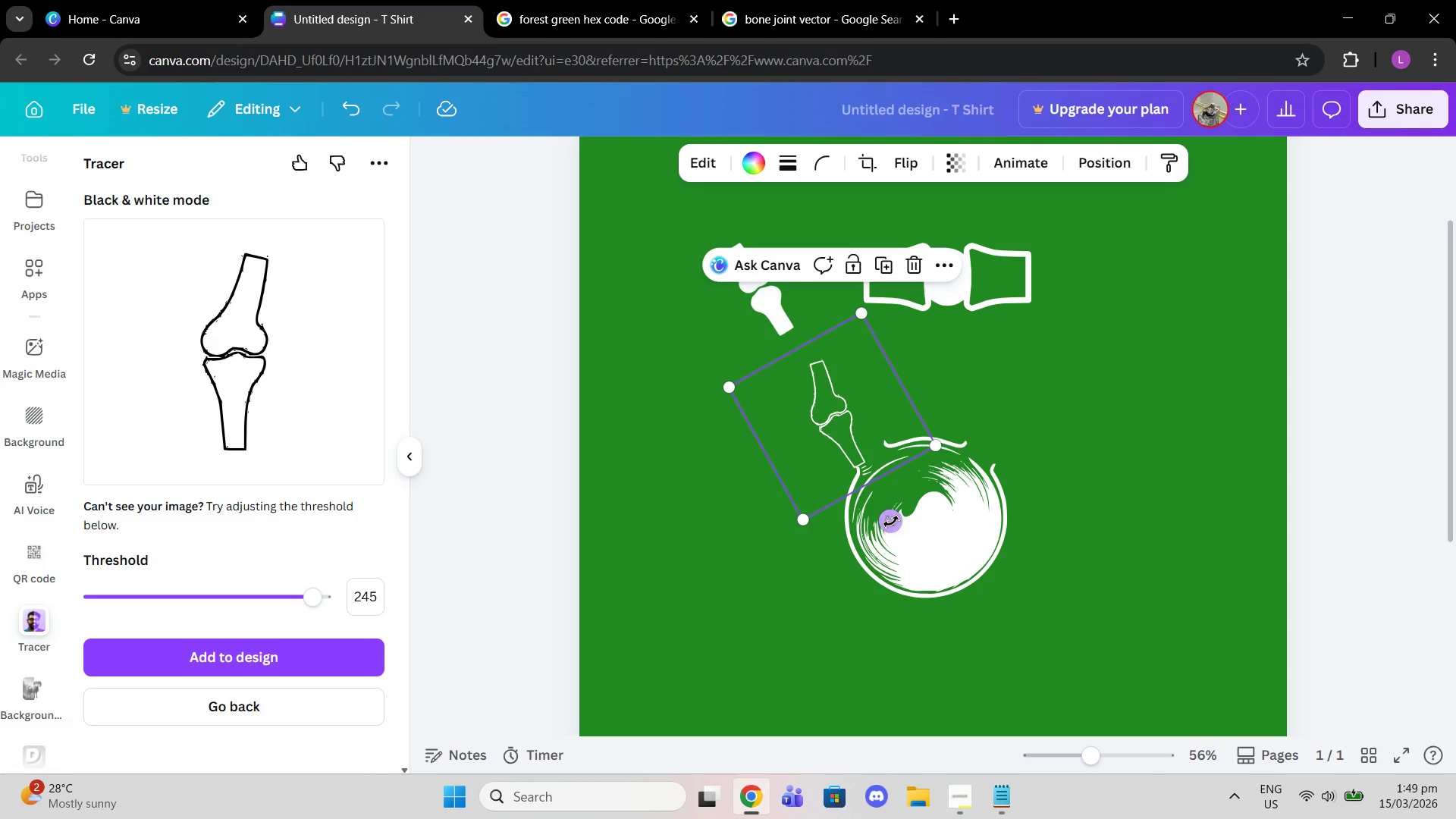 
left_click_drag(start_coordinate=[891, 522], to_coordinate=[897, 515])
 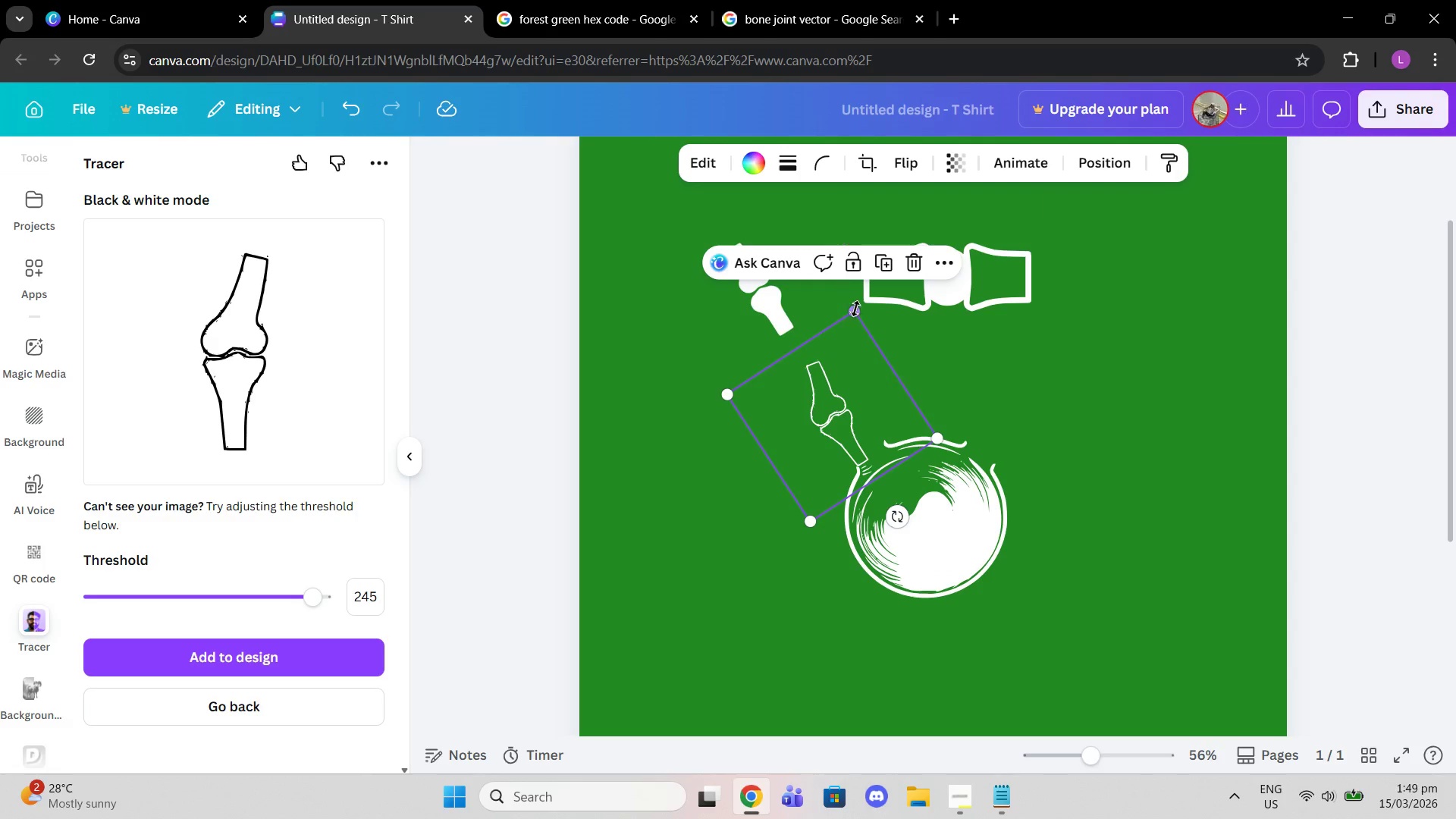 
left_click_drag(start_coordinate=[856, 310], to_coordinate=[880, 275])
 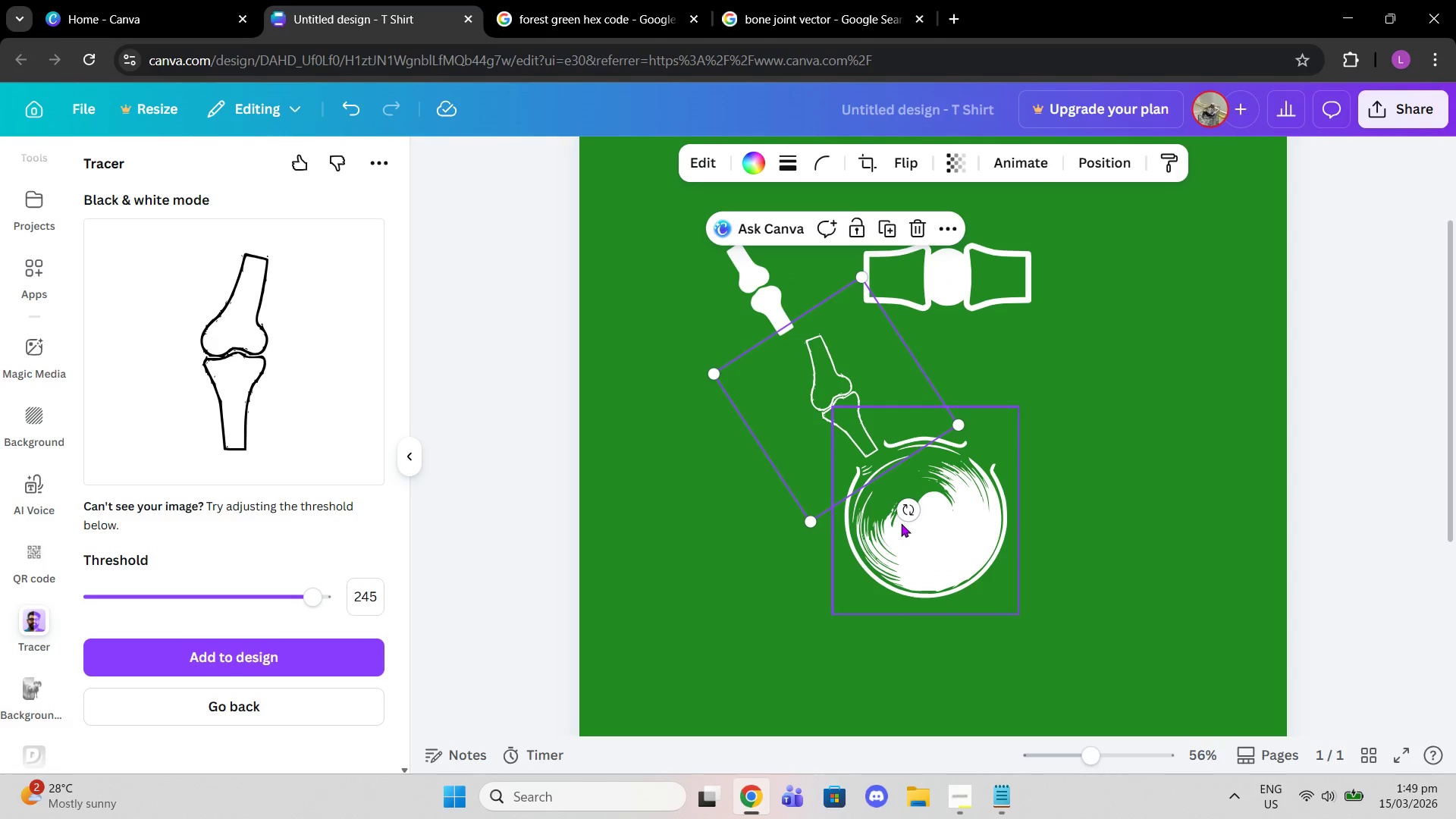 
left_click_drag(start_coordinate=[906, 511], to_coordinate=[900, 246])
 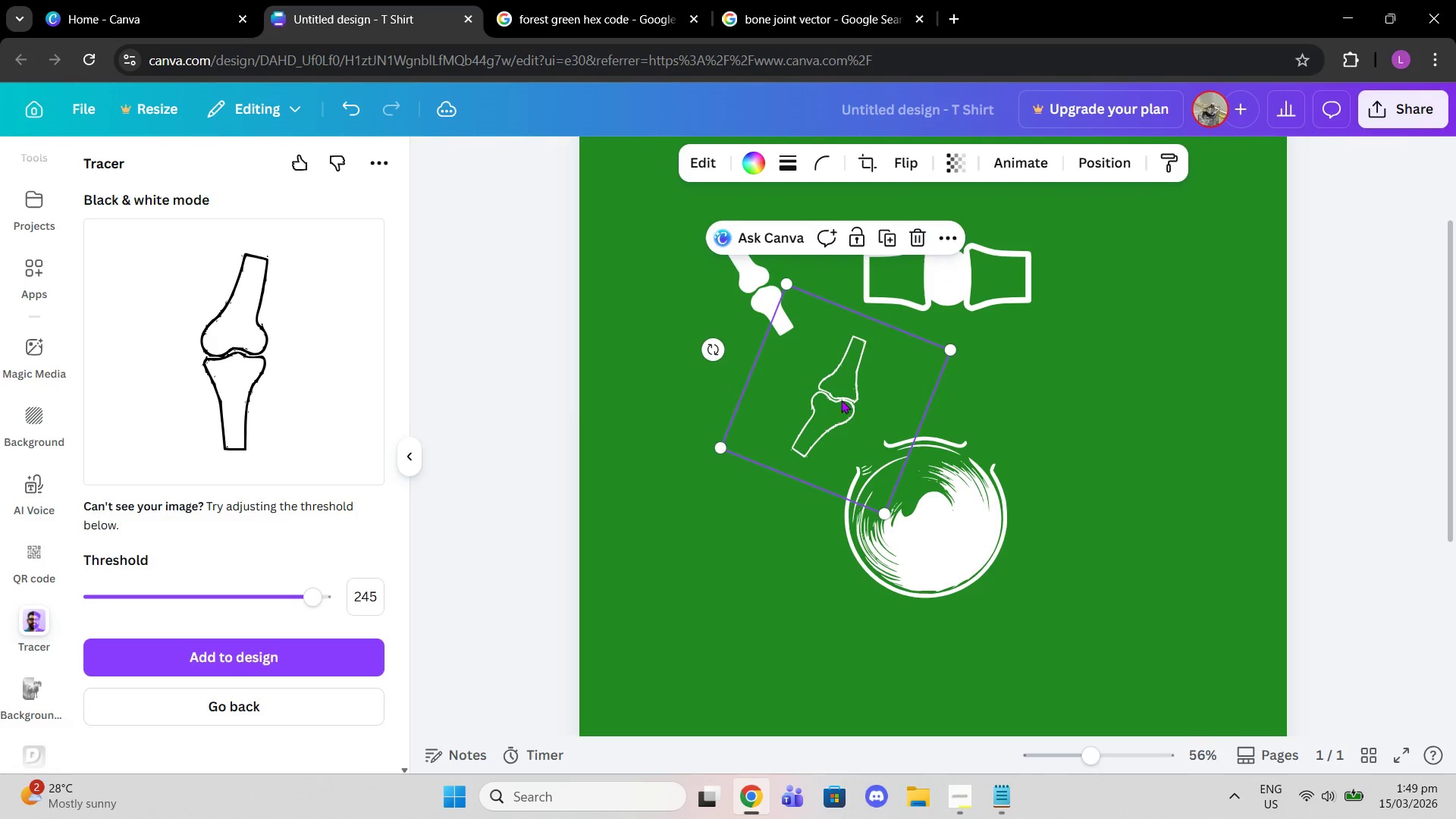 
left_click_drag(start_coordinate=[841, 400], to_coordinate=[1015, 396])
 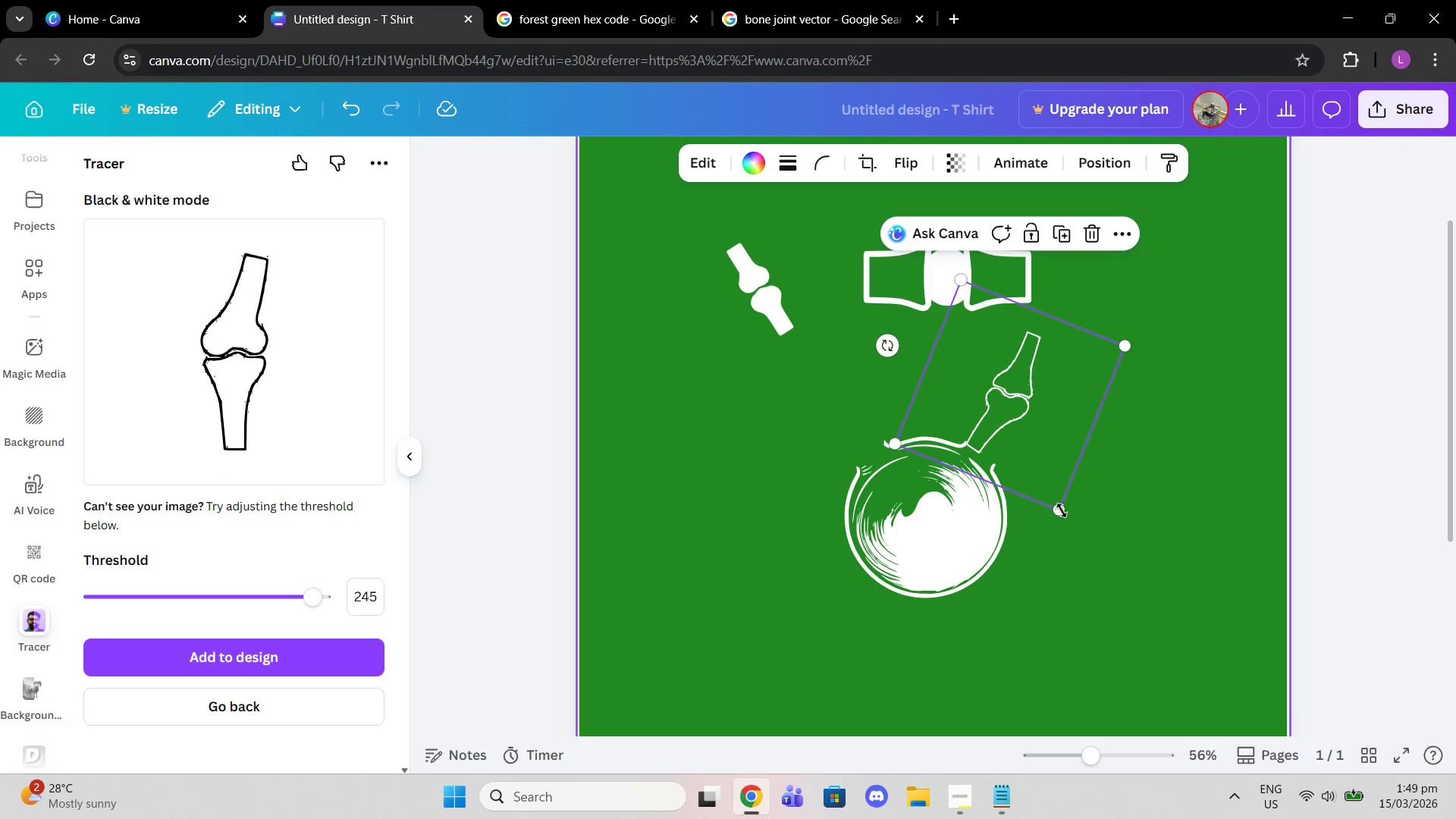 
left_click_drag(start_coordinate=[1060, 508], to_coordinate=[1117, 612])
 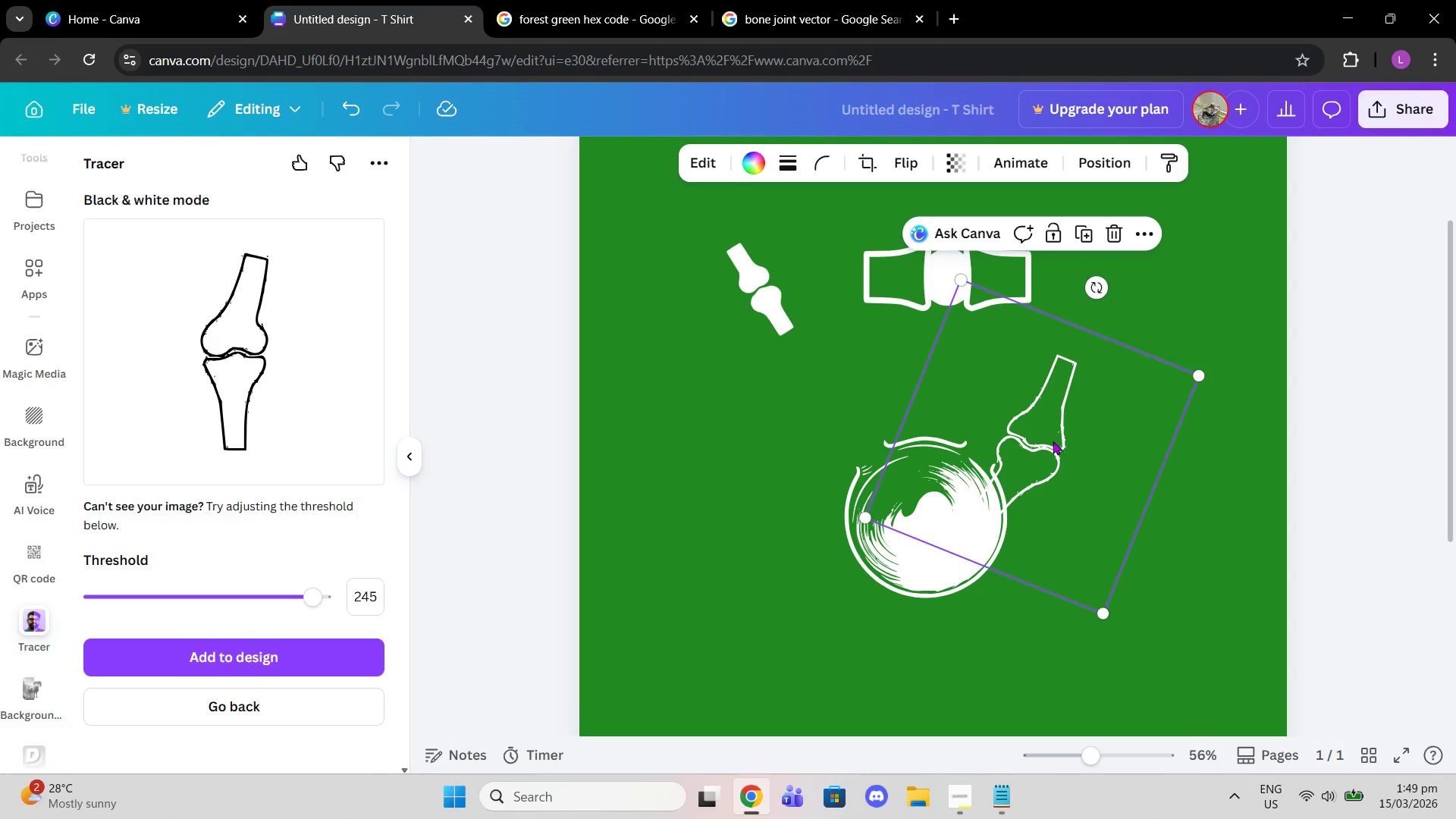 
left_click_drag(start_coordinate=[1053, 441], to_coordinate=[1050, 366])
 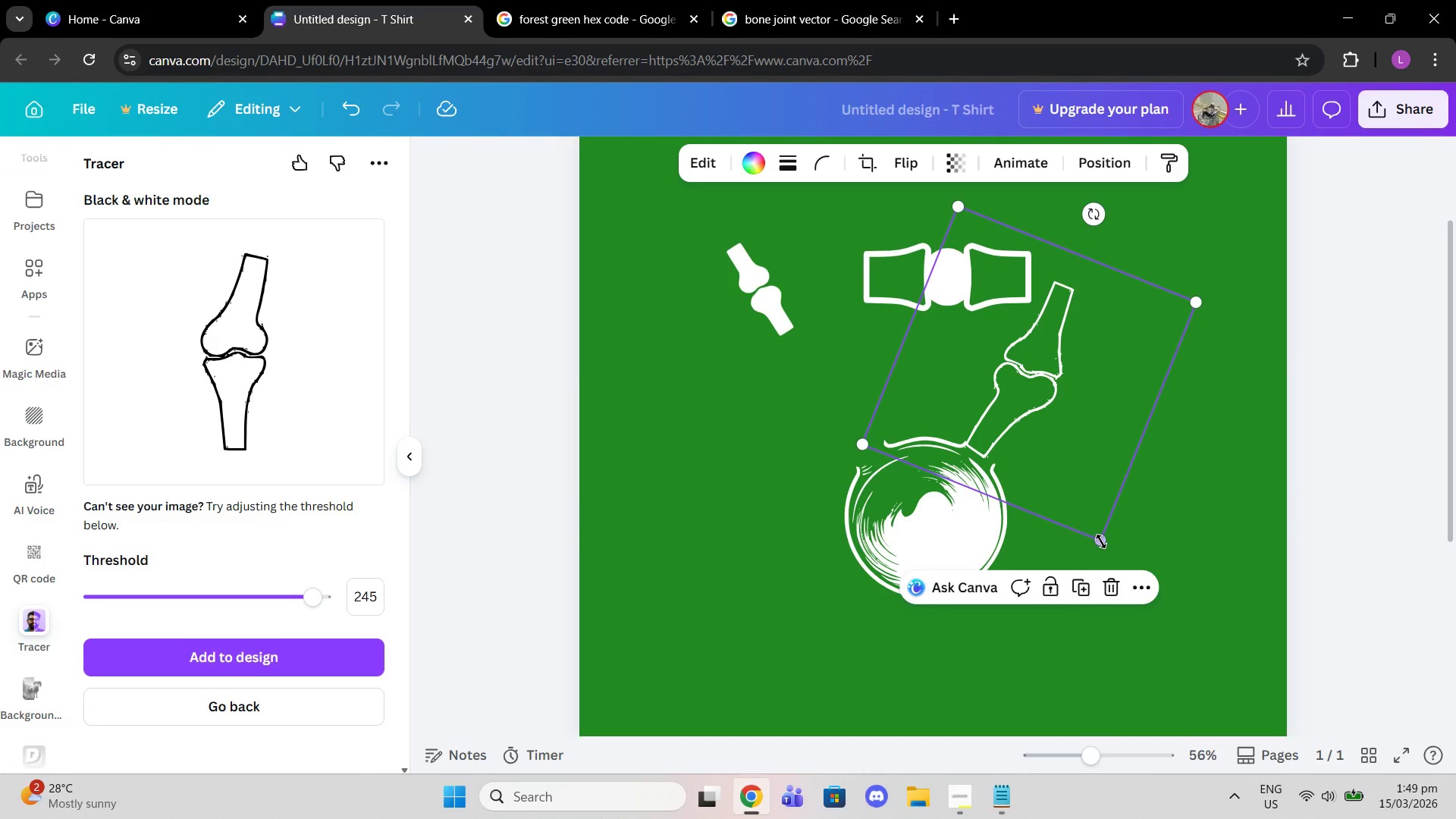 
left_click_drag(start_coordinate=[1101, 541], to_coordinate=[1125, 568])
 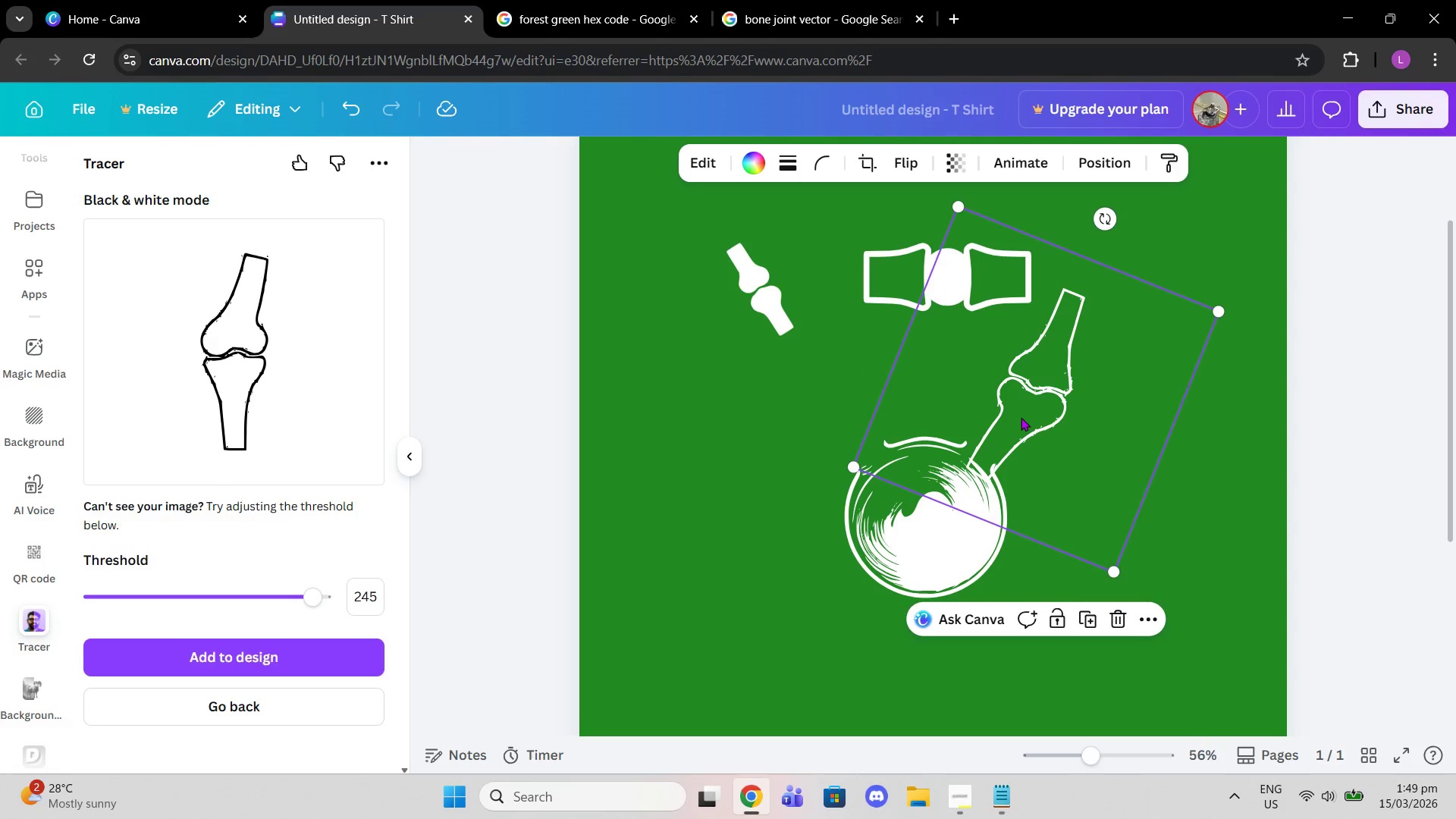 
left_click_drag(start_coordinate=[1021, 416], to_coordinate=[1023, 391])
 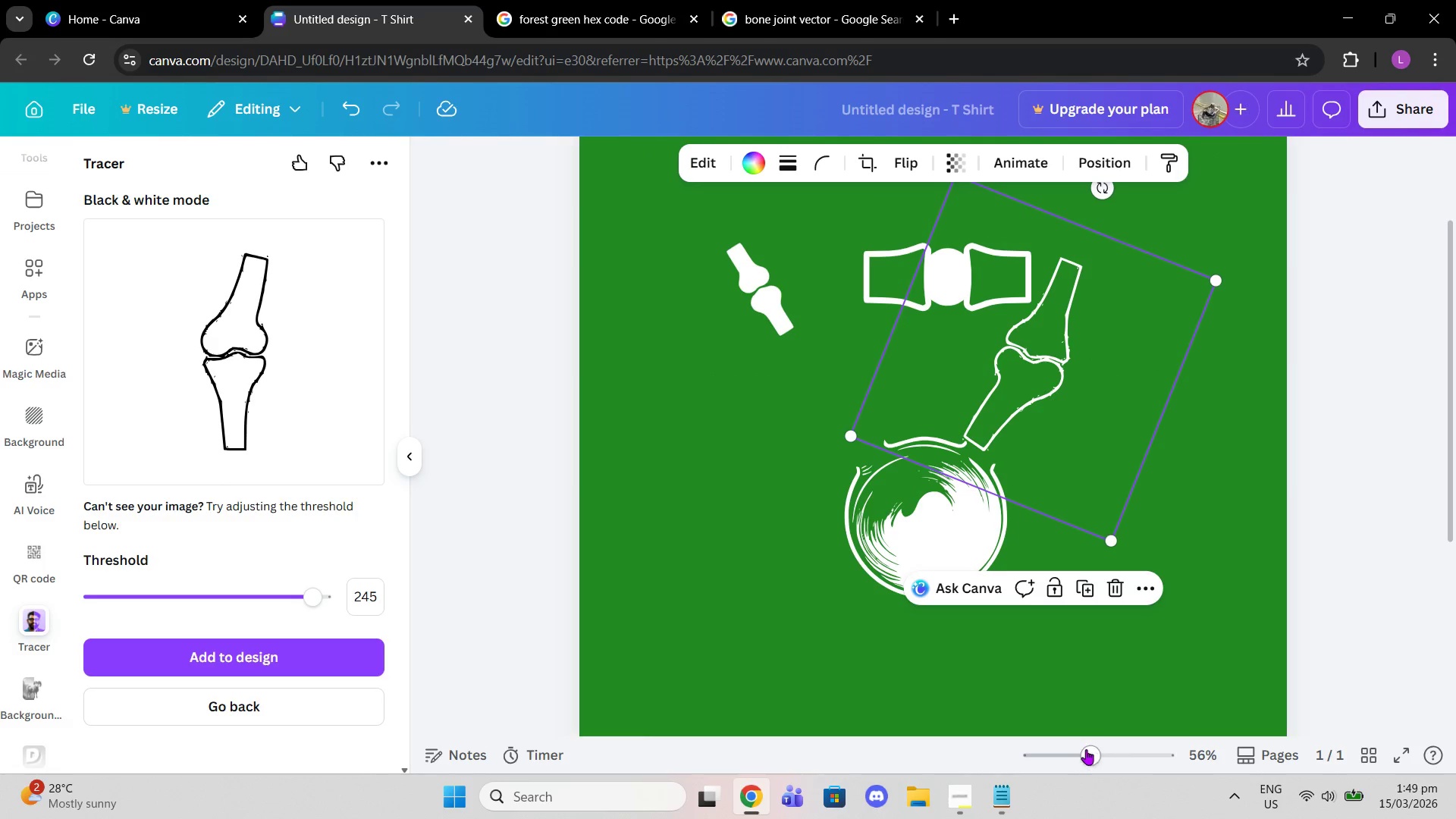 
left_click_drag(start_coordinate=[1086, 752], to_coordinate=[1084, 729])
 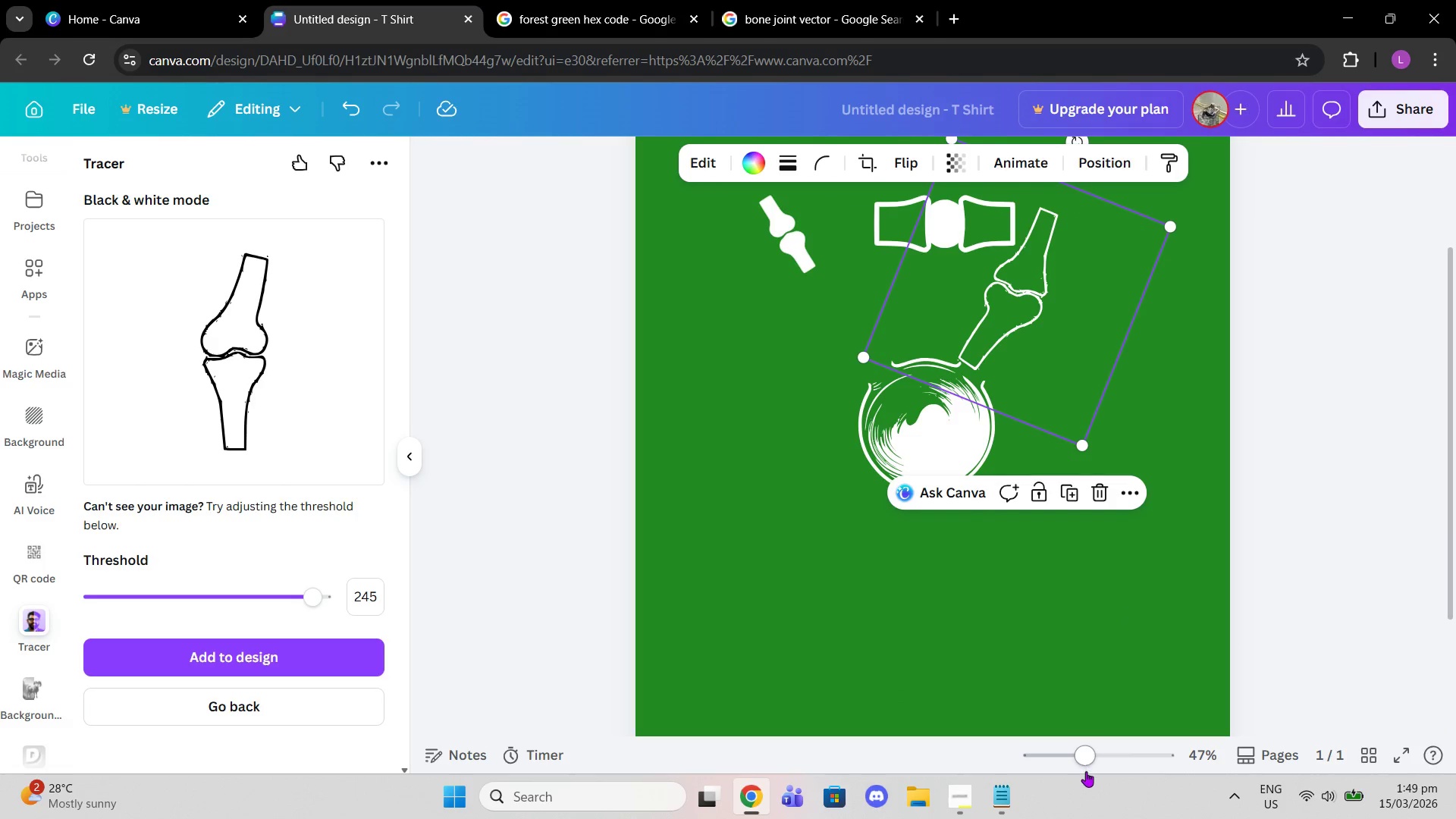 
left_click_drag(start_coordinate=[1084, 763], to_coordinate=[1072, 761])
 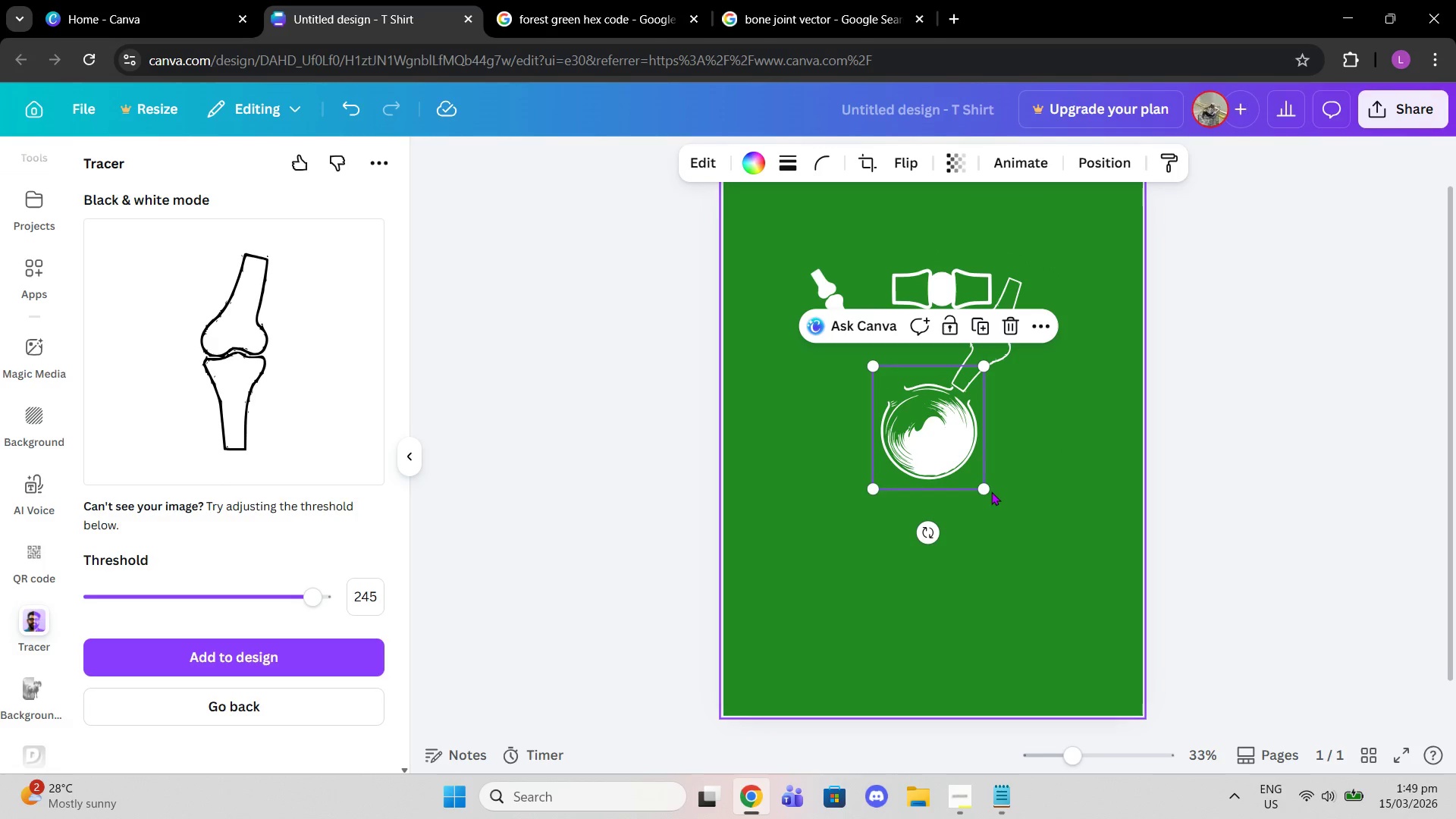 
left_click_drag(start_coordinate=[984, 482], to_coordinate=[1088, 601])
 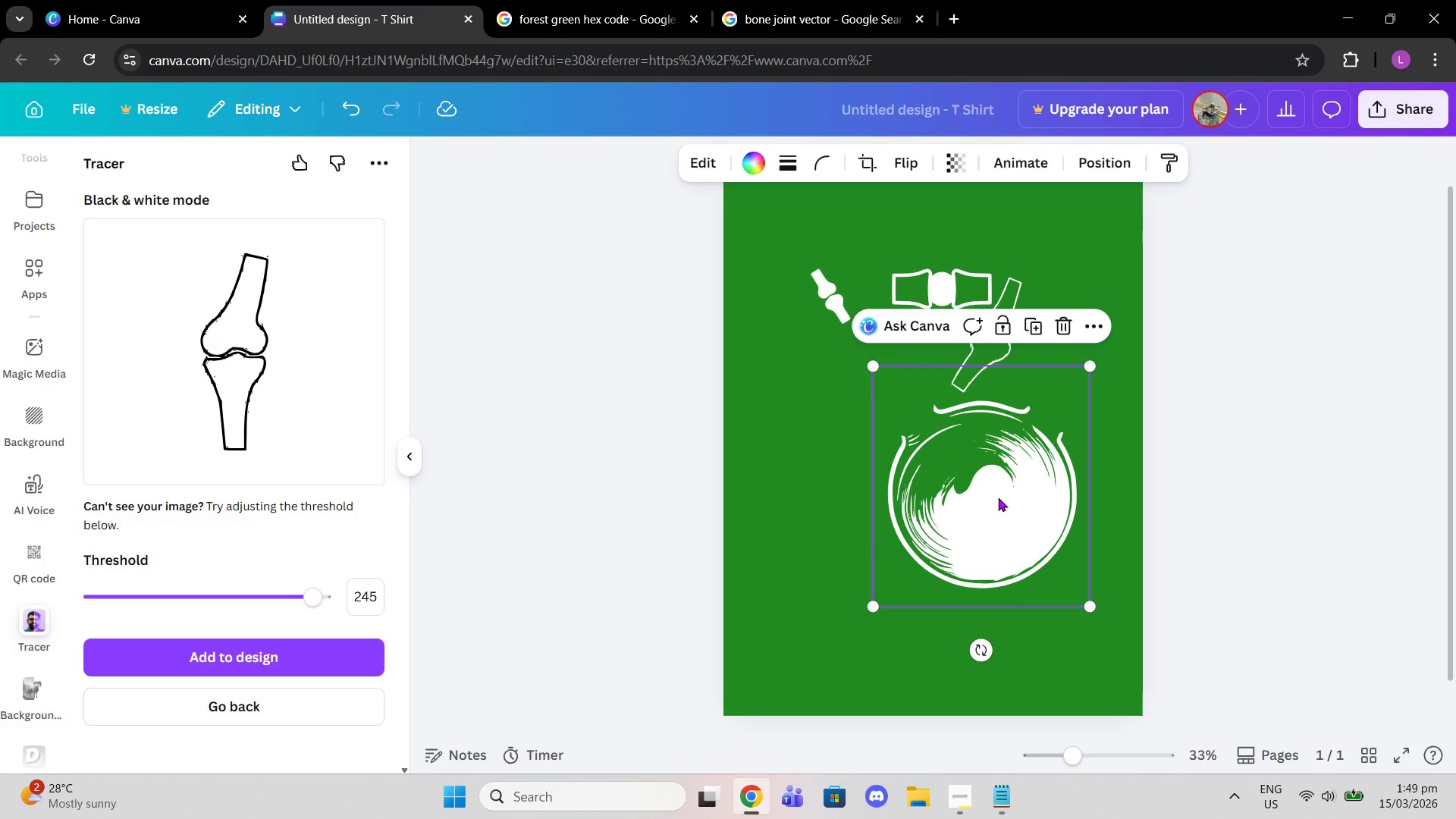 
left_click_drag(start_coordinate=[998, 497], to_coordinate=[959, 491])
 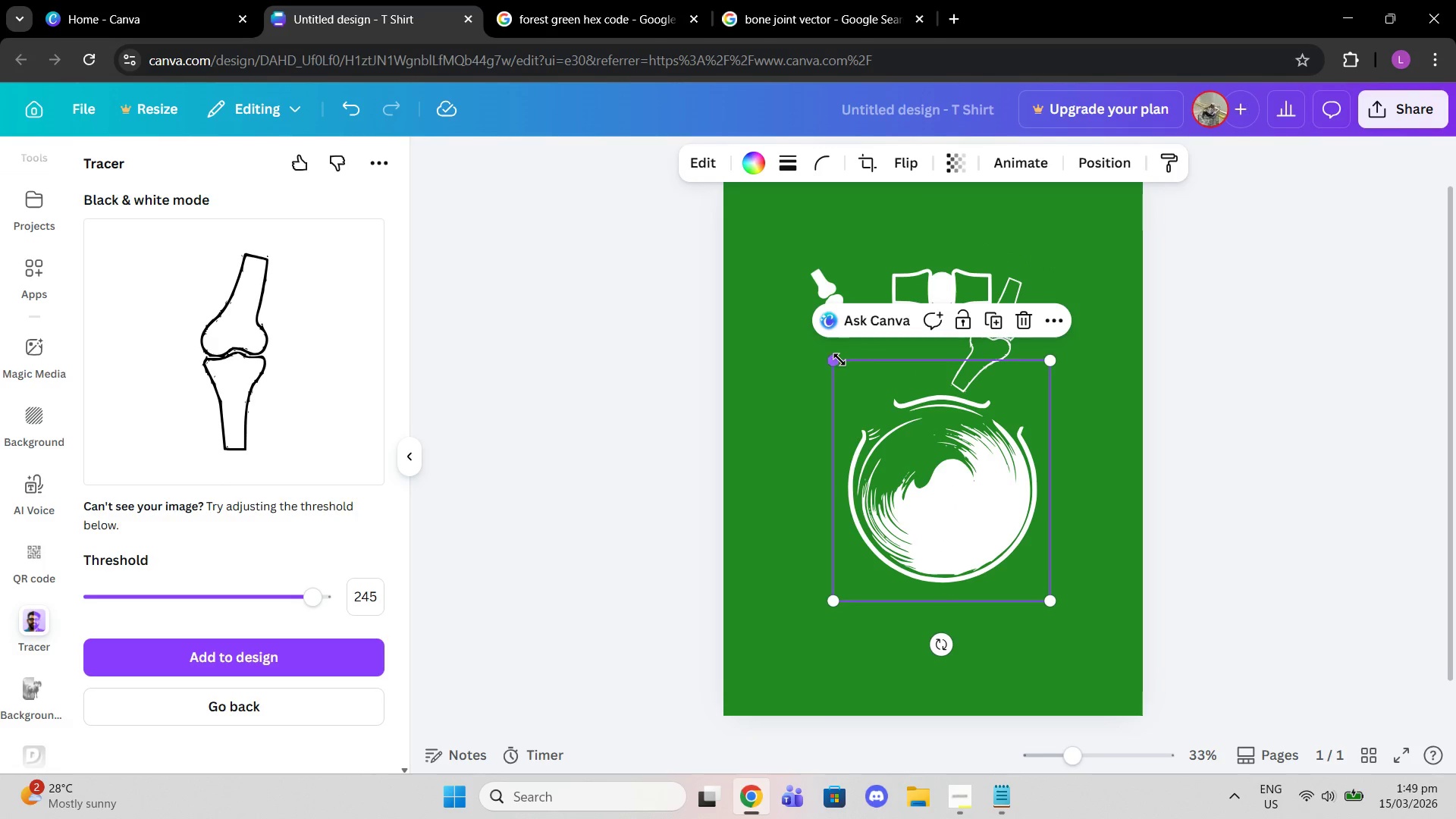 
left_click_drag(start_coordinate=[839, 361], to_coordinate=[798, 329])
 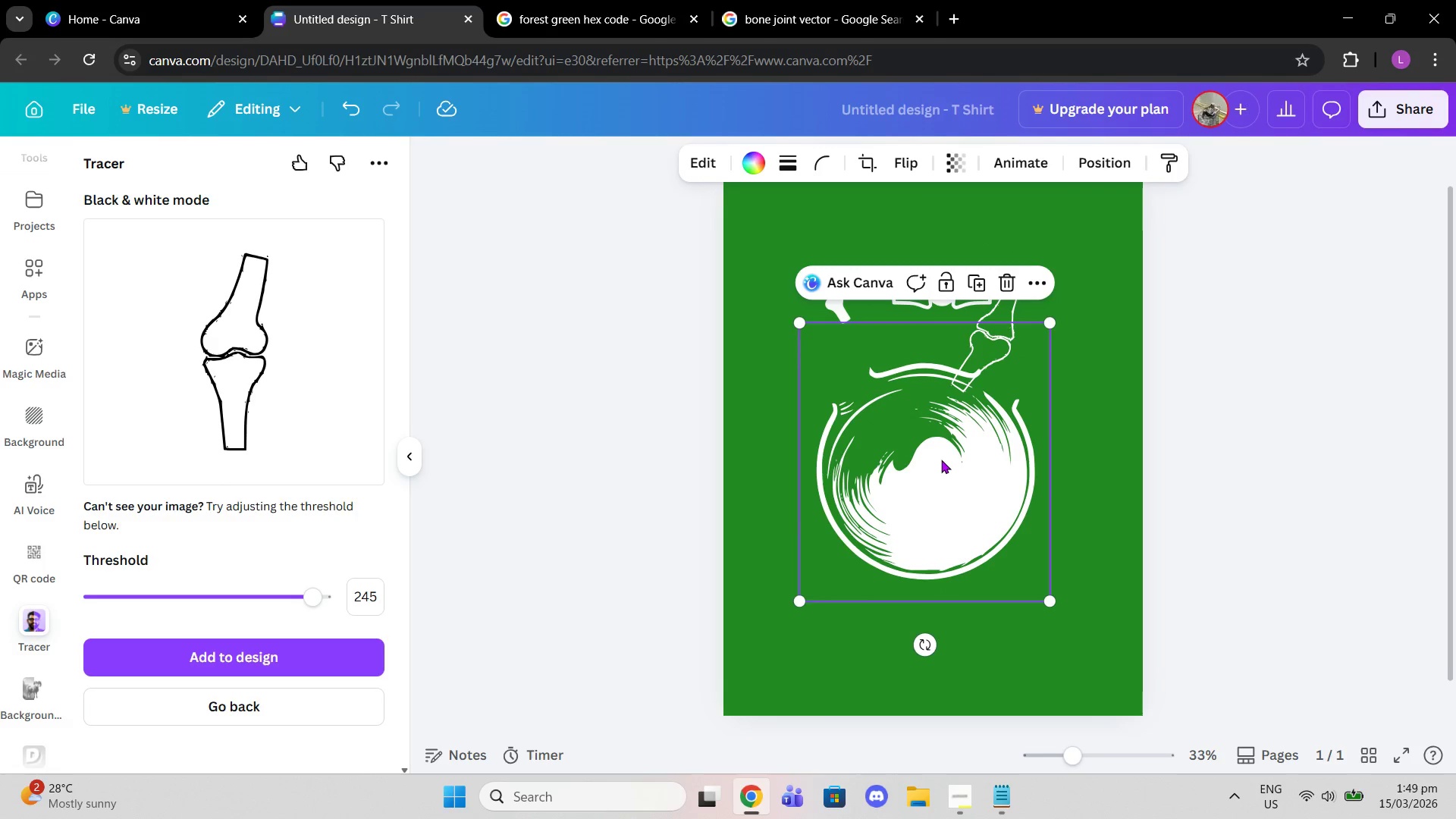 
left_click_drag(start_coordinate=[945, 463], to_coordinate=[955, 492])
 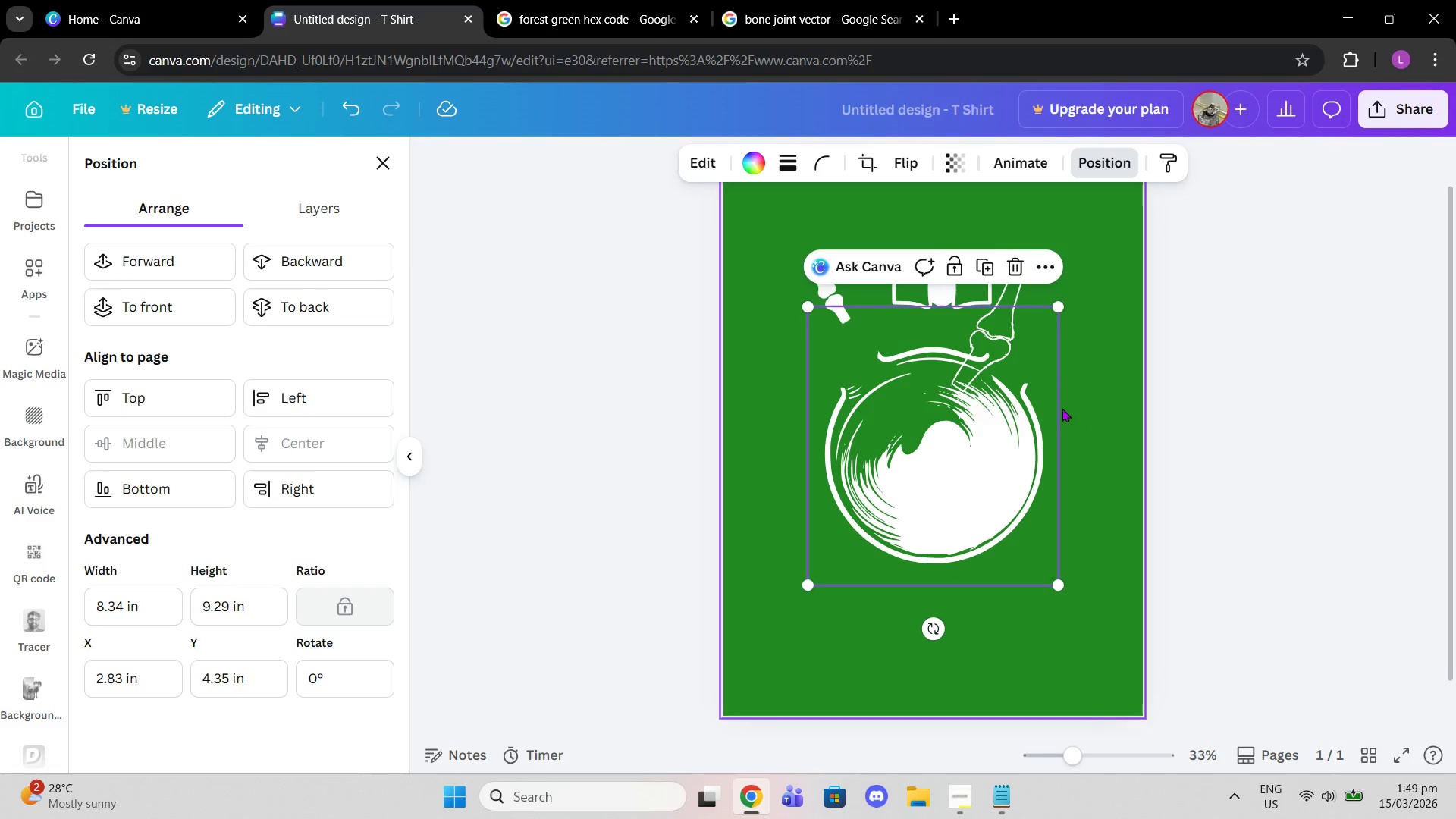 
left_click_drag(start_coordinate=[1075, 761], to_coordinate=[1065, 760])
 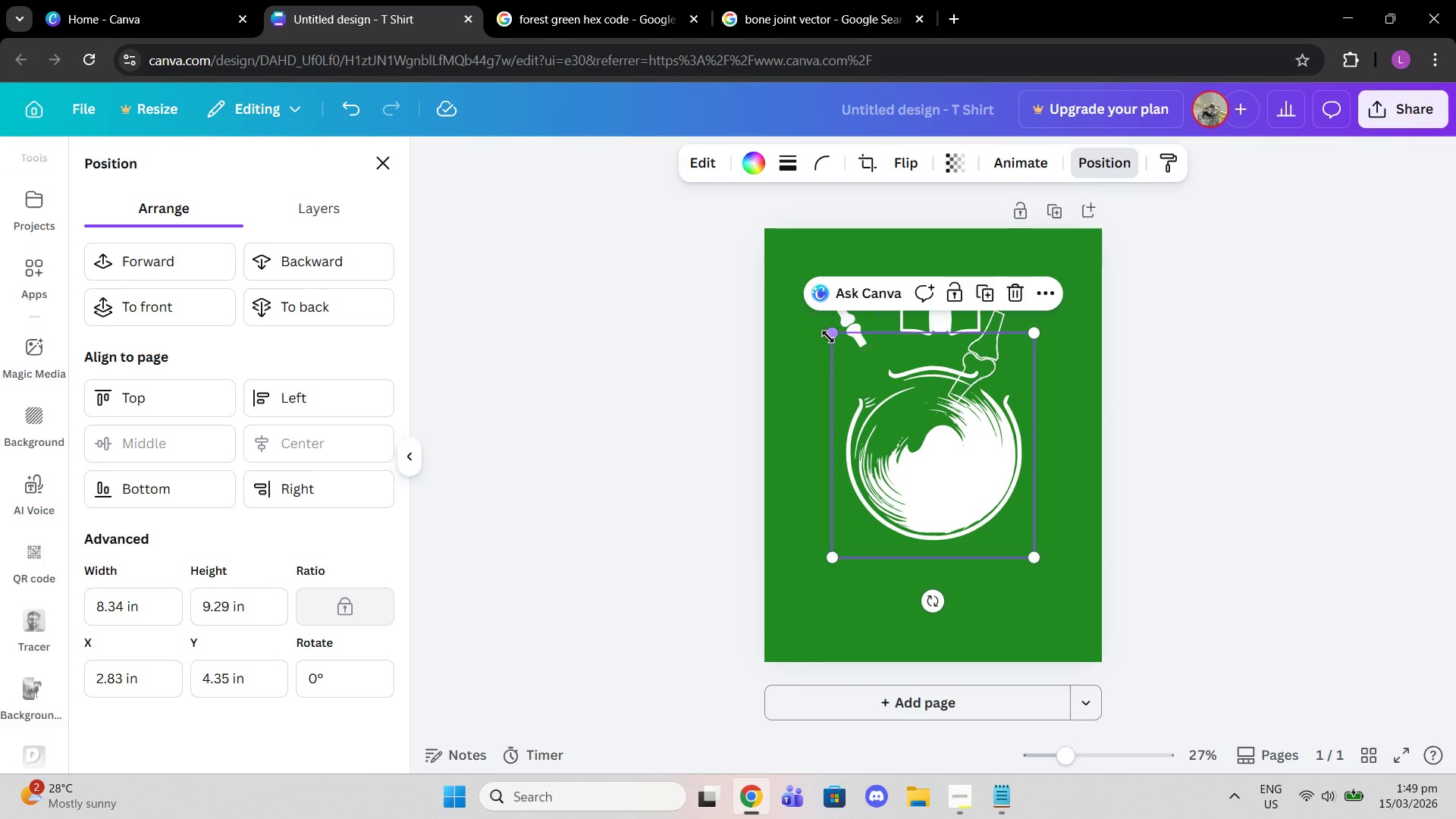 
left_click_drag(start_coordinate=[828, 337], to_coordinate=[858, 372])
 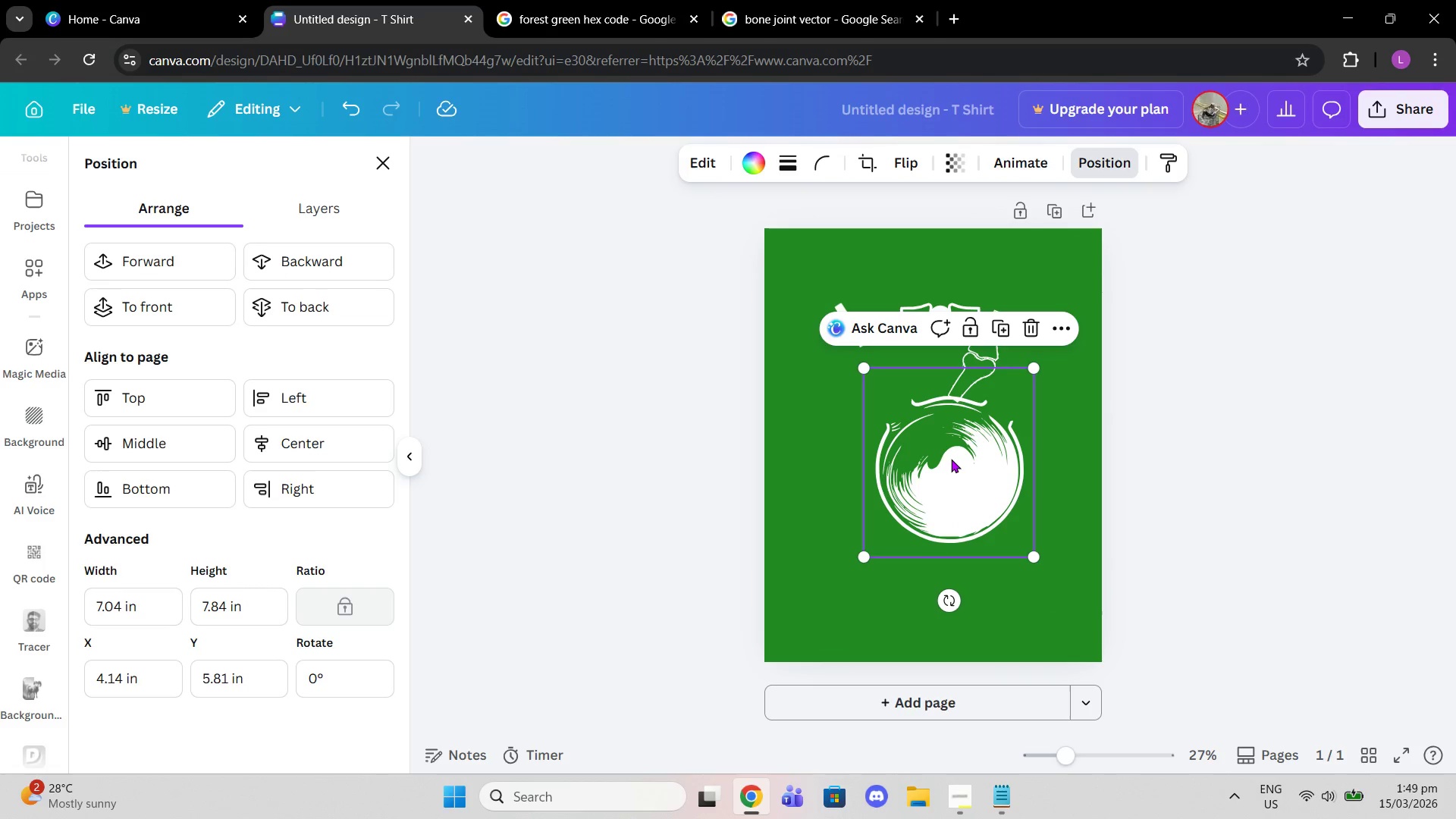 
left_click_drag(start_coordinate=[951, 459], to_coordinate=[941, 459])
 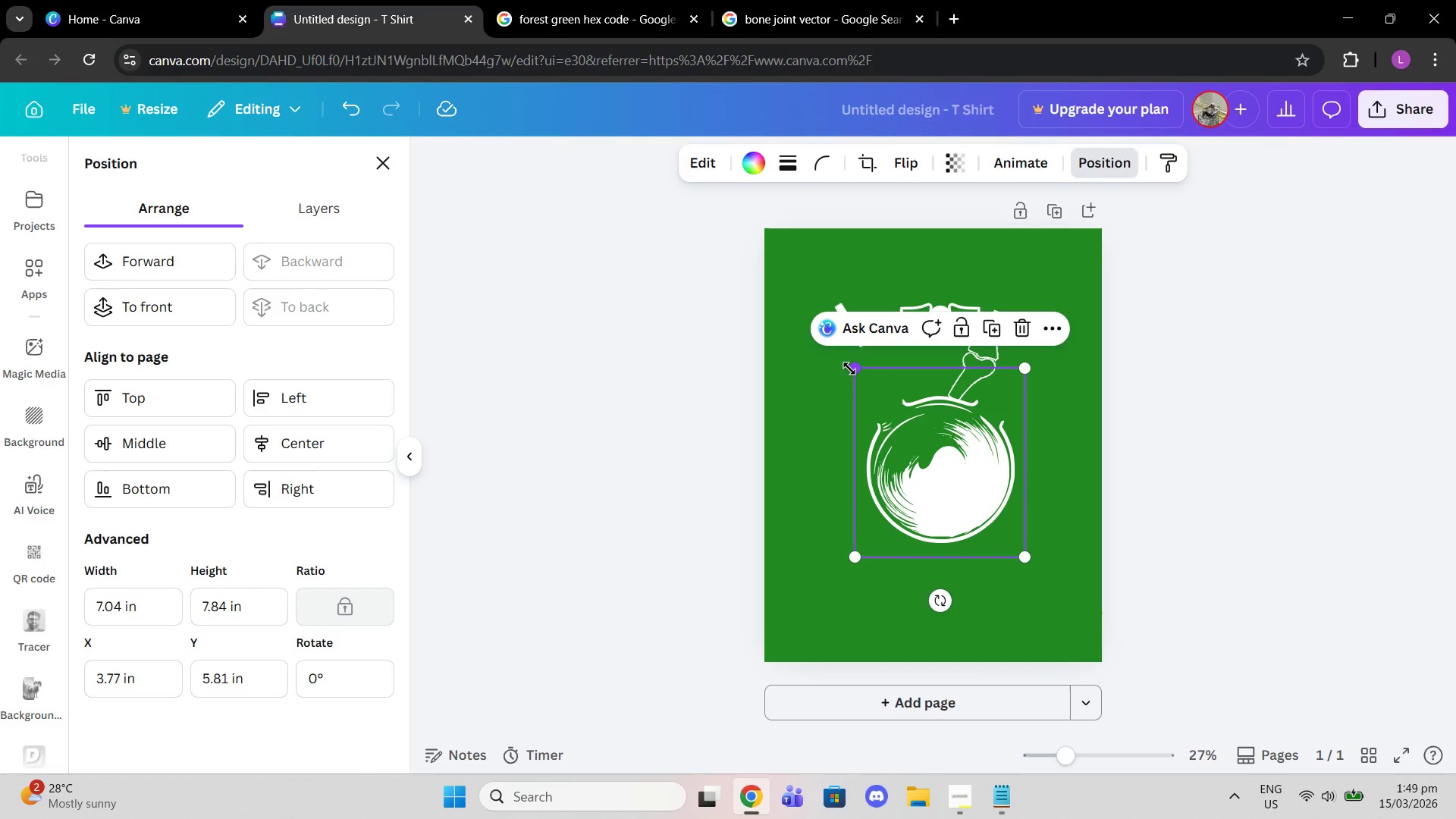 
left_click_drag(start_coordinate=[849, 369], to_coordinate=[824, 350])
 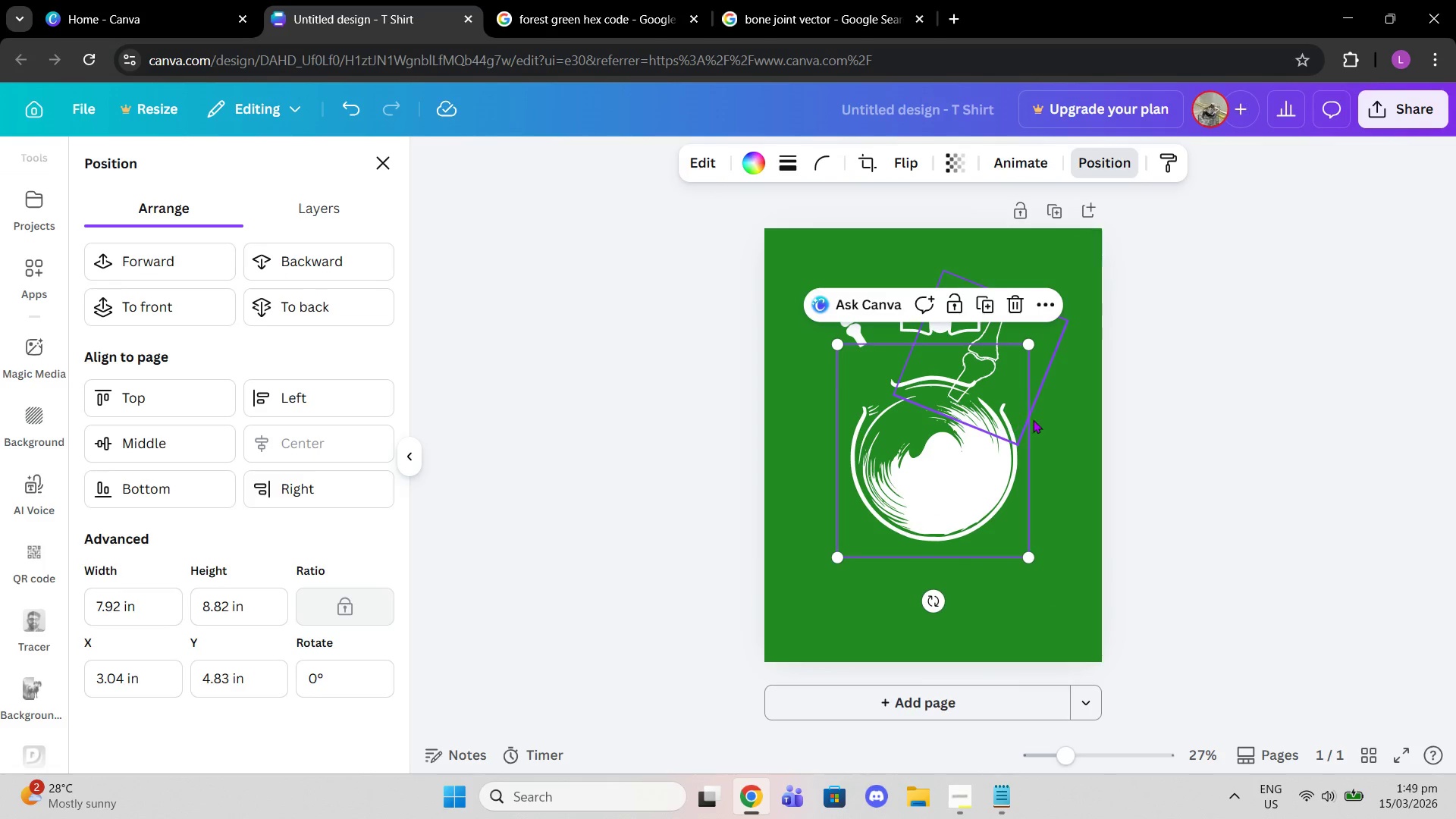 
left_click_drag(start_coordinate=[913, 456], to_coordinate=[912, 473])
 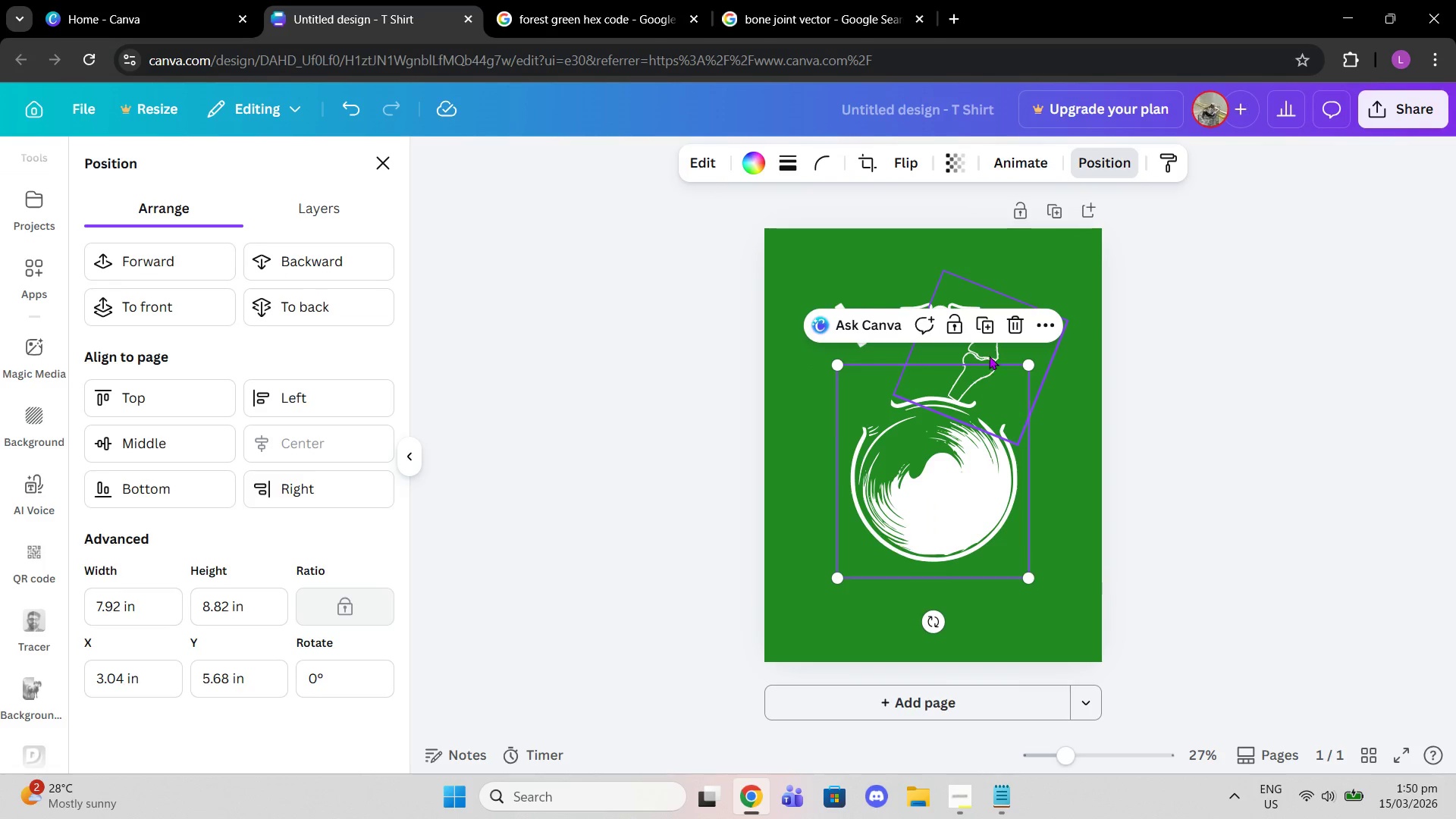 
left_click([989, 356])
 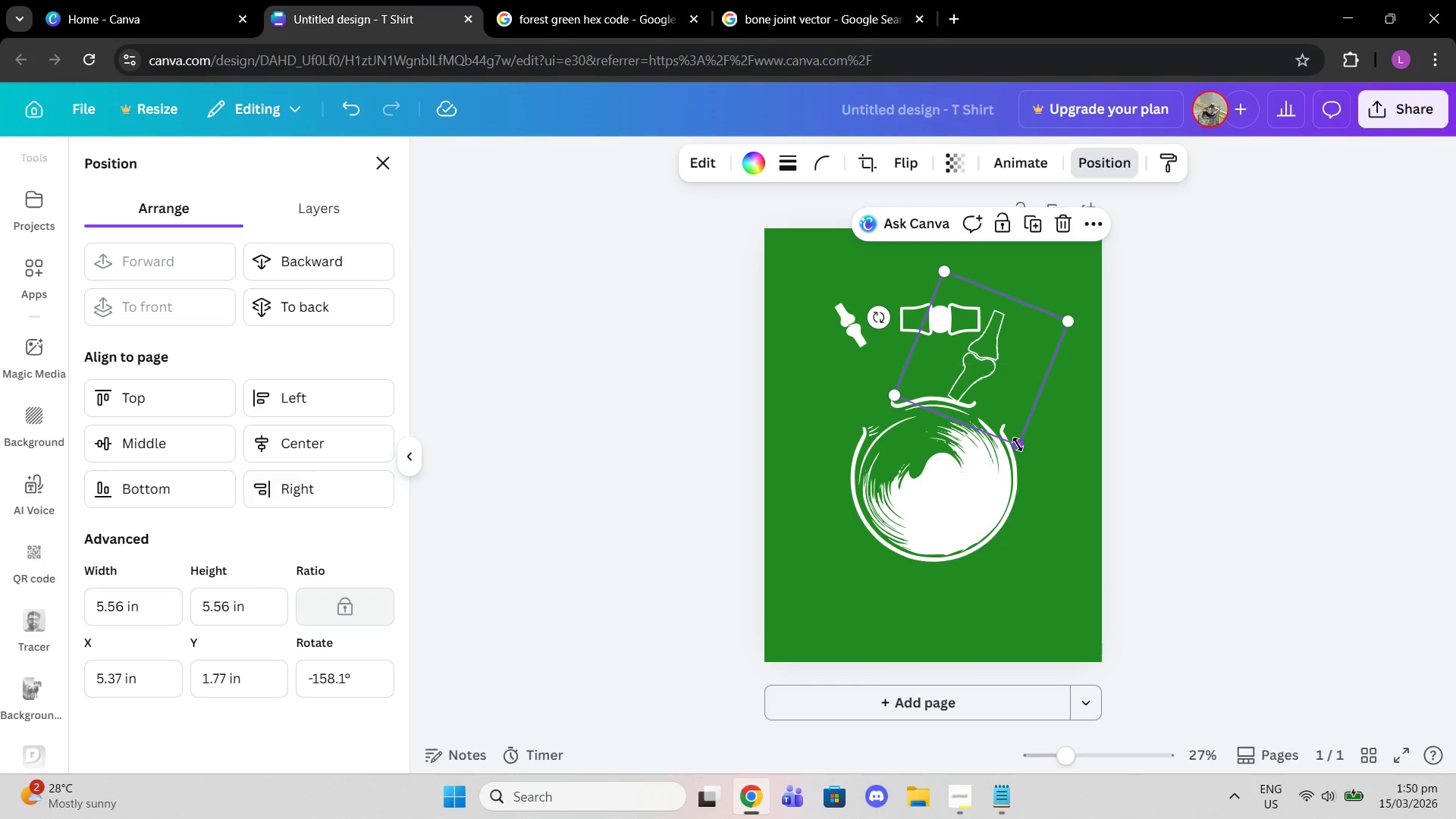 
left_click_drag(start_coordinate=[1017, 444], to_coordinate=[1045, 479])
 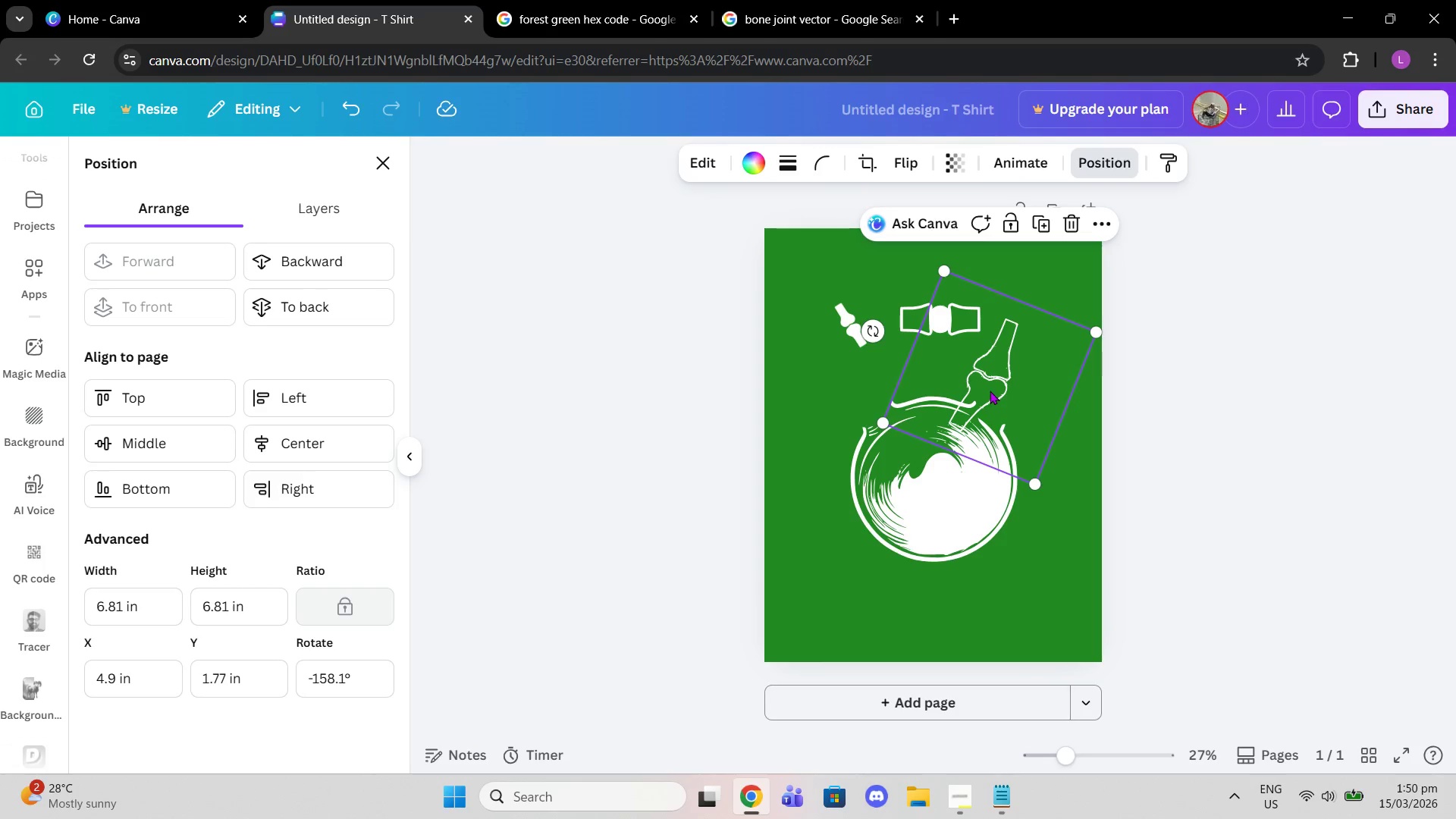 
left_click_drag(start_coordinate=[990, 391], to_coordinate=[1015, 367])
 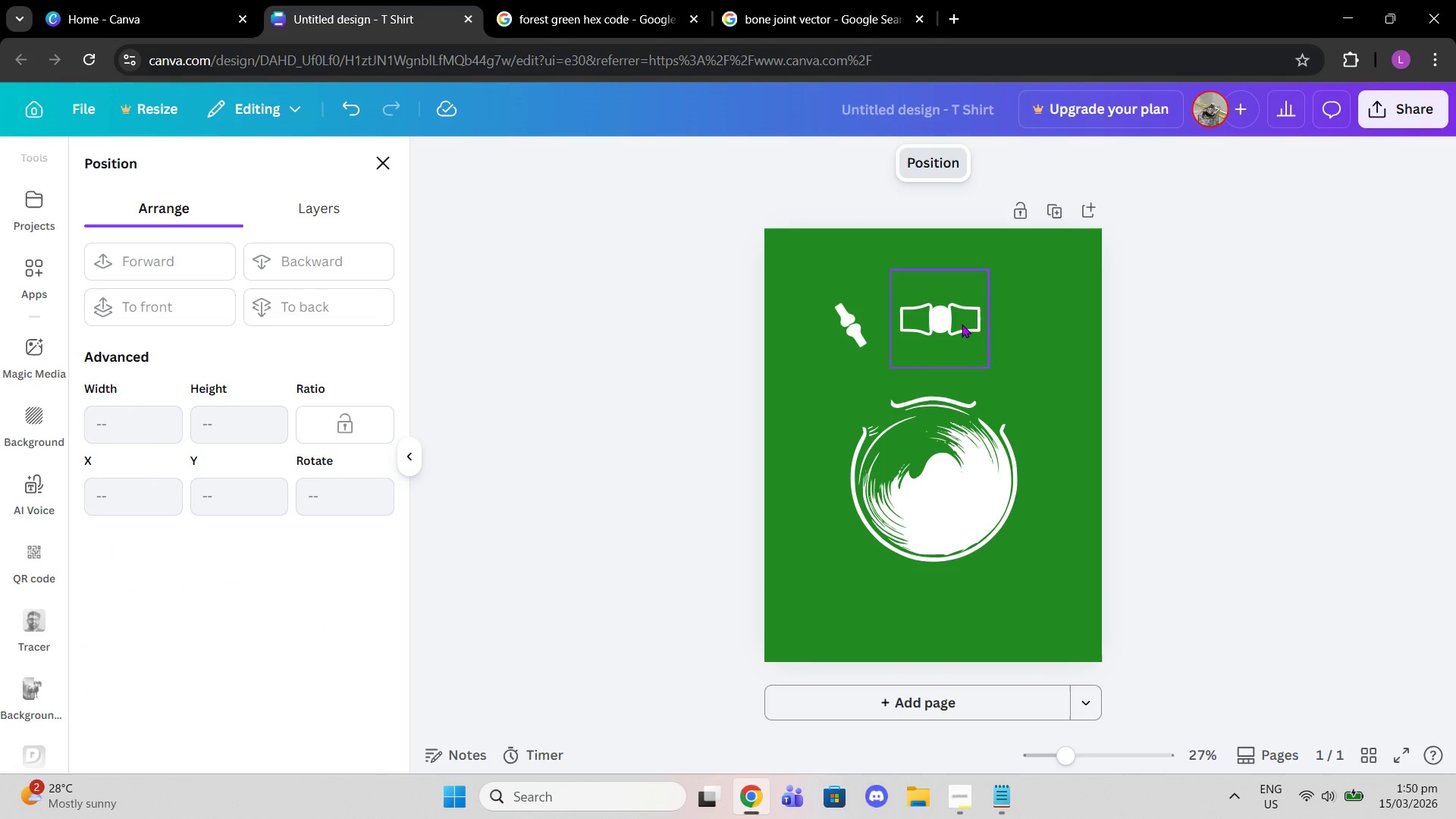 
left_click_drag(start_coordinate=[961, 324], to_coordinate=[1040, 394])
 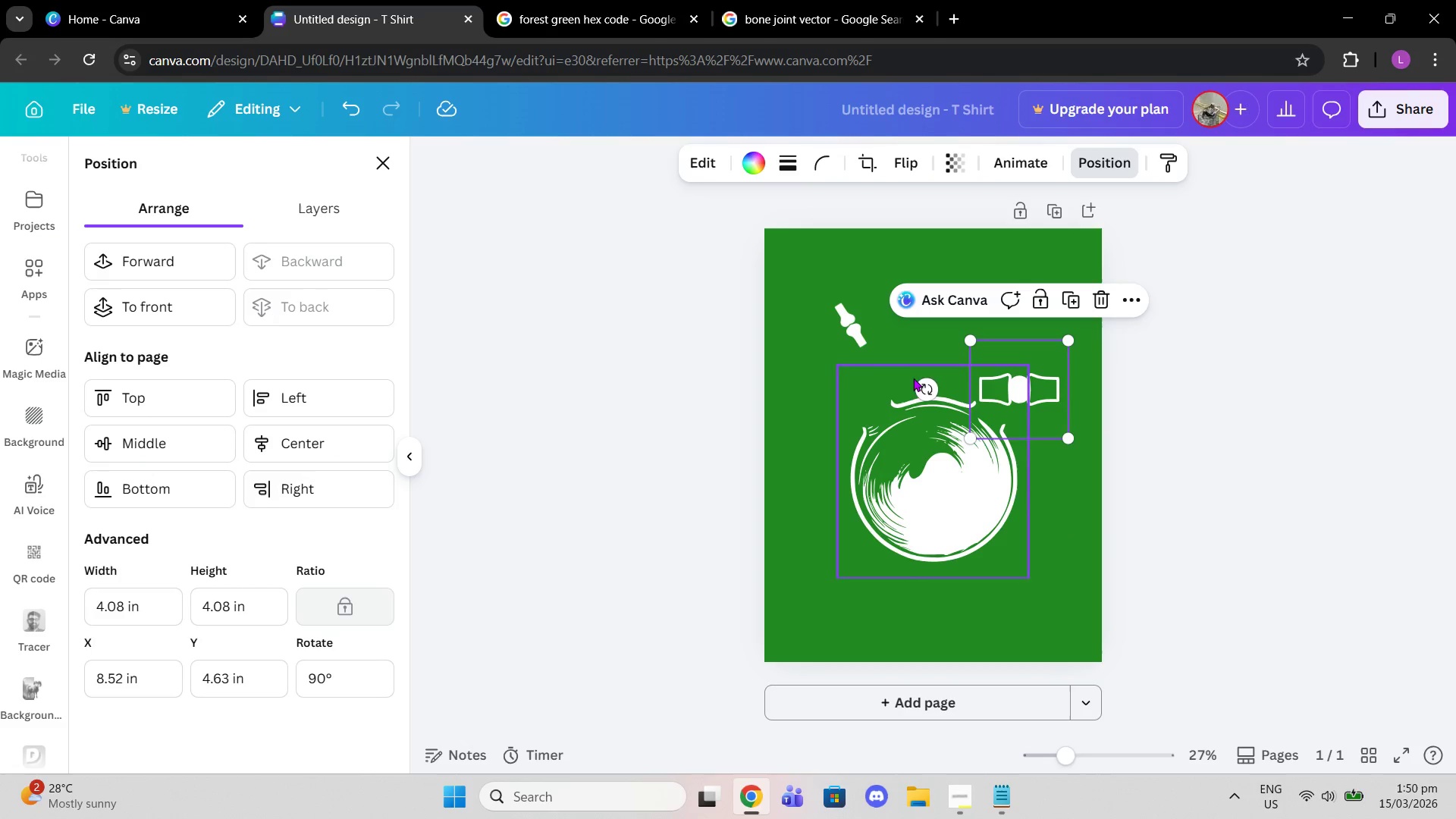 
left_click_drag(start_coordinate=[921, 386], to_coordinate=[970, 435])
 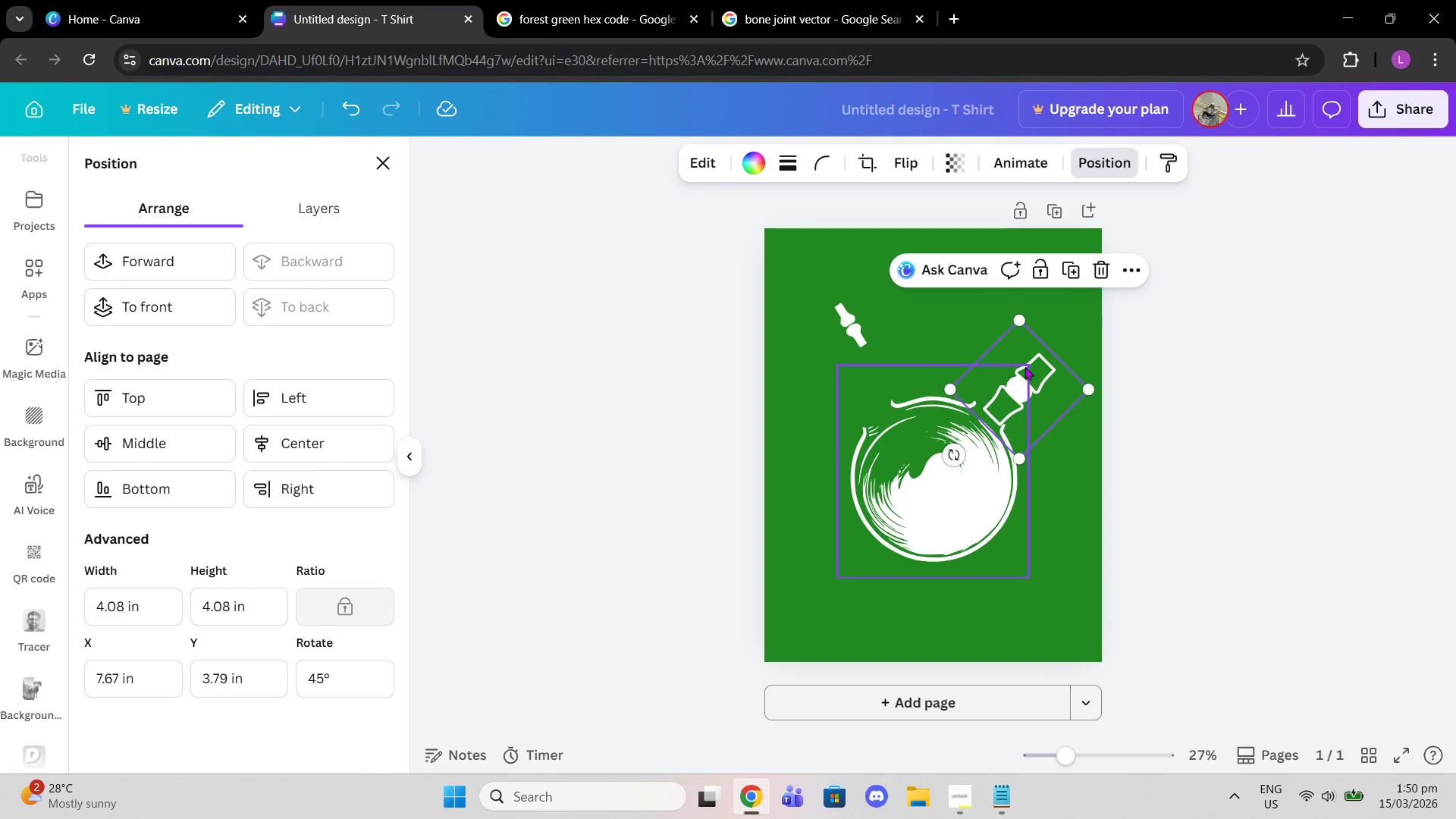 
left_click_drag(start_coordinate=[1029, 366], to_coordinate=[1021, 358])
 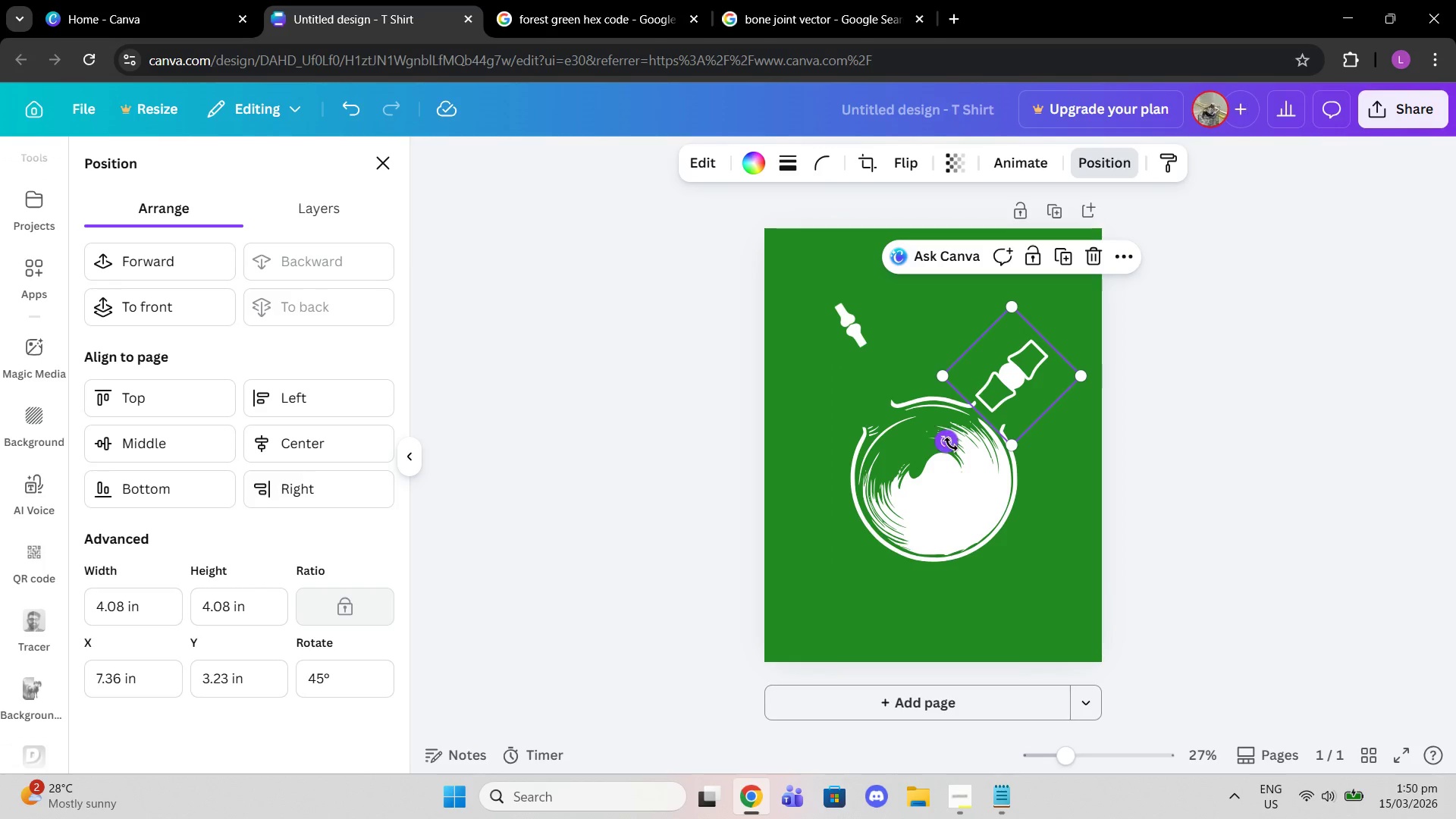 
left_click_drag(start_coordinate=[949, 444], to_coordinate=[963, 453])
 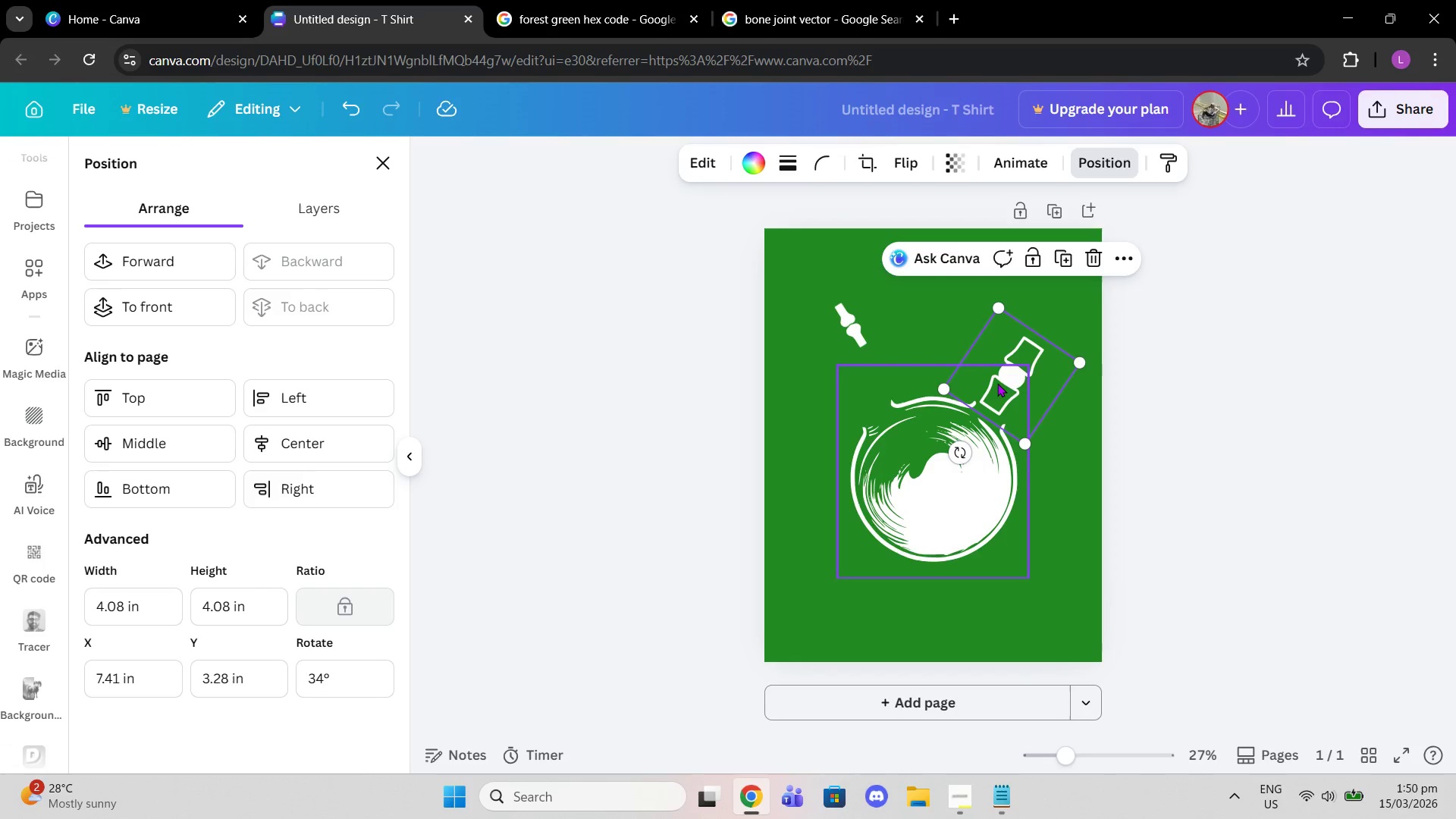 
left_click_drag(start_coordinate=[997, 383], to_coordinate=[994, 390])
 